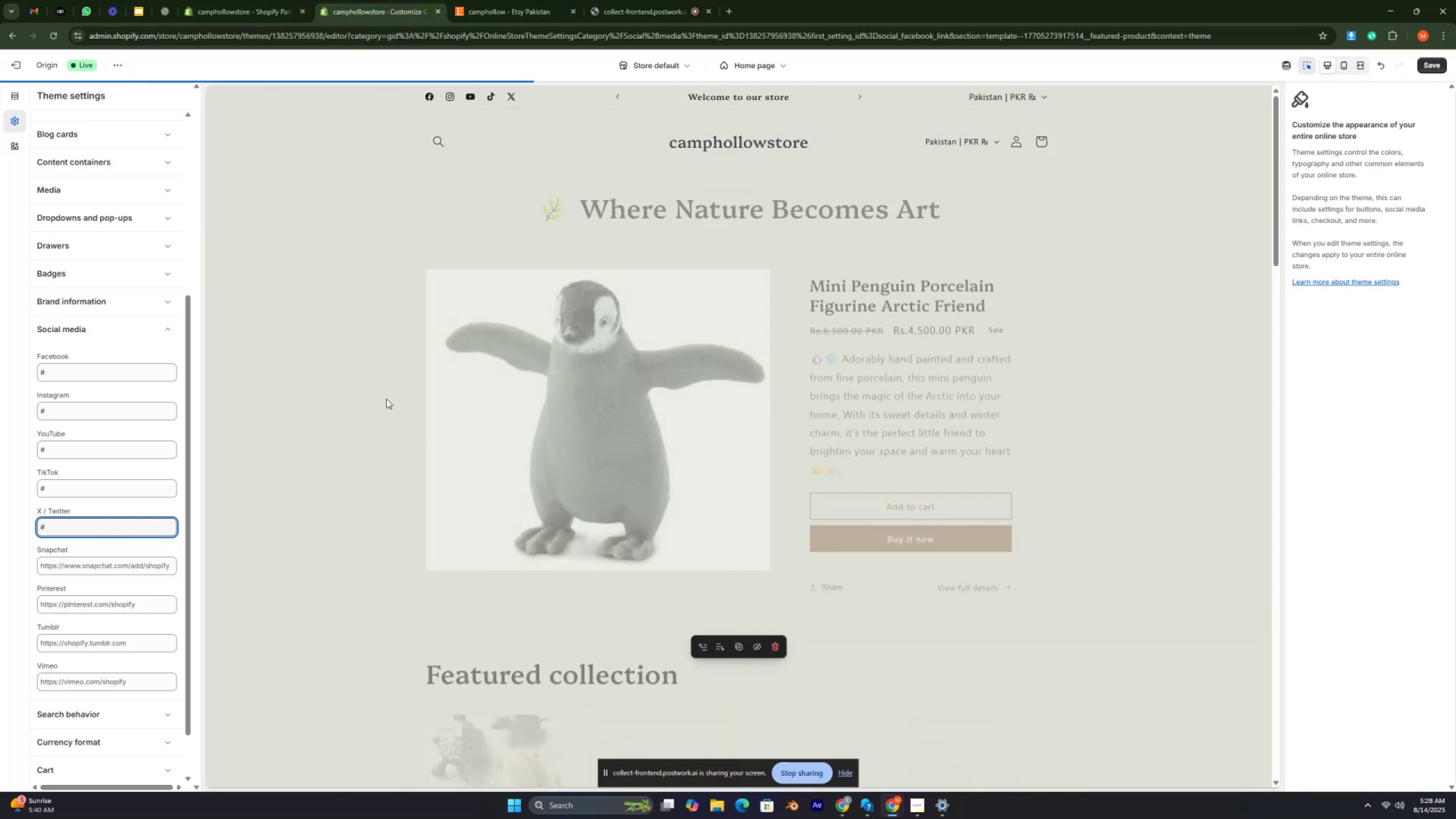 
scroll: coordinate [523, 466], scroll_direction: down, amount: 2.0
 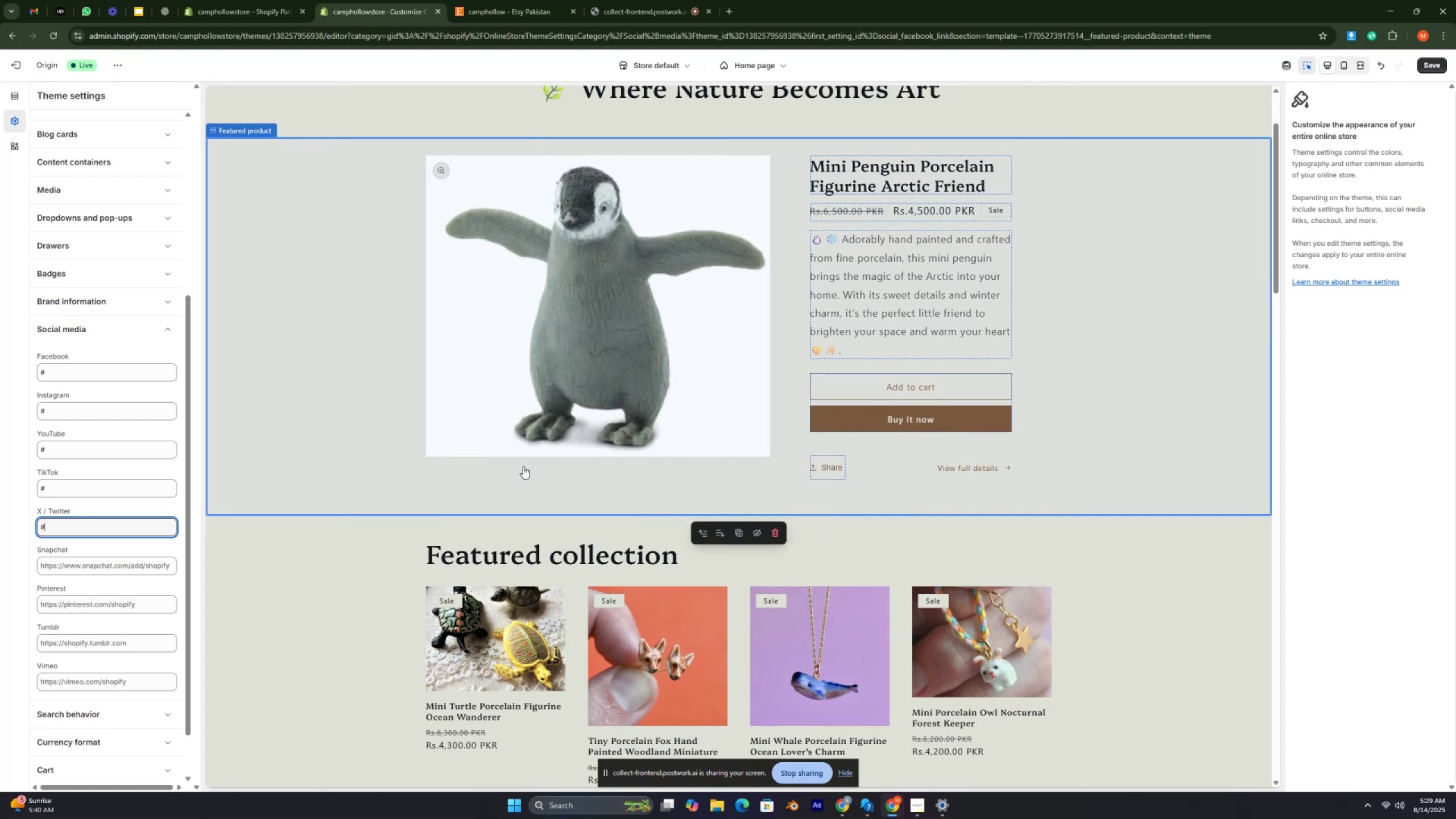 
scroll: coordinate [523, 466], scroll_direction: up, amount: 6.0
 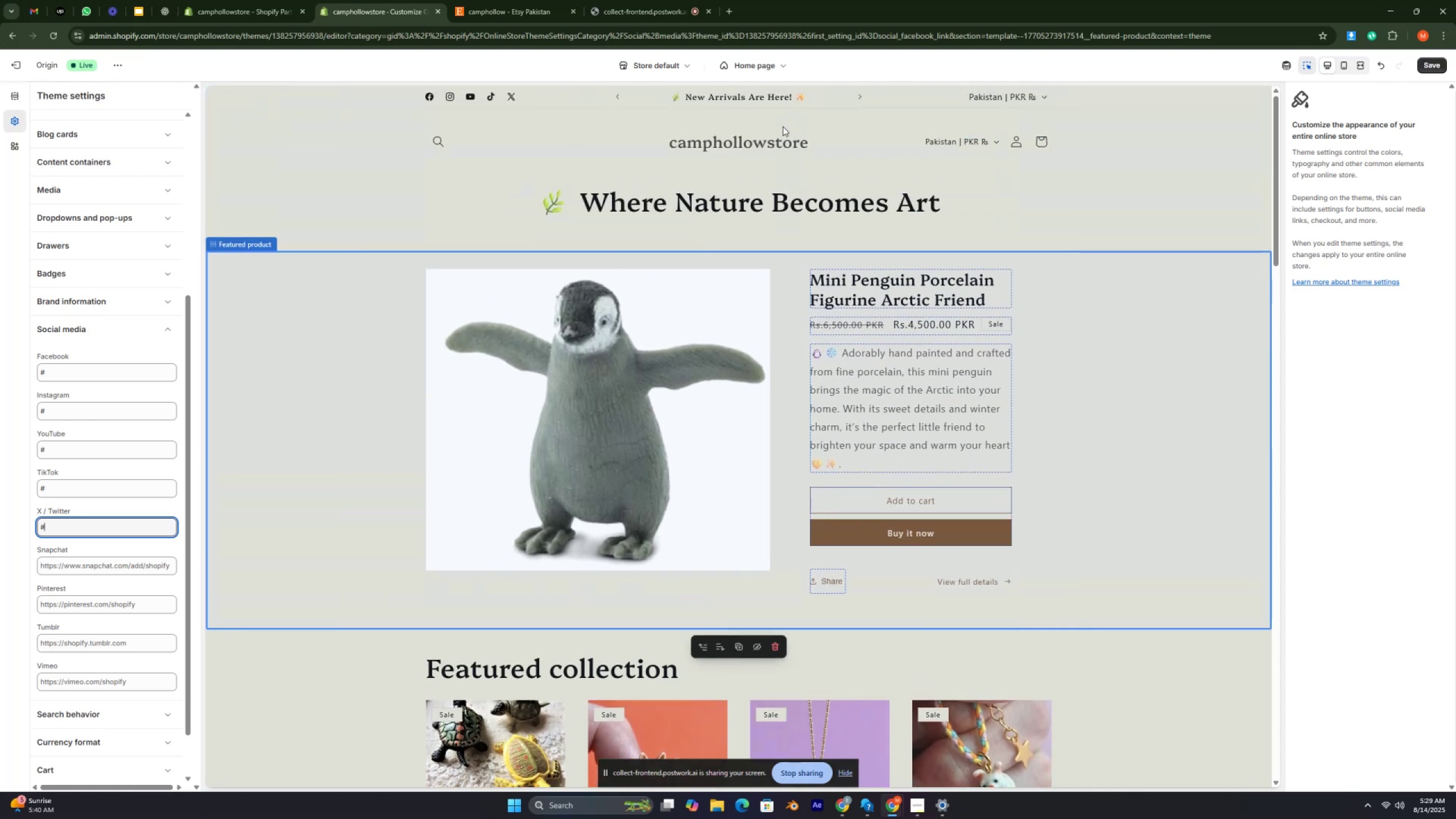 
left_click([773, 68])
 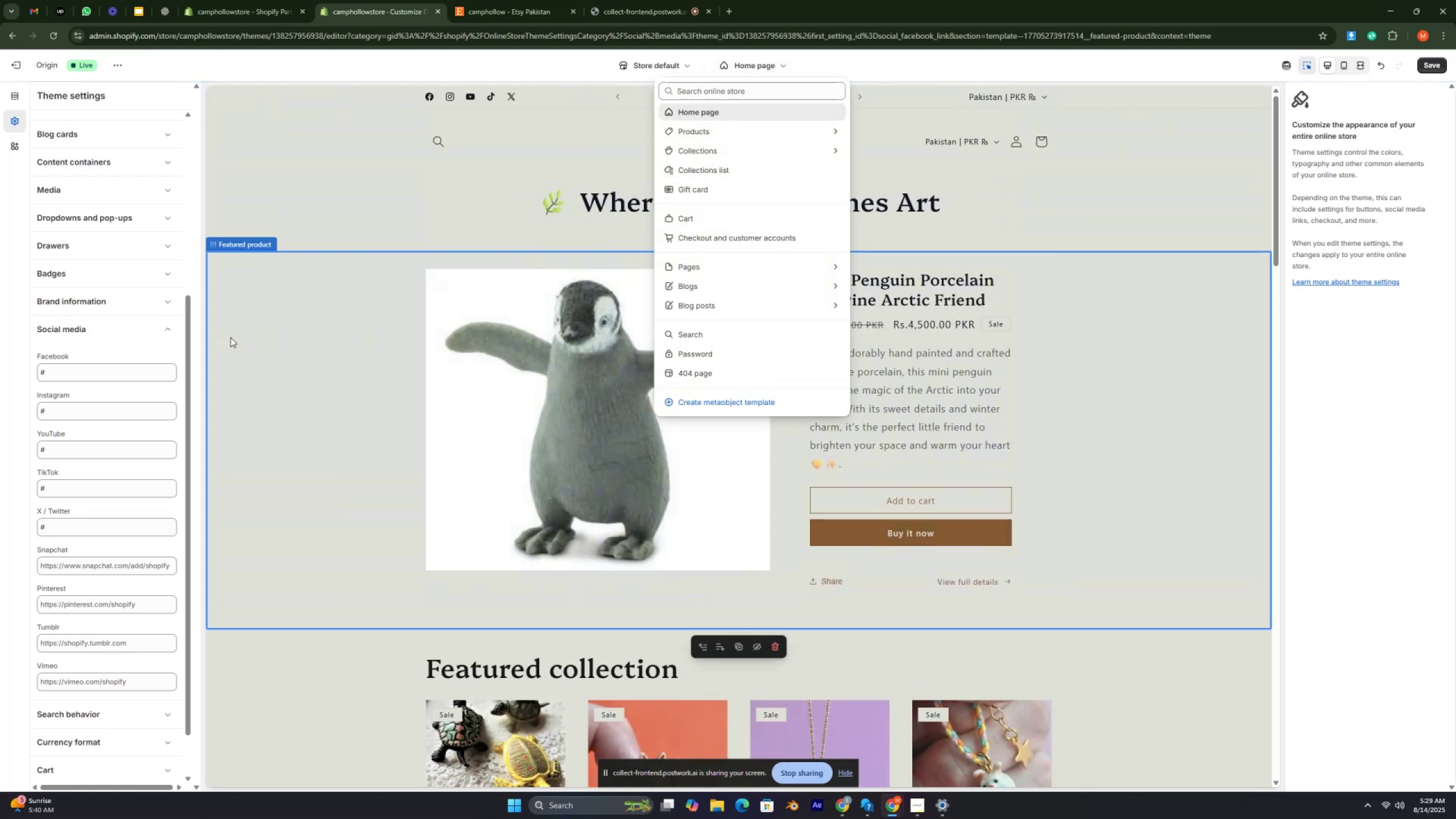 
left_click_drag(start_coordinate=[82, 378], to_coordinate=[90, 374])
 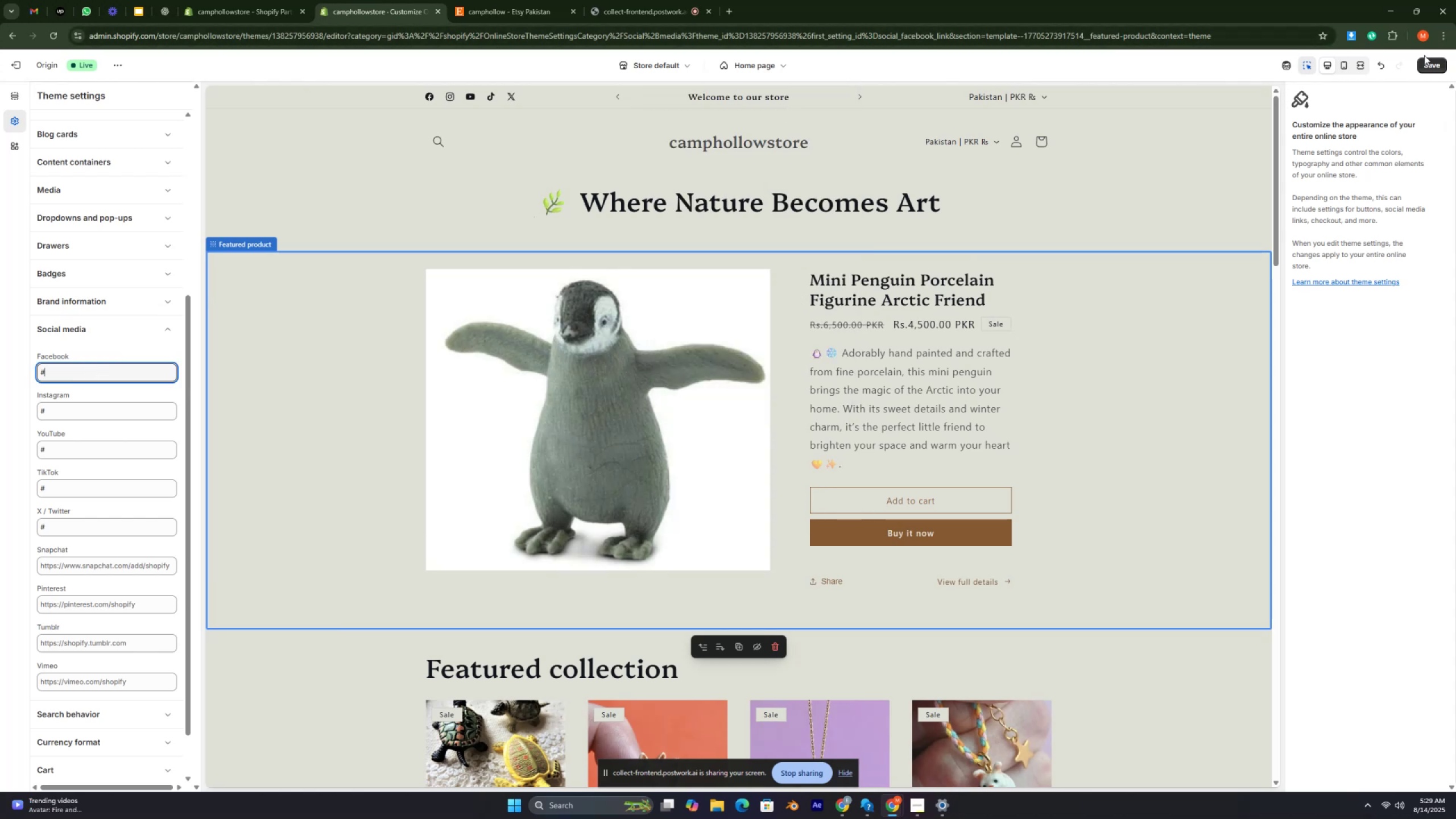 
left_click([1429, 64])
 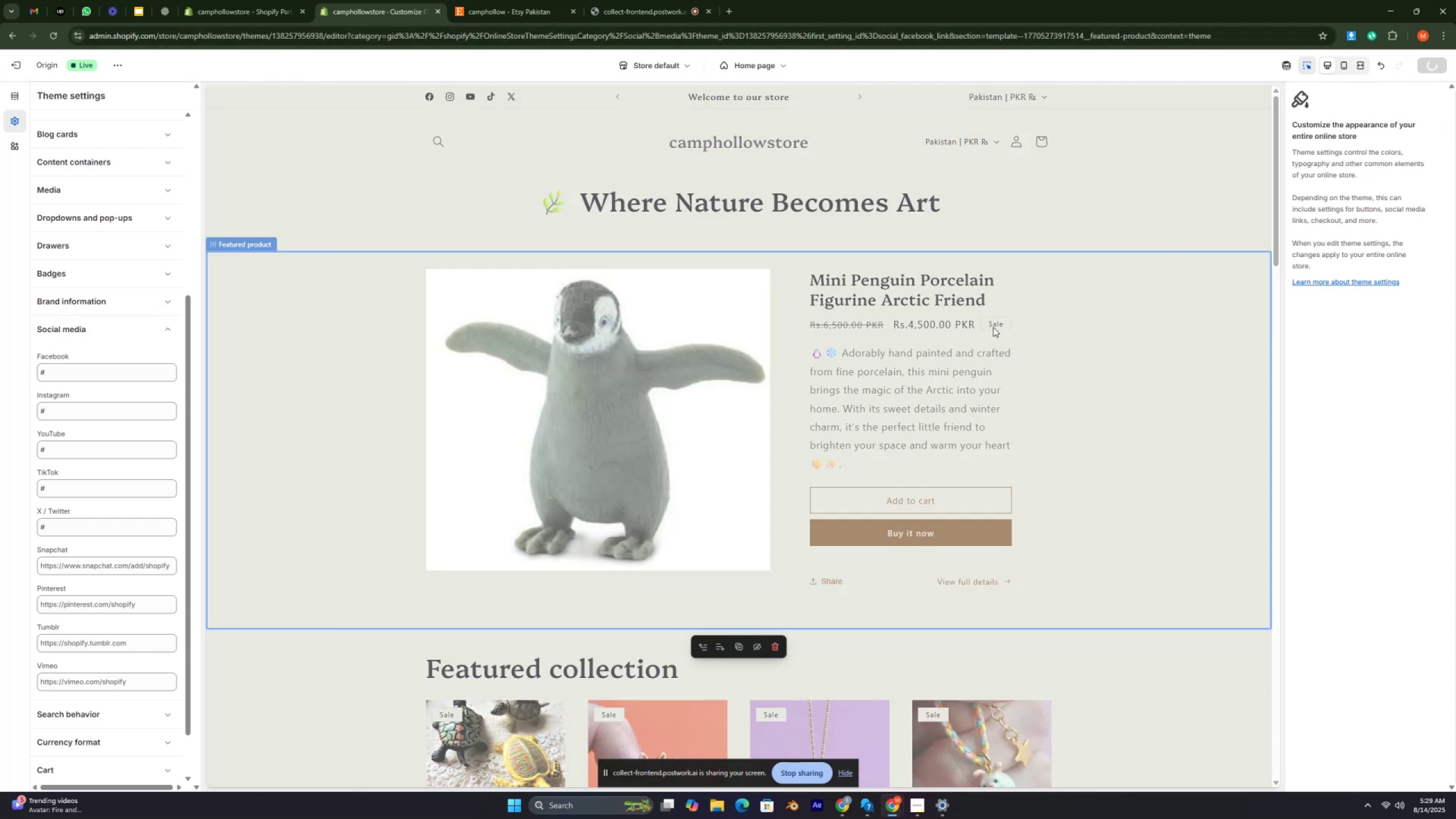 
key(Control+ControlRight)
 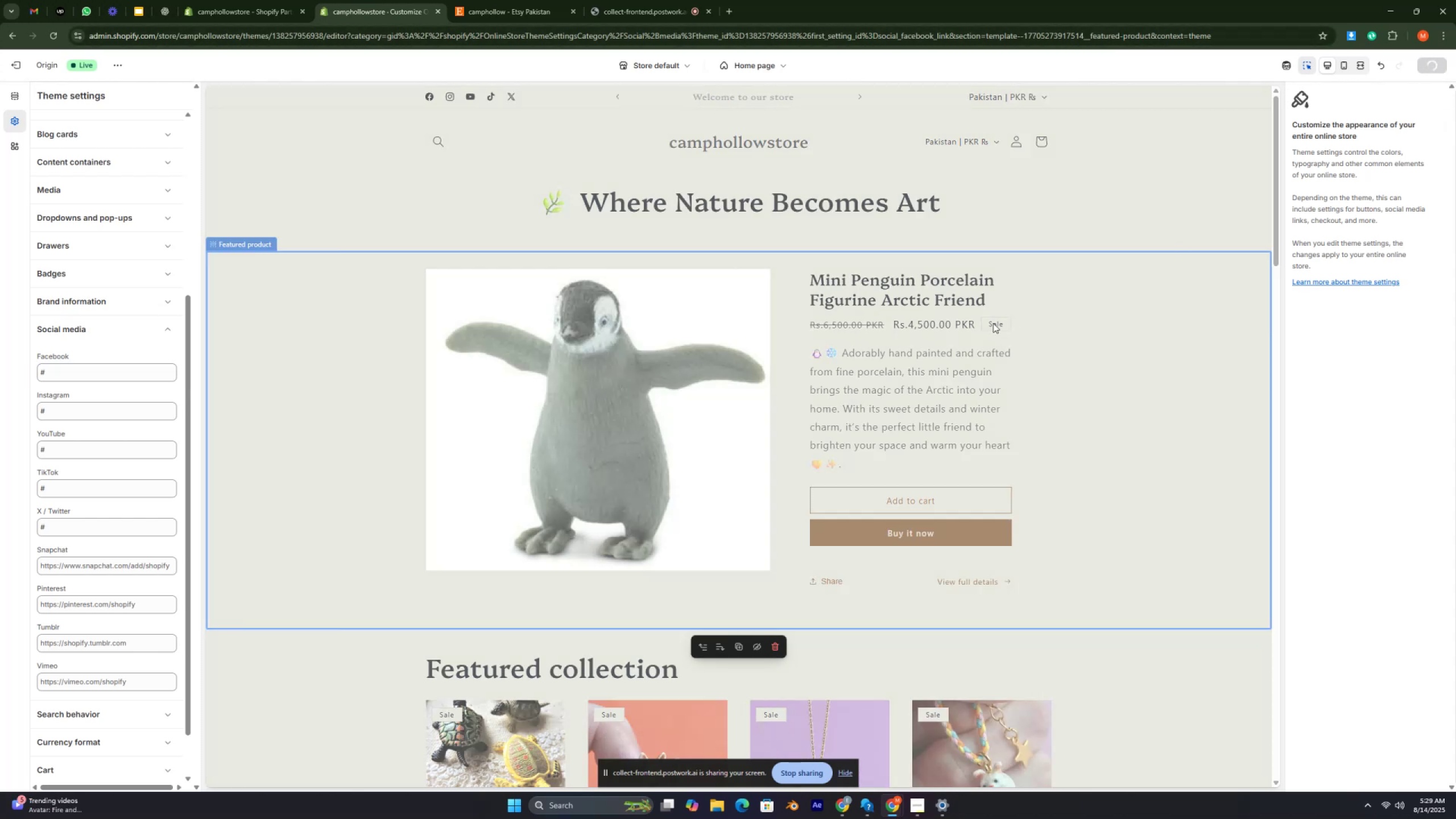 
key(Control+ControlRight)
 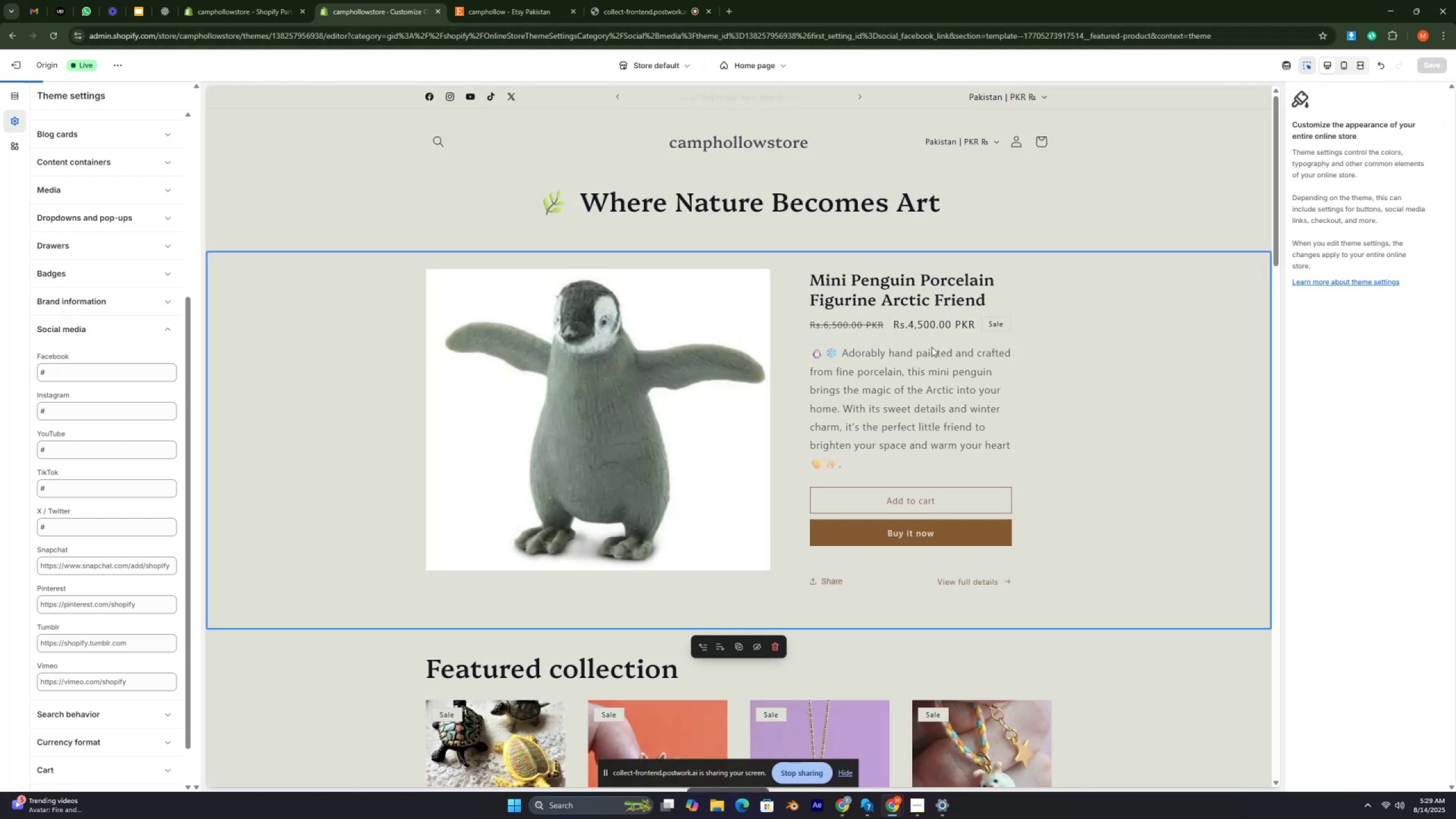 
key(Control+ControlRight)
 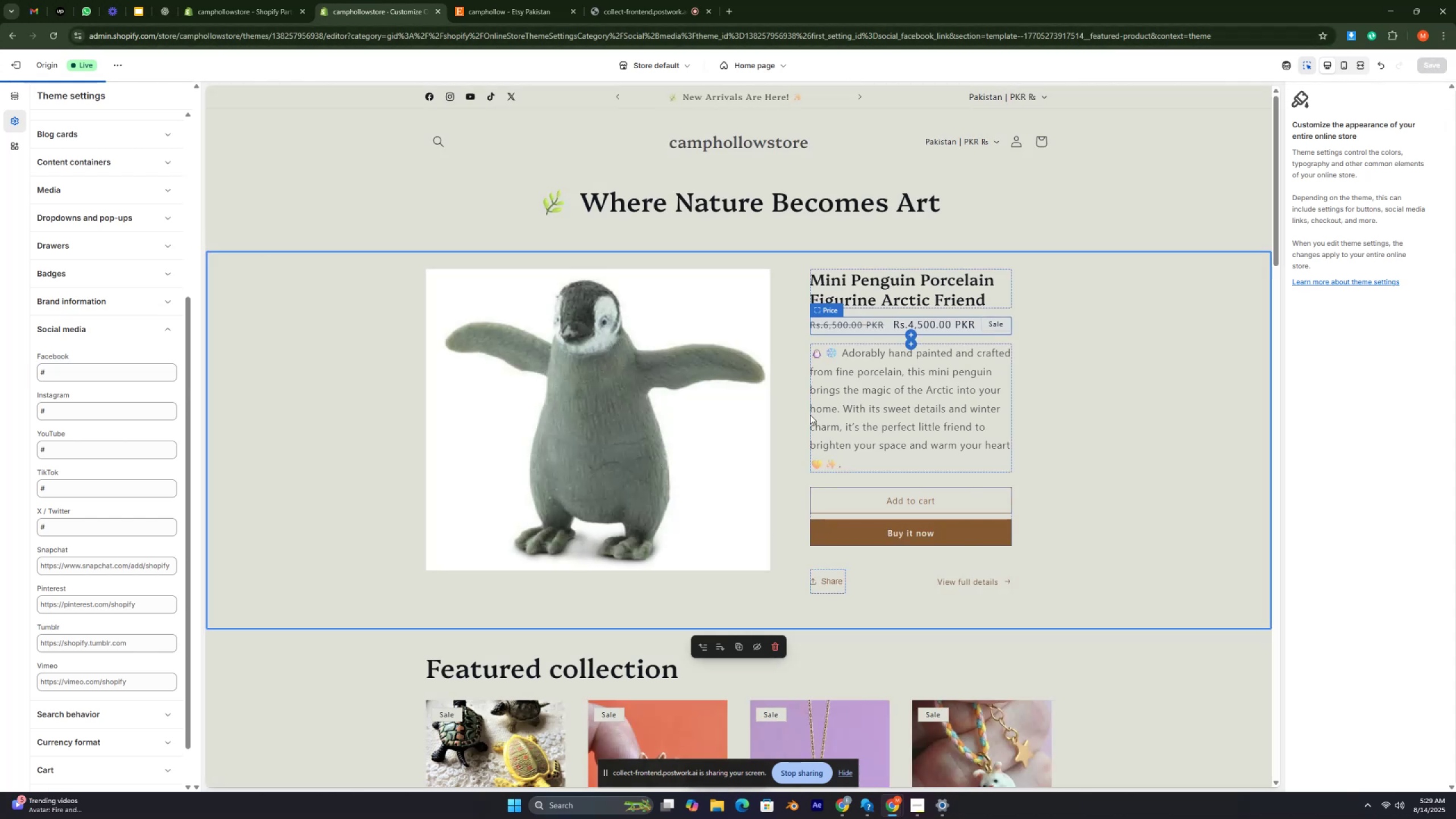 
key(Control+ControlRight)
 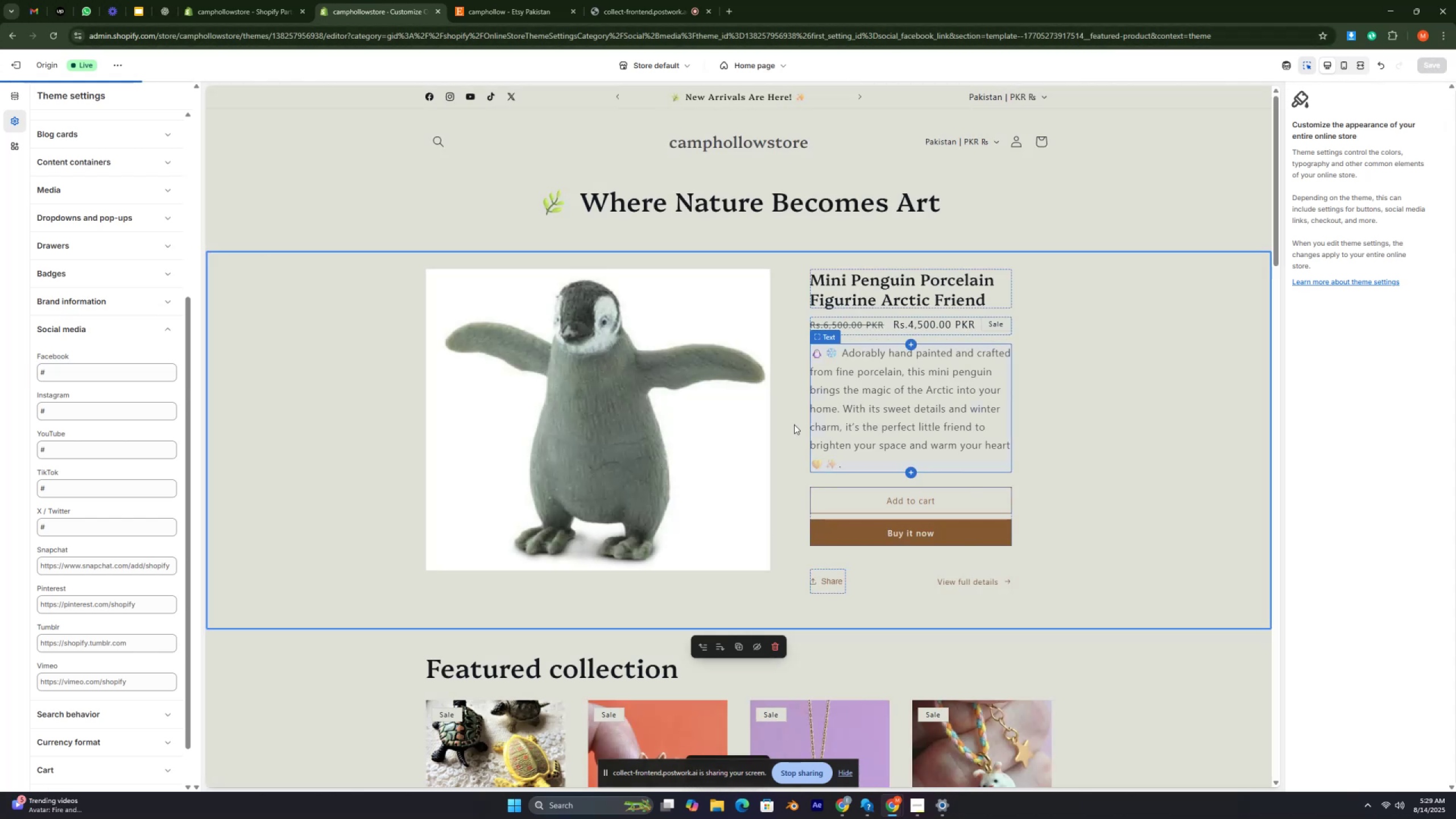 
key(Control+ControlRight)
 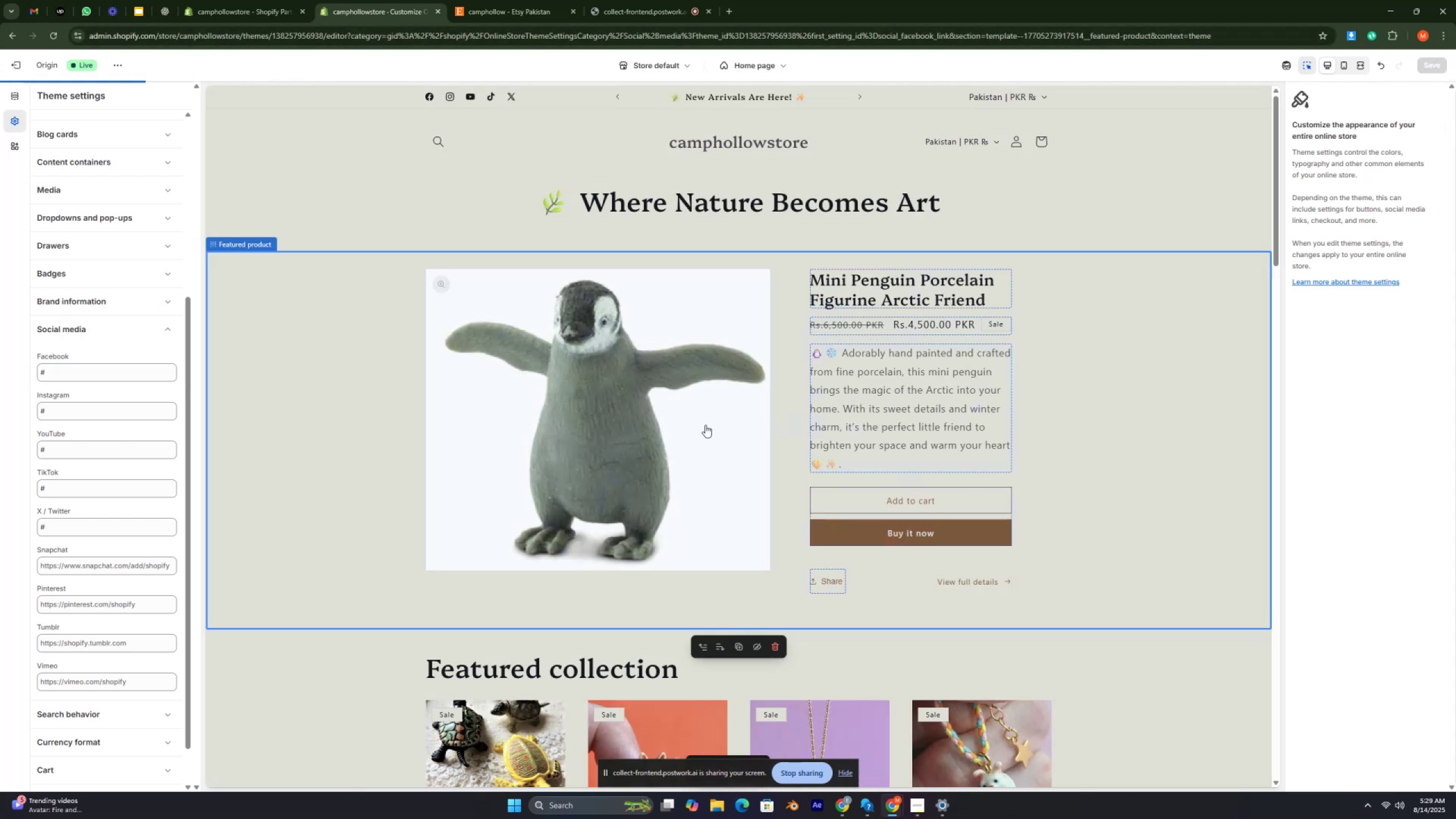 
key(Control+ControlRight)
 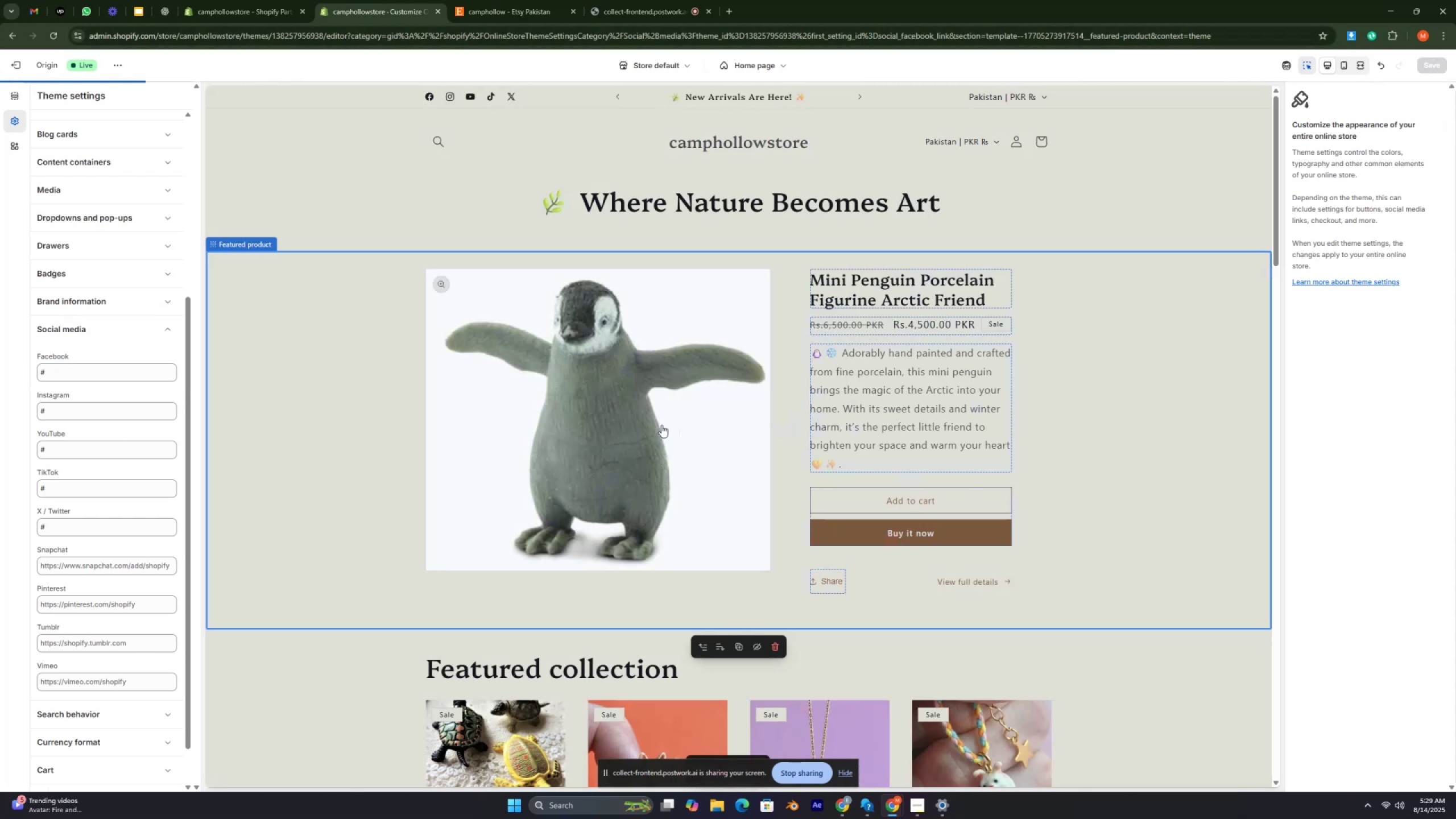 
key(Control+ControlRight)
 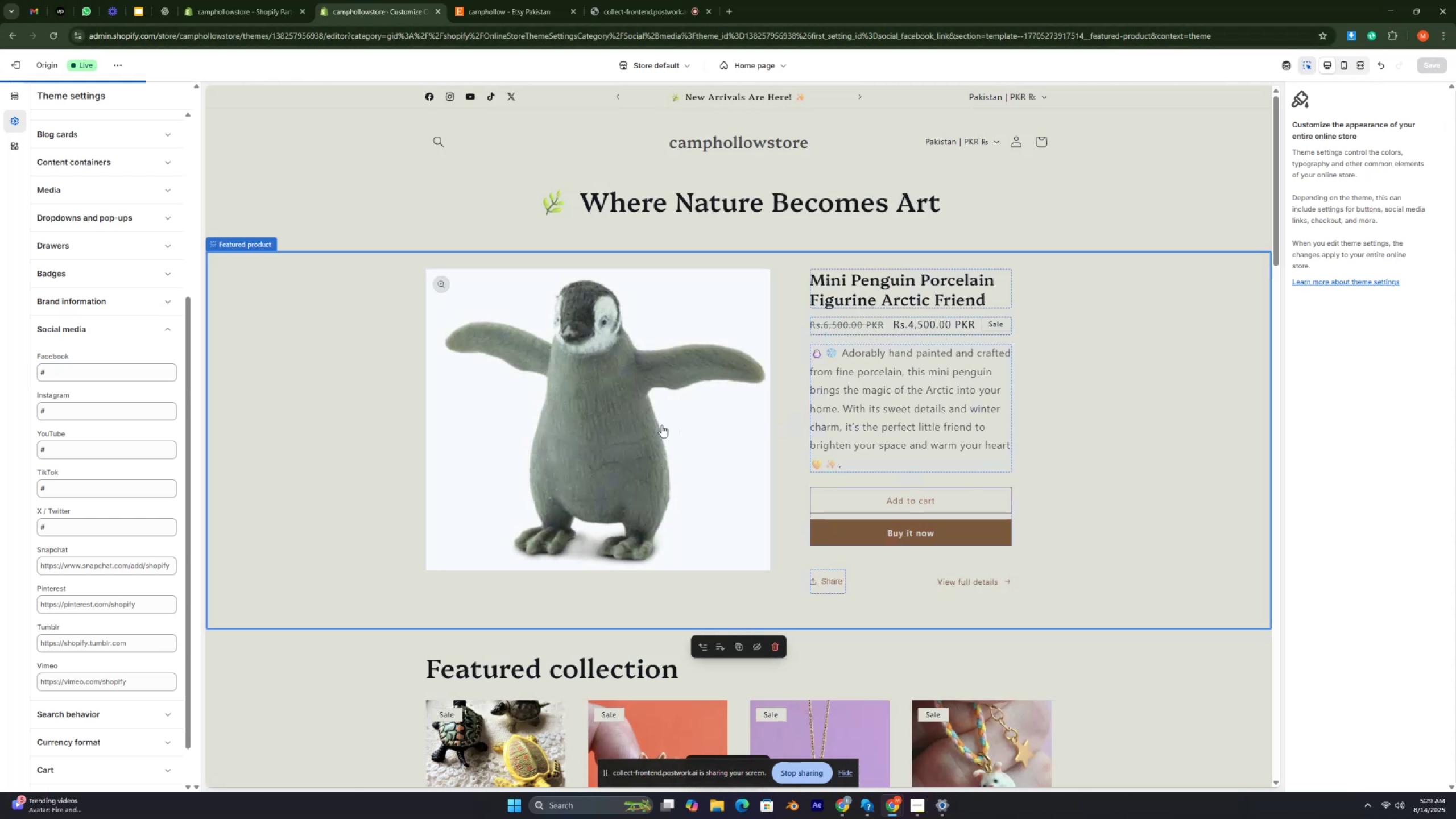 
key(Control+ControlRight)
 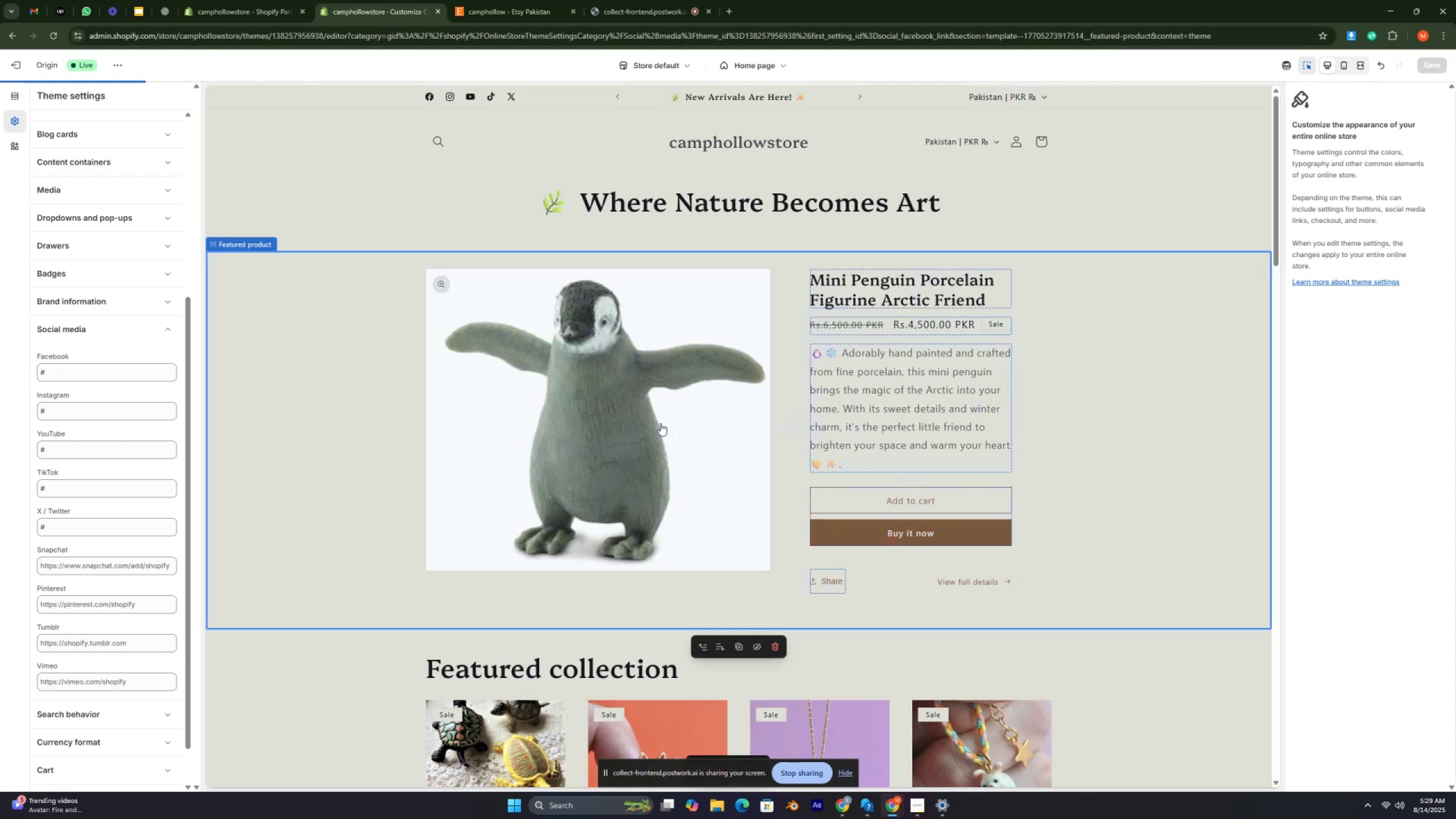 
key(Control+ControlRight)
 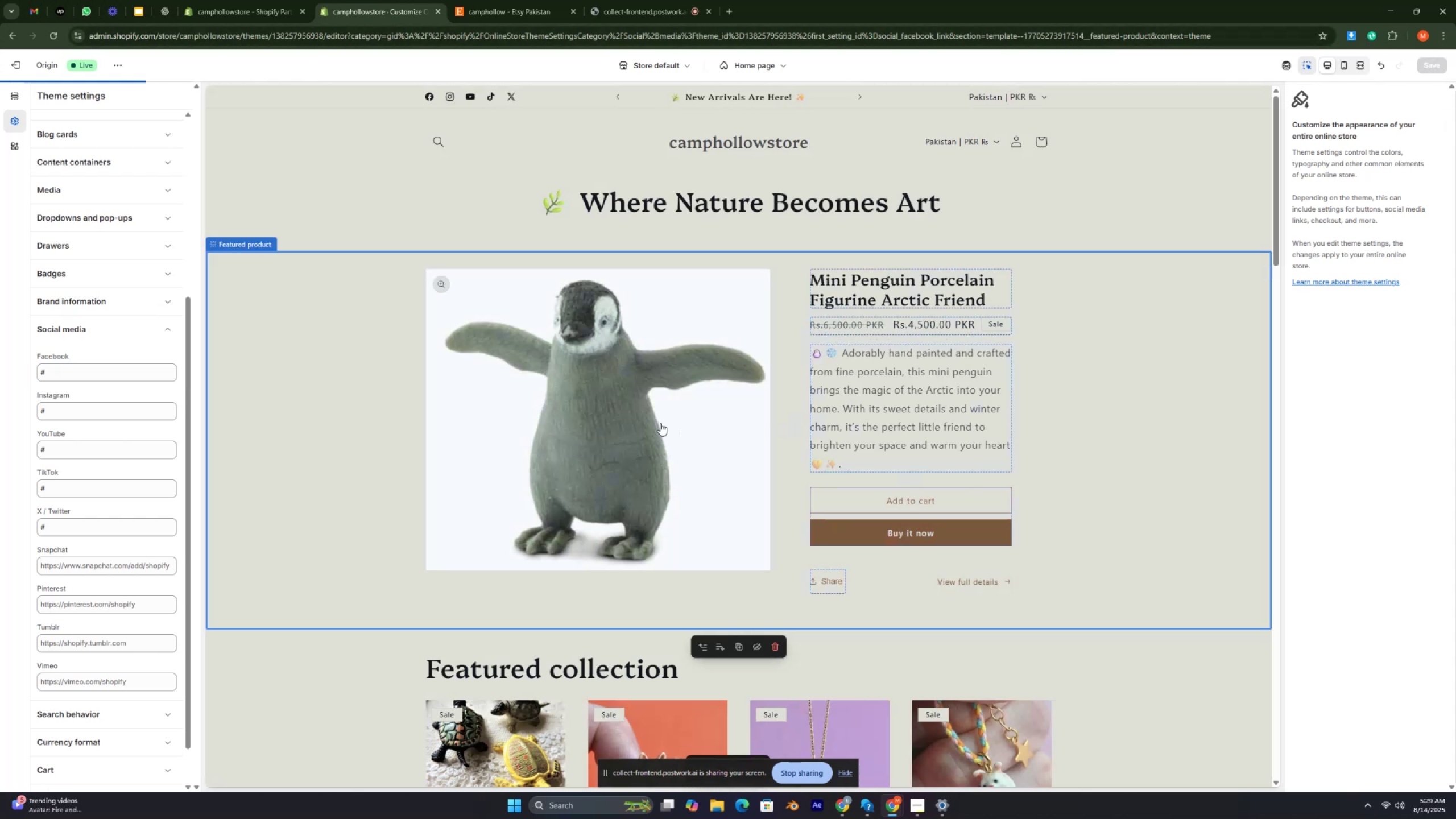 
key(Control+ControlRight)
 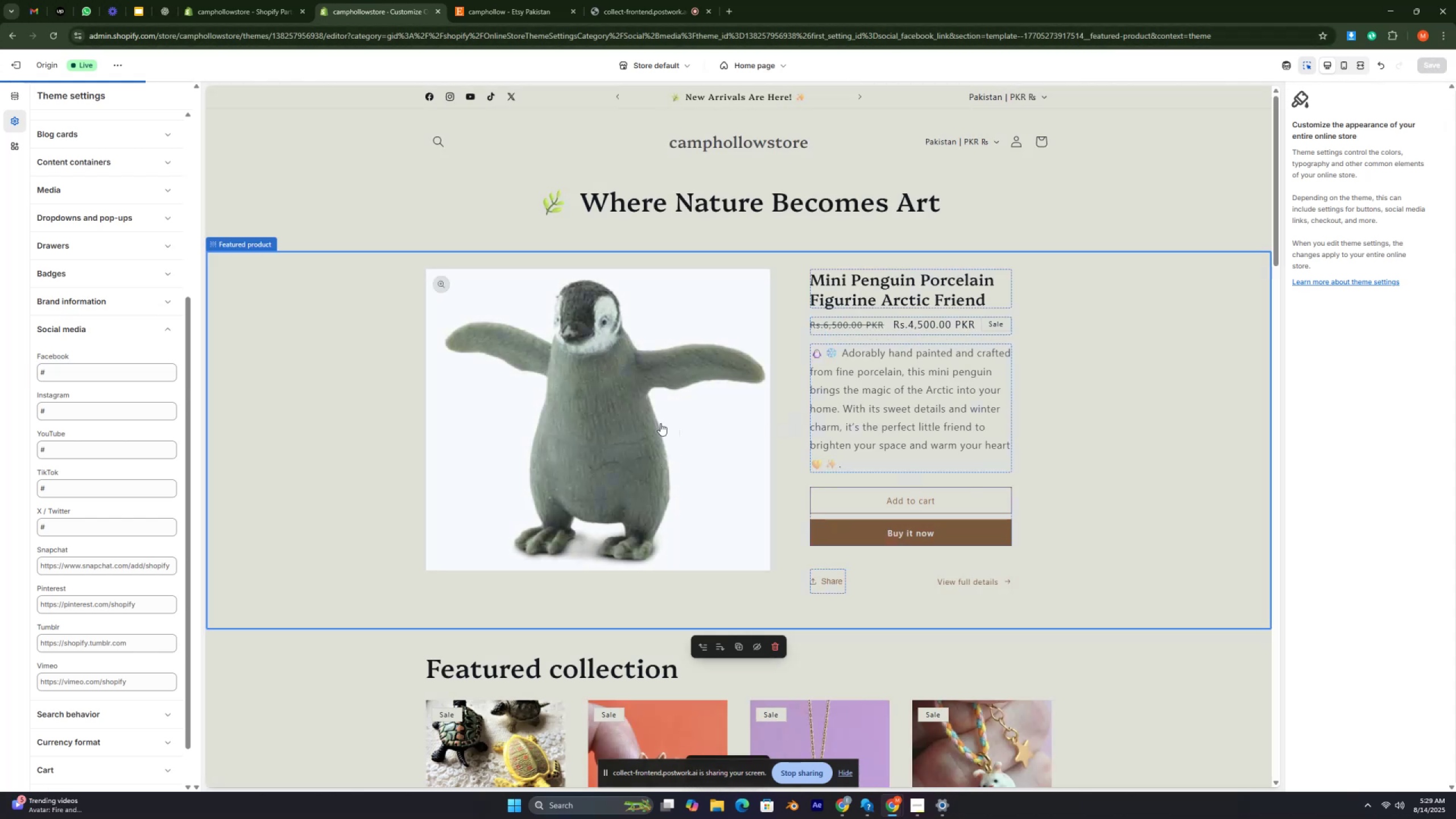 
key(Control+ControlRight)
 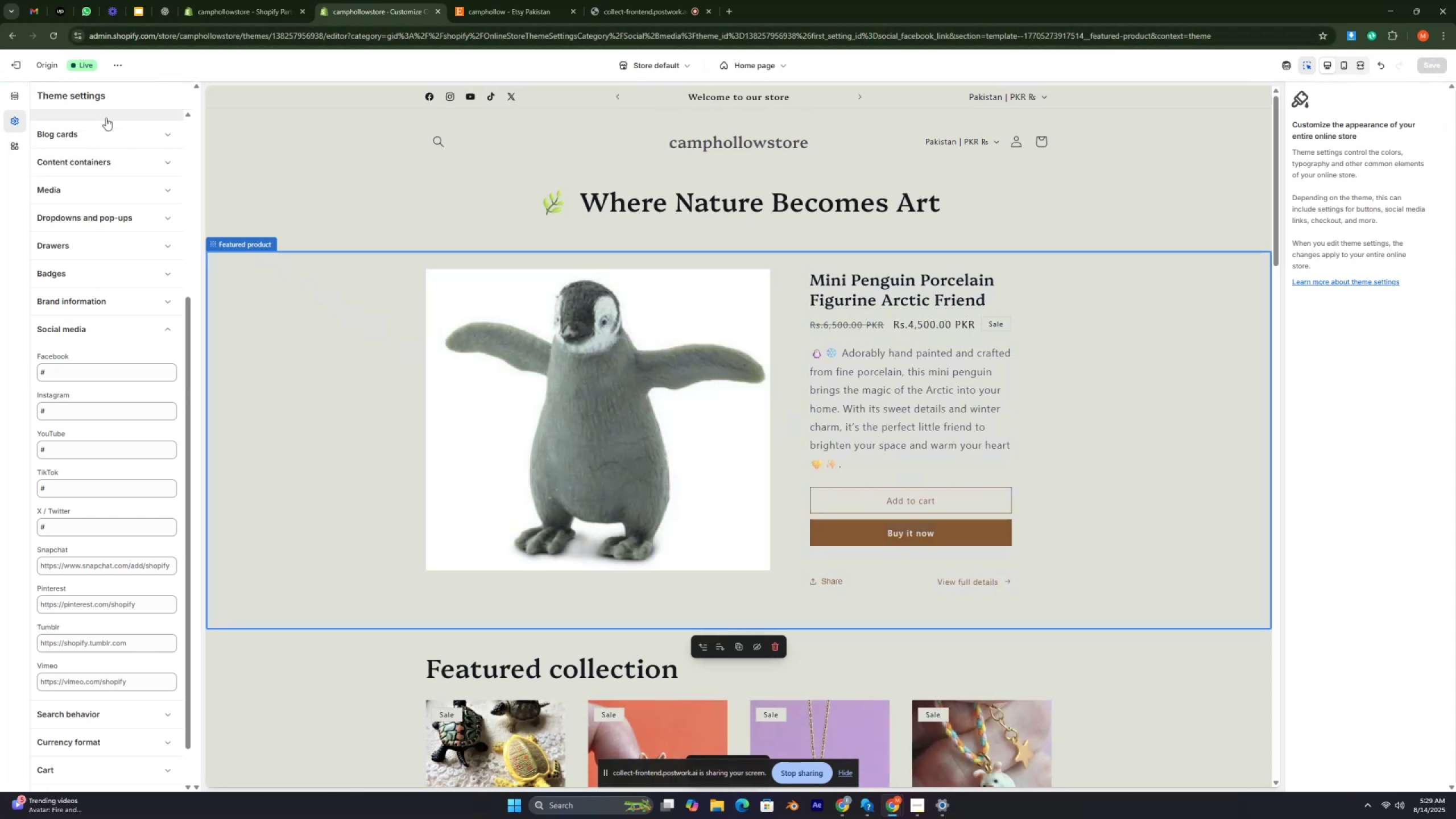 
left_click([117, 65])
 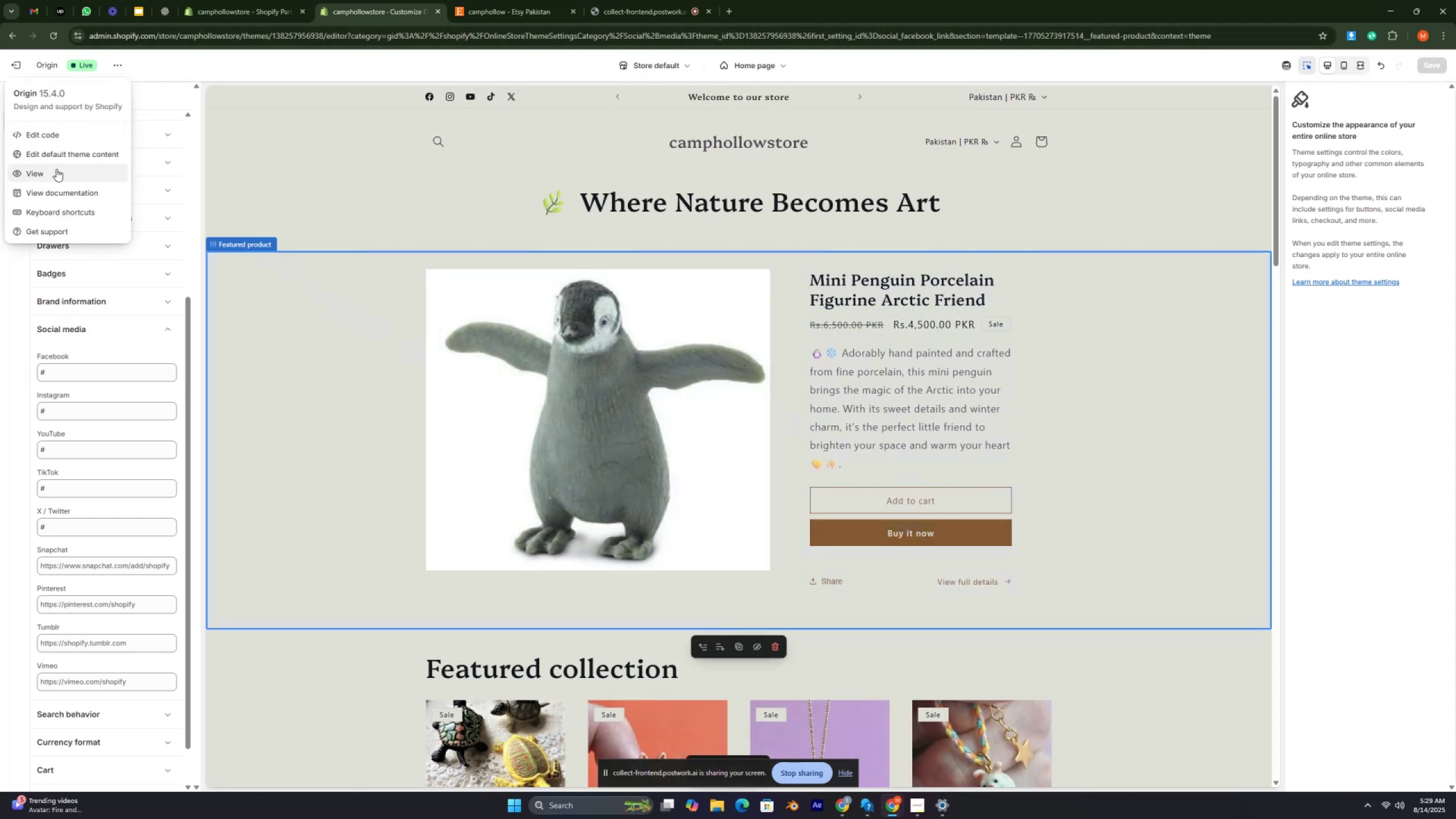 
left_click([56, 176])
 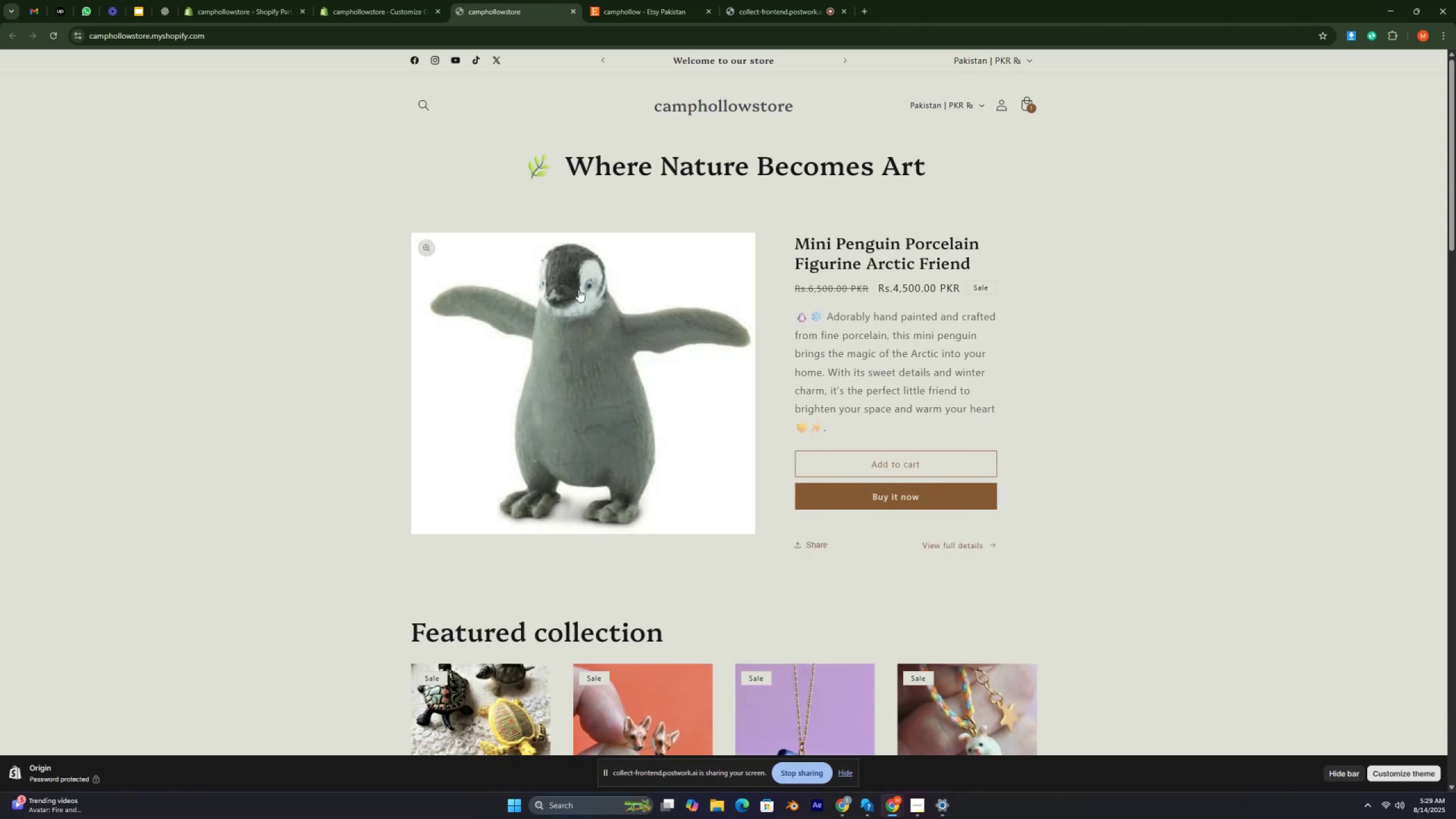 
wait(6.66)
 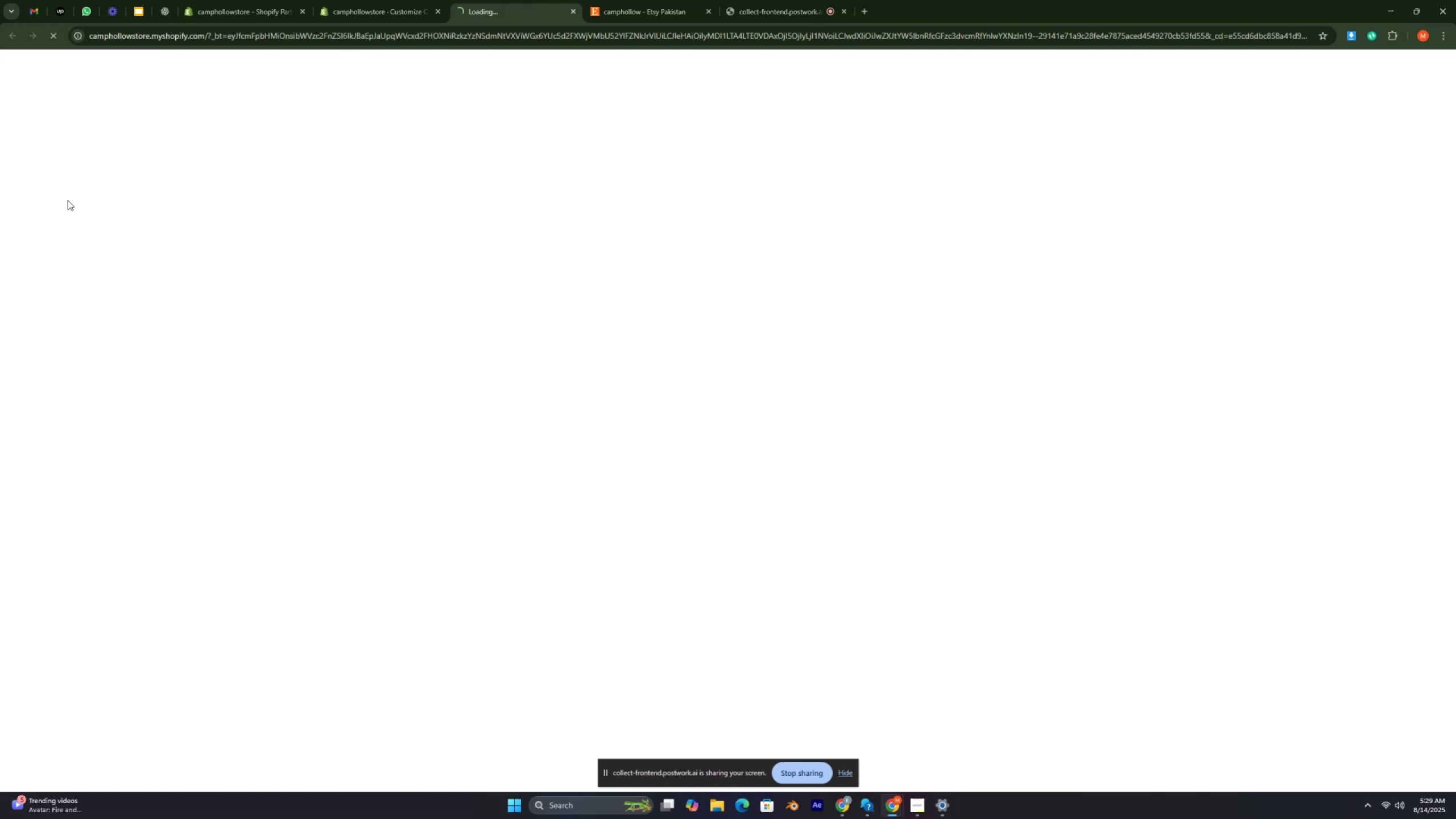 
scroll: coordinate [742, 188], scroll_direction: down, amount: 1.0
 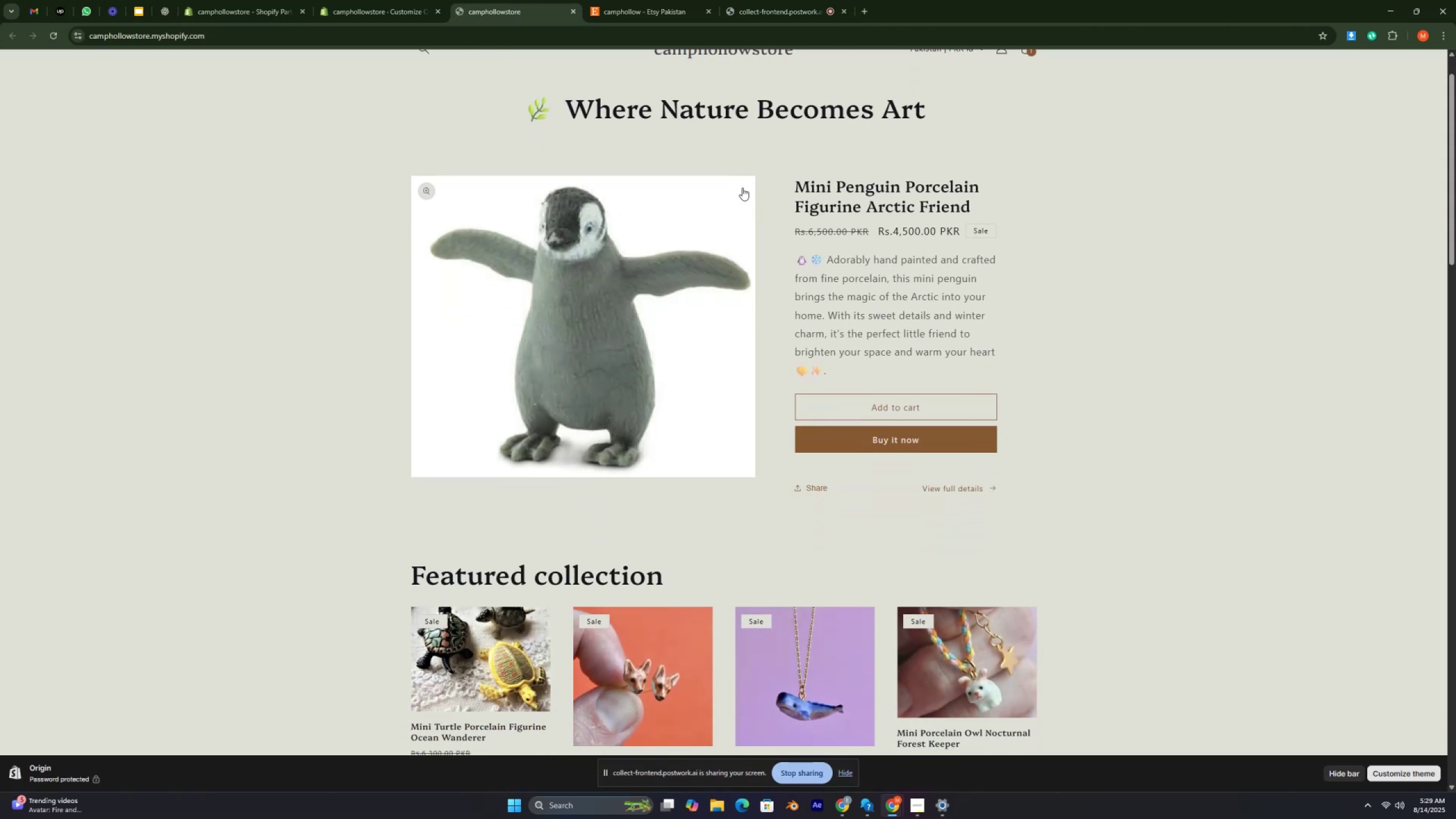 
scroll: coordinate [742, 188], scroll_direction: up, amount: 3.0
 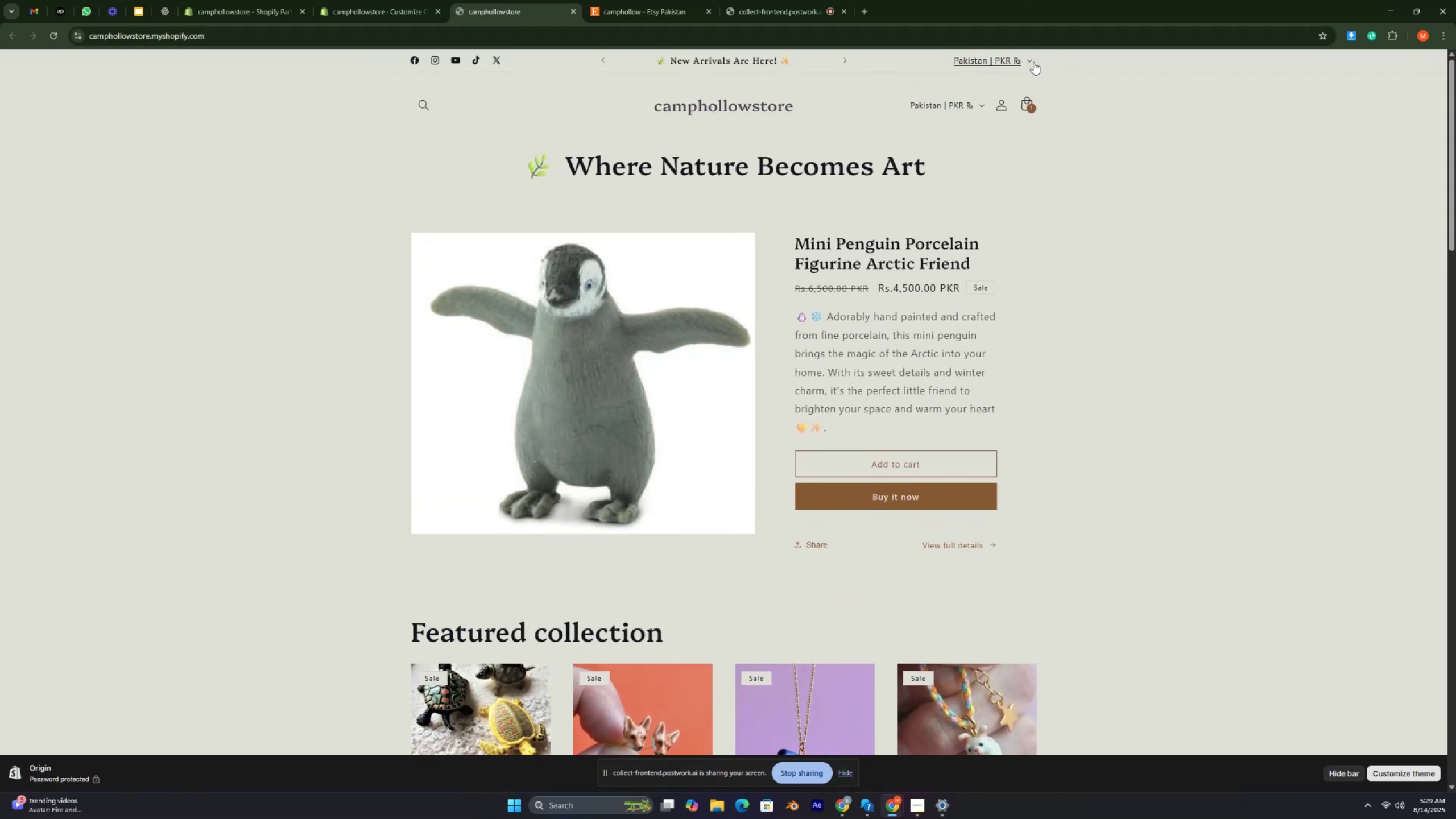 
left_click([1030, 60])
 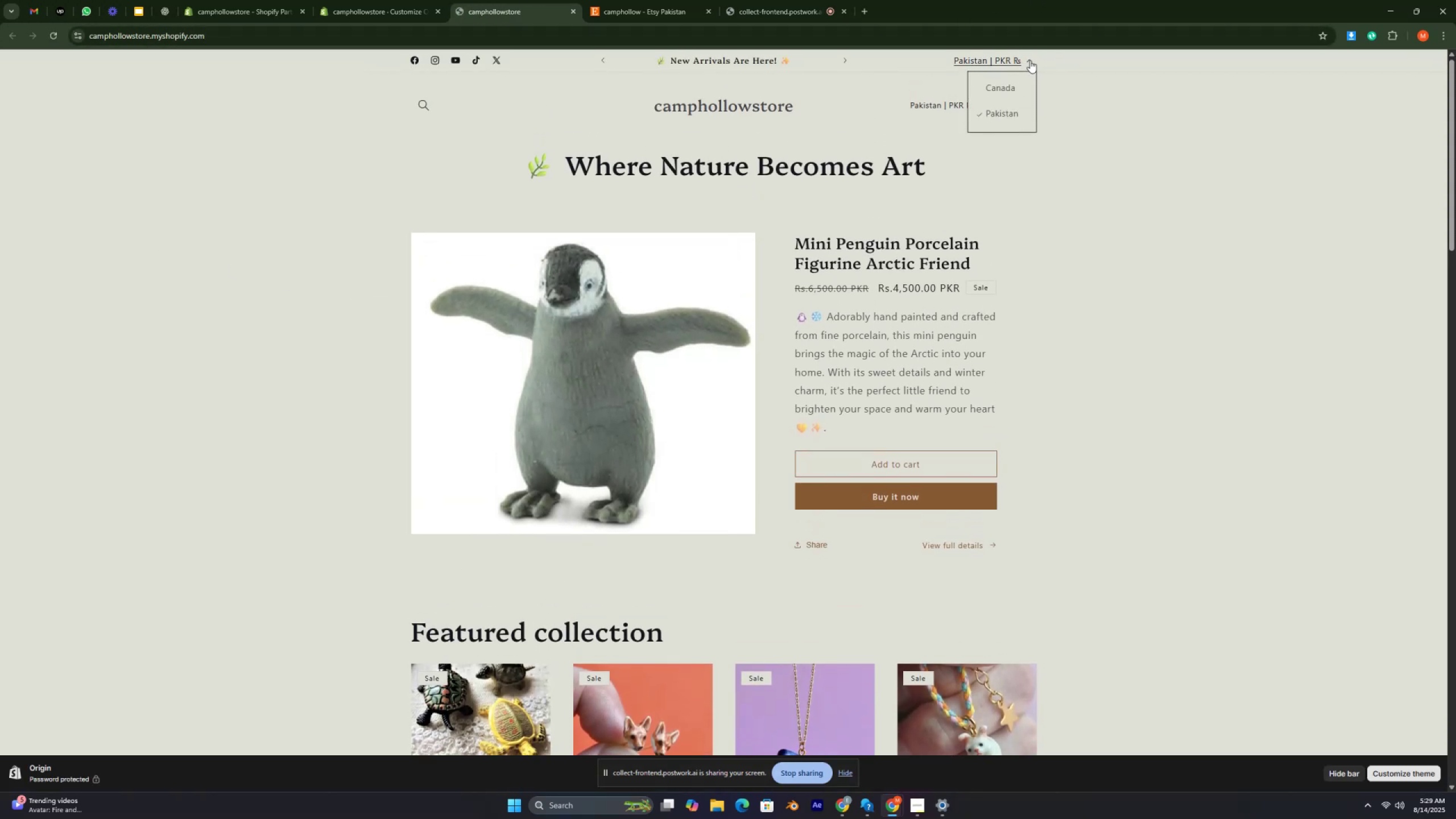 
left_click([1030, 60])
 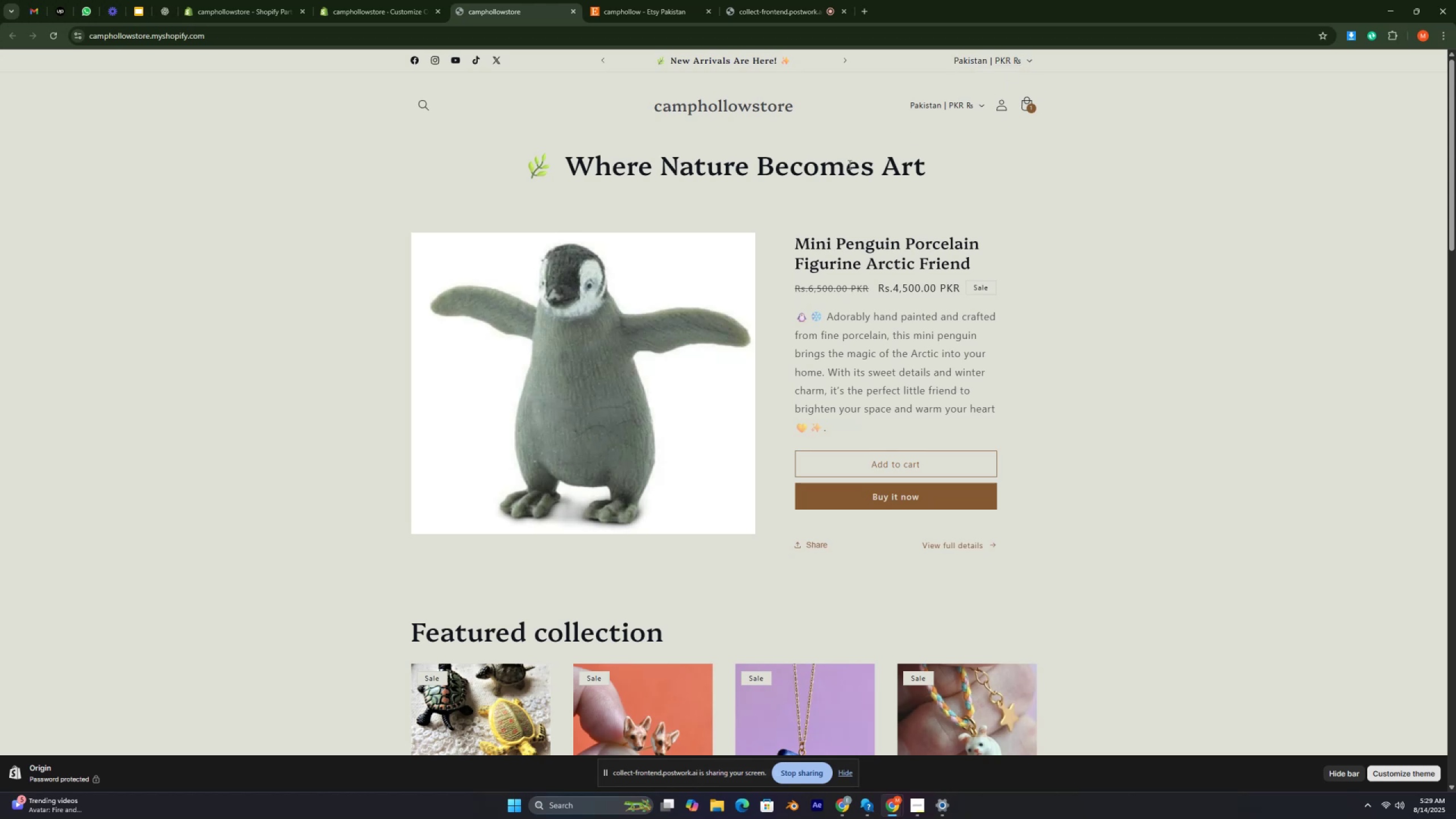 
scroll: coordinate [849, 167], scroll_direction: down, amount: 4.0
 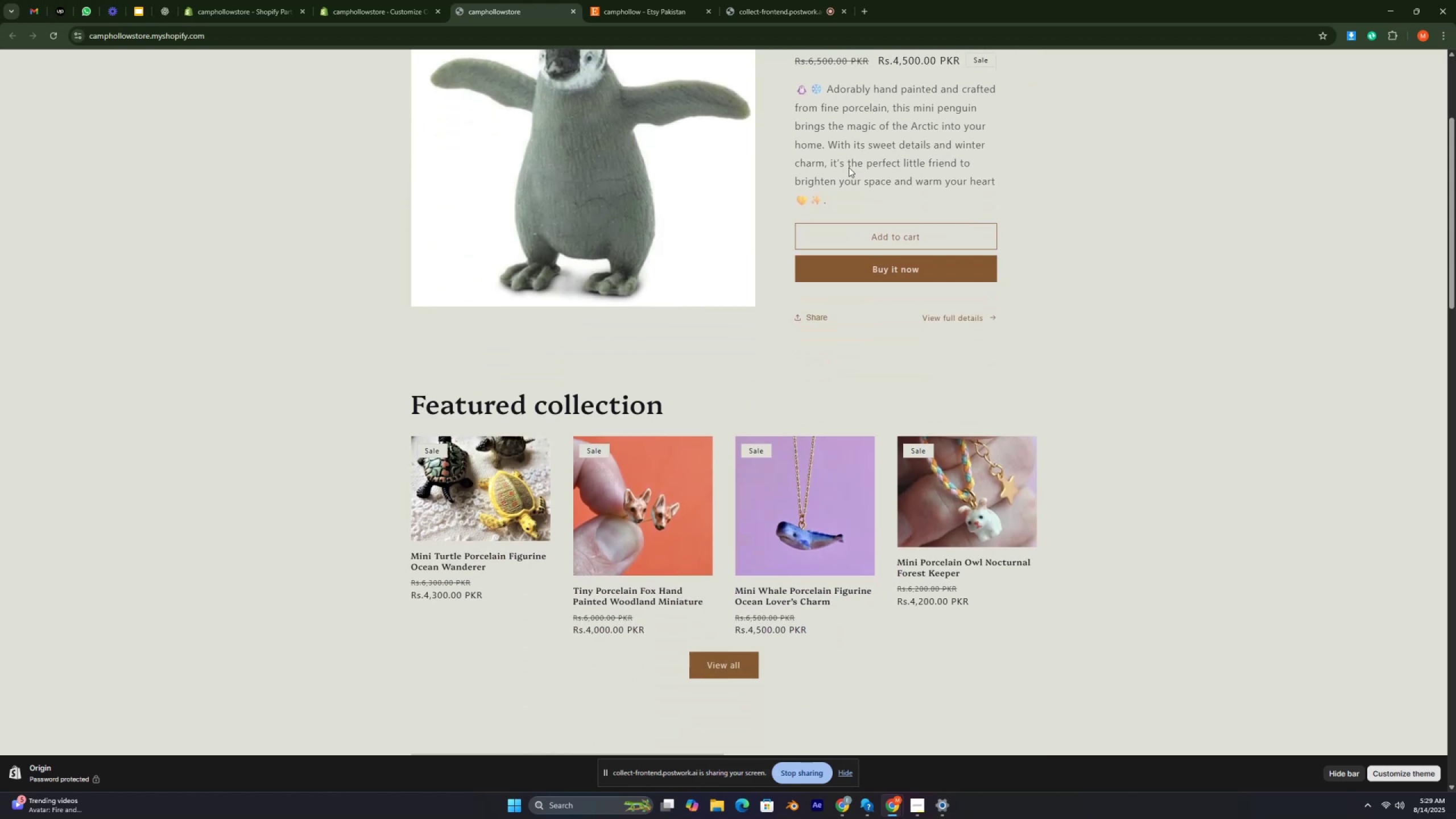 
scroll: coordinate [849, 167], scroll_direction: up, amount: 4.0
 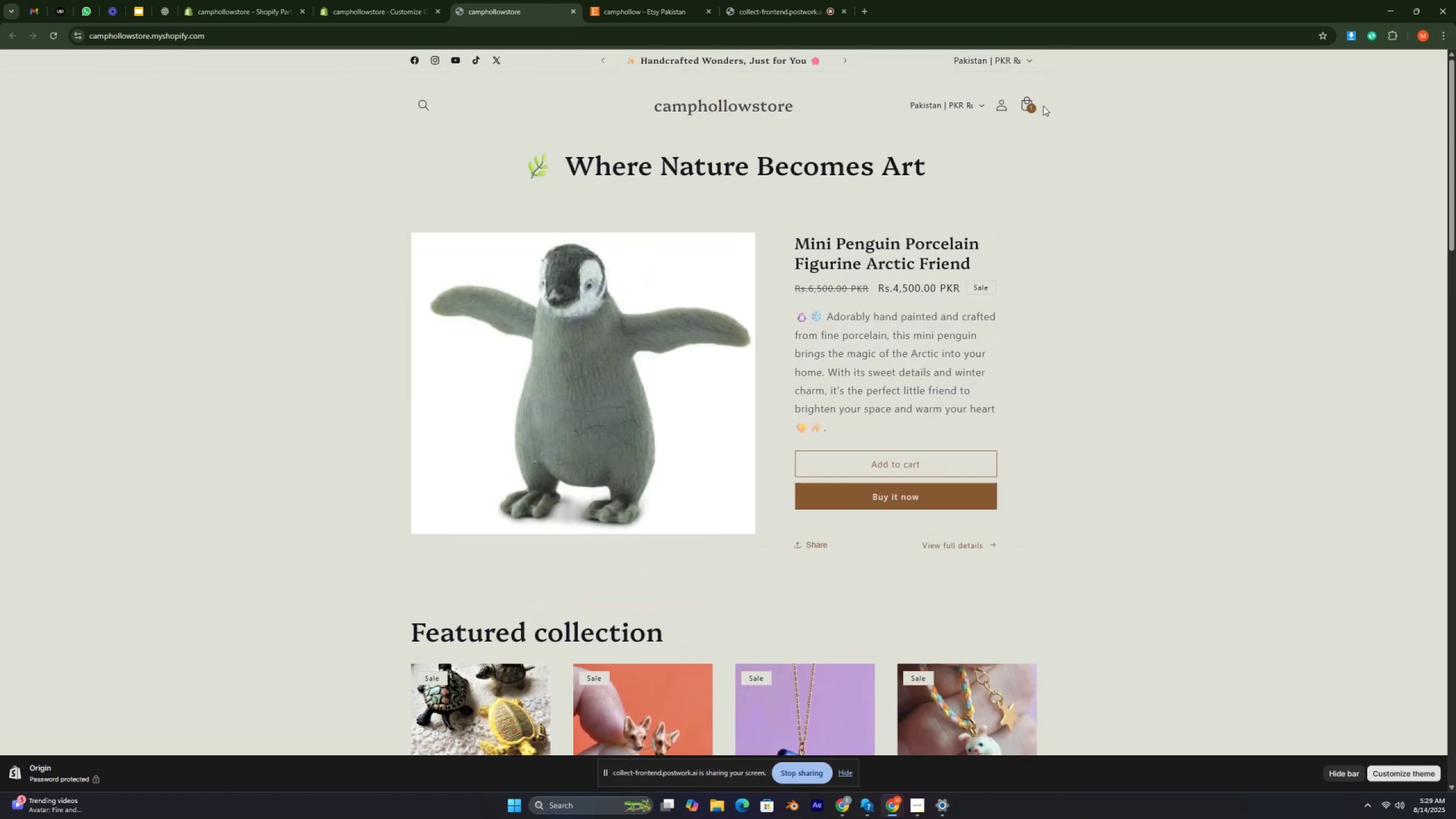 
left_click([1032, 104])
 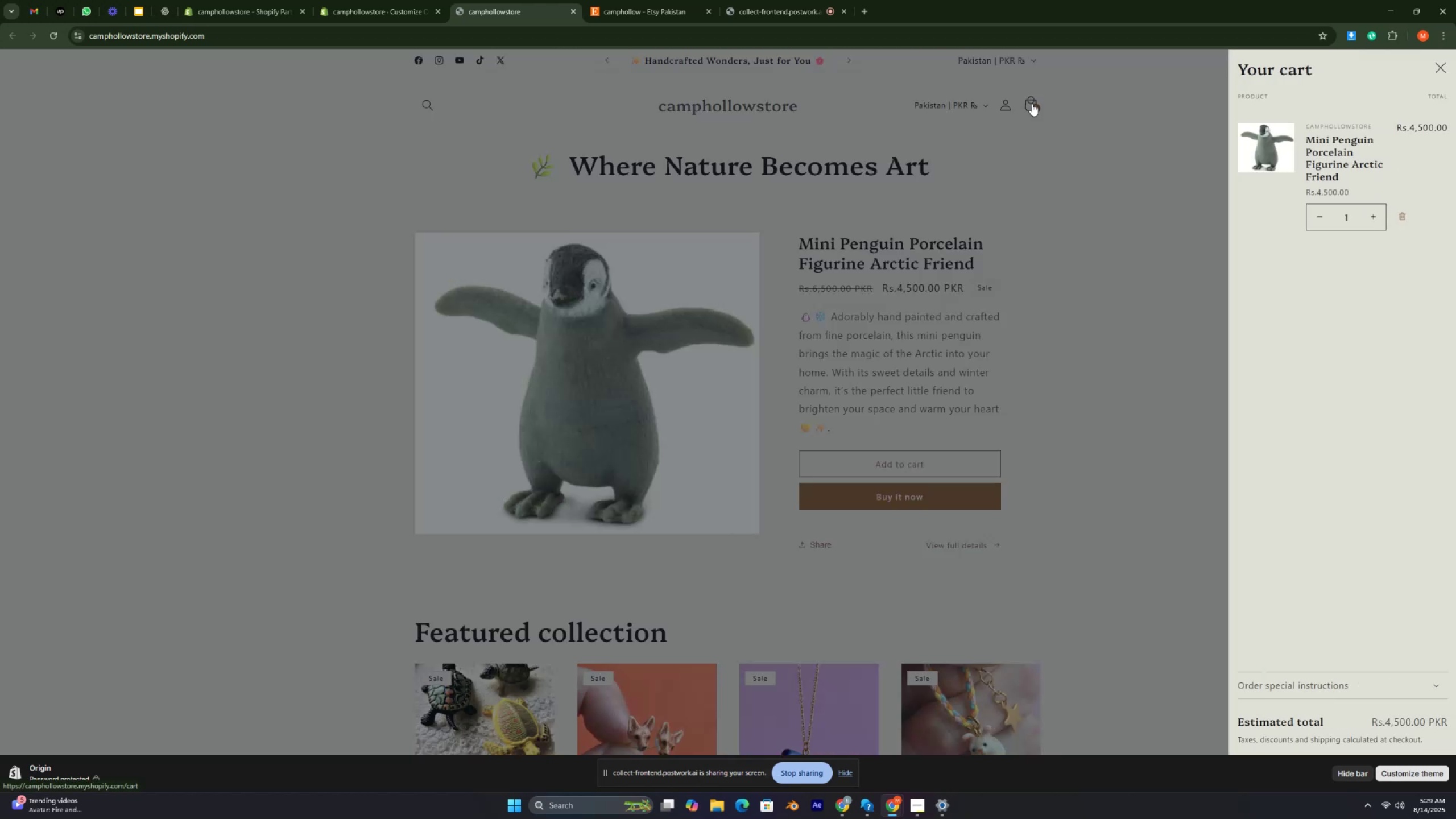 
left_click([1032, 104])
 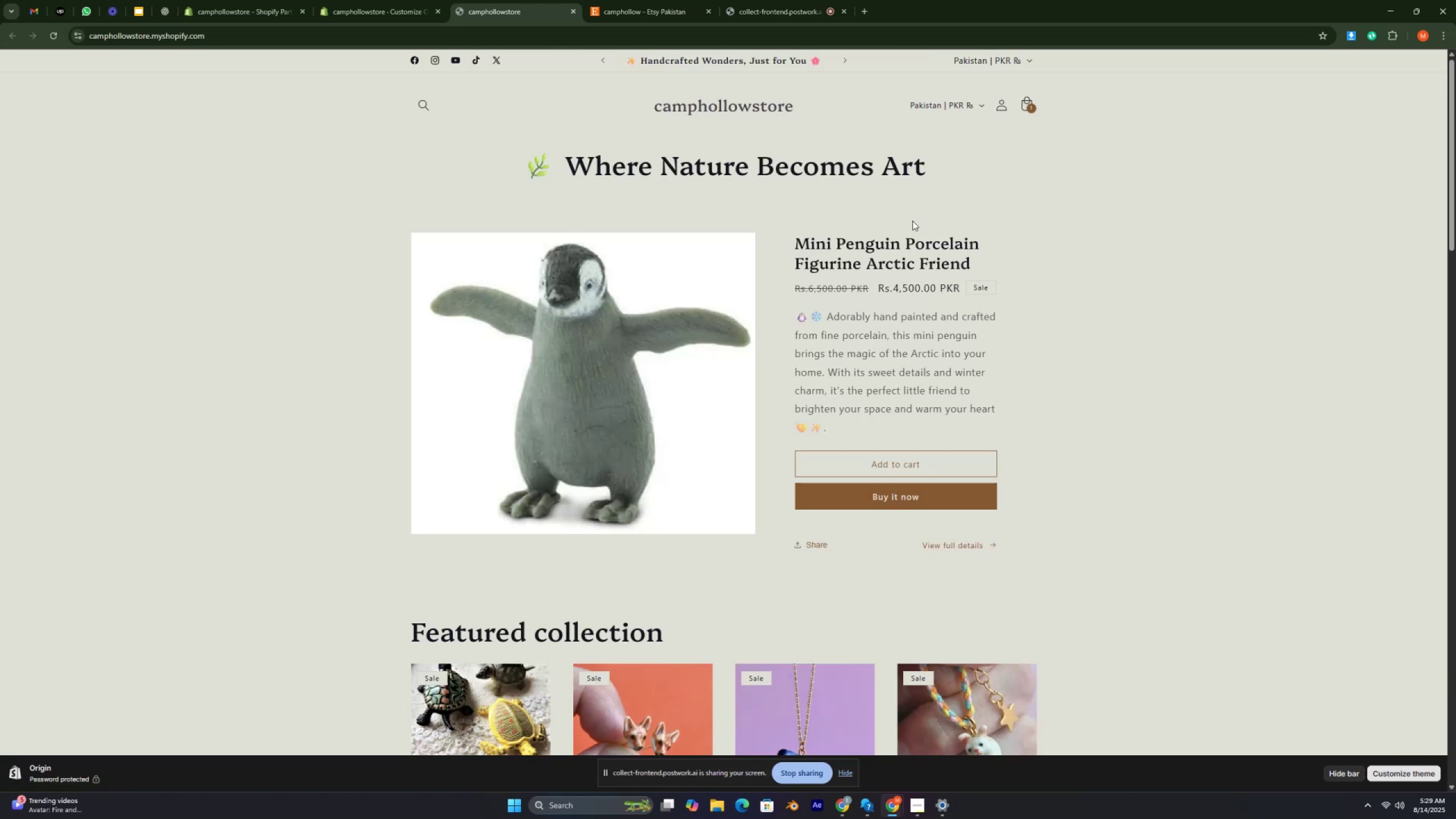 
key(Control+ControlRight)
 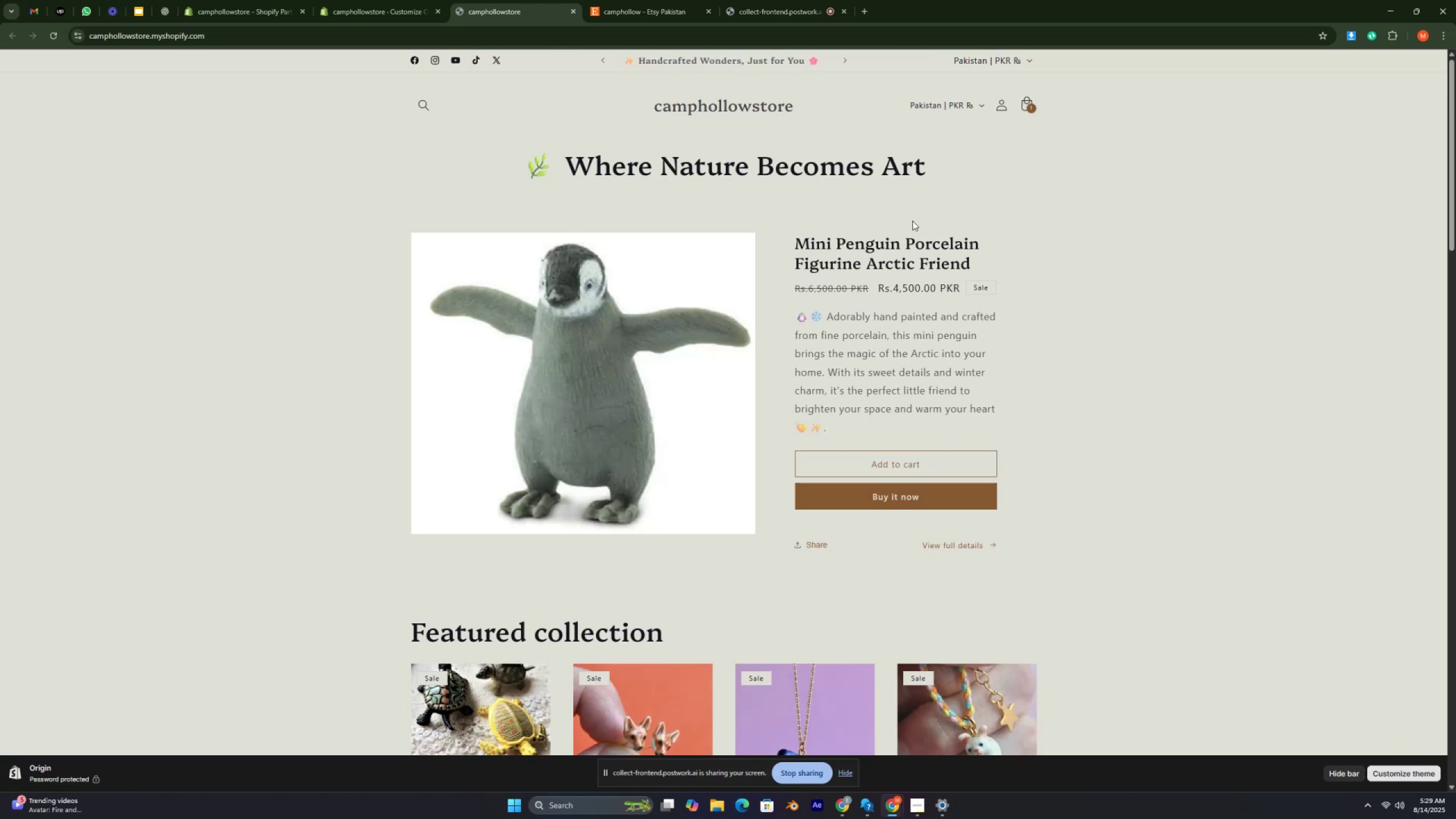 
key(Control+ControlRight)
 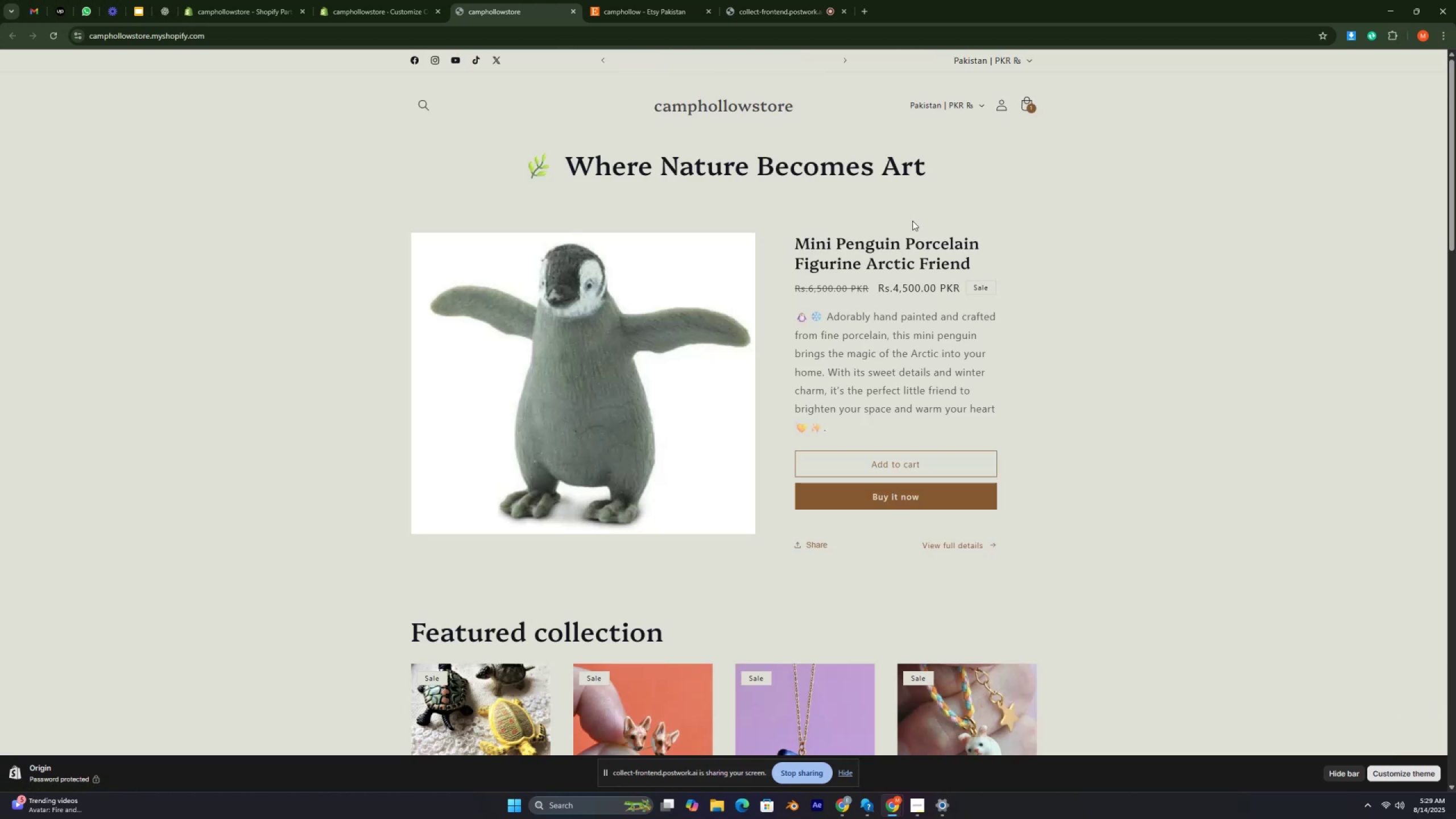 
key(Control+ControlRight)
 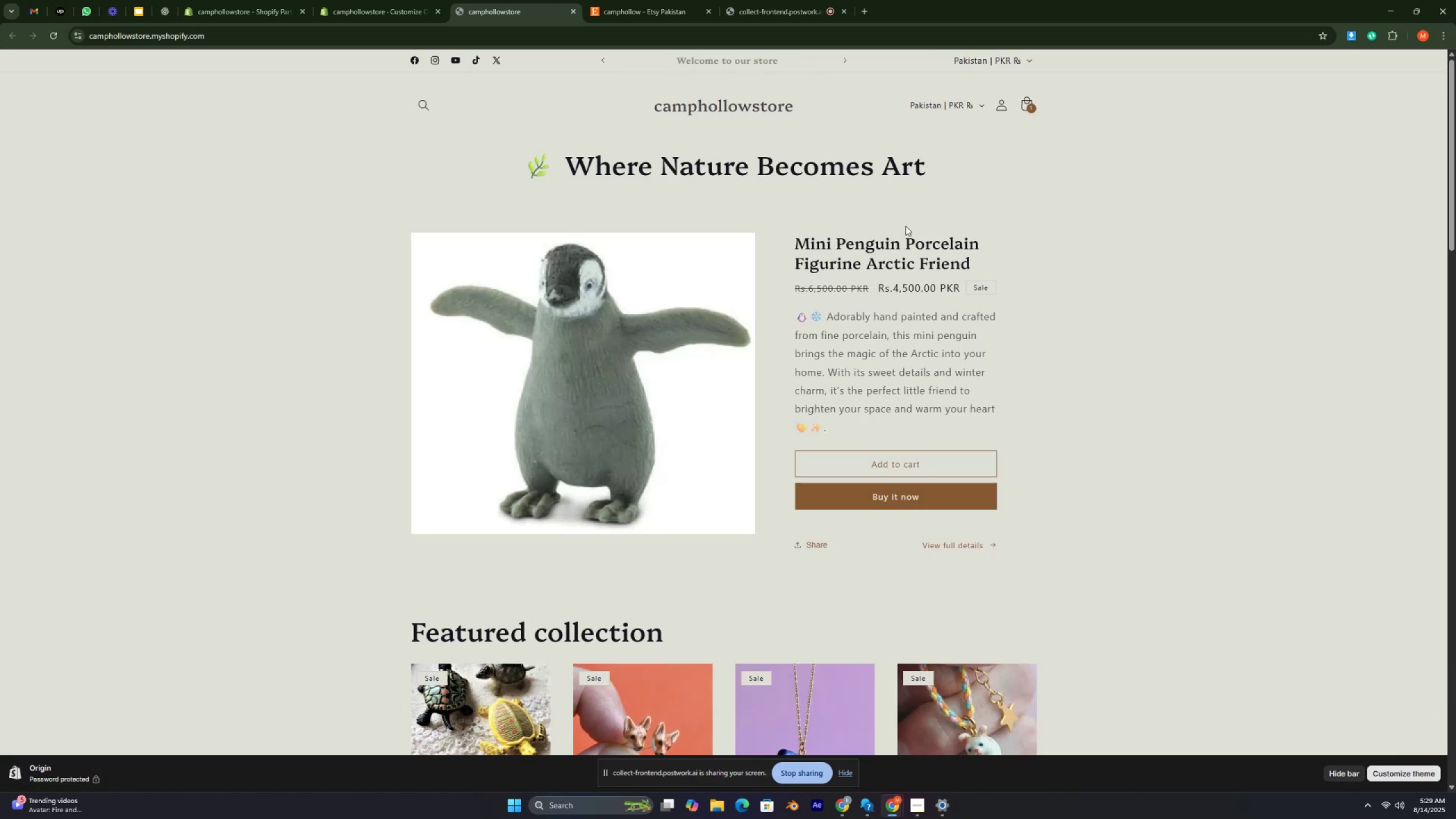 
key(Control+ControlRight)
 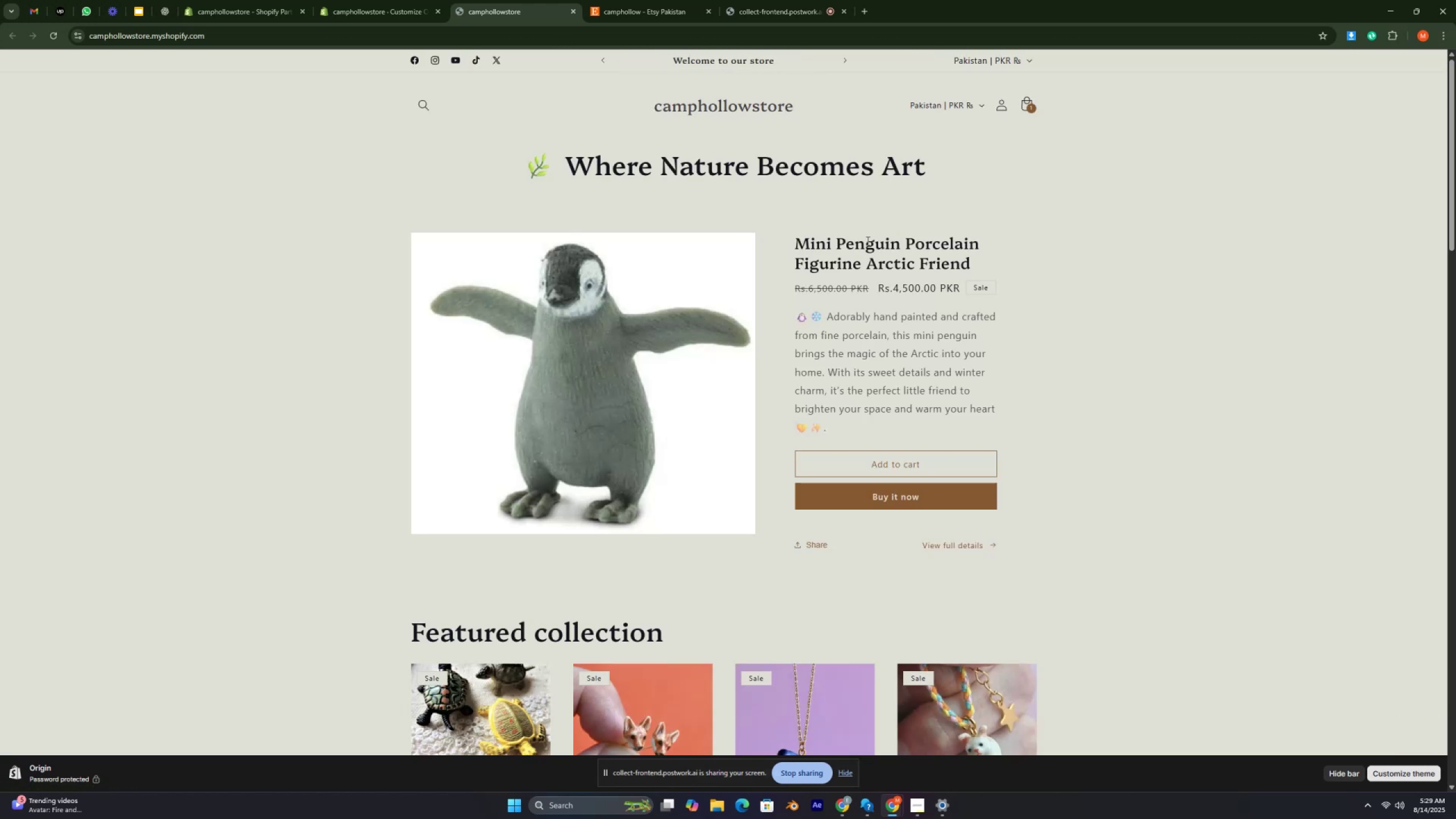 
key(Control+ControlRight)
 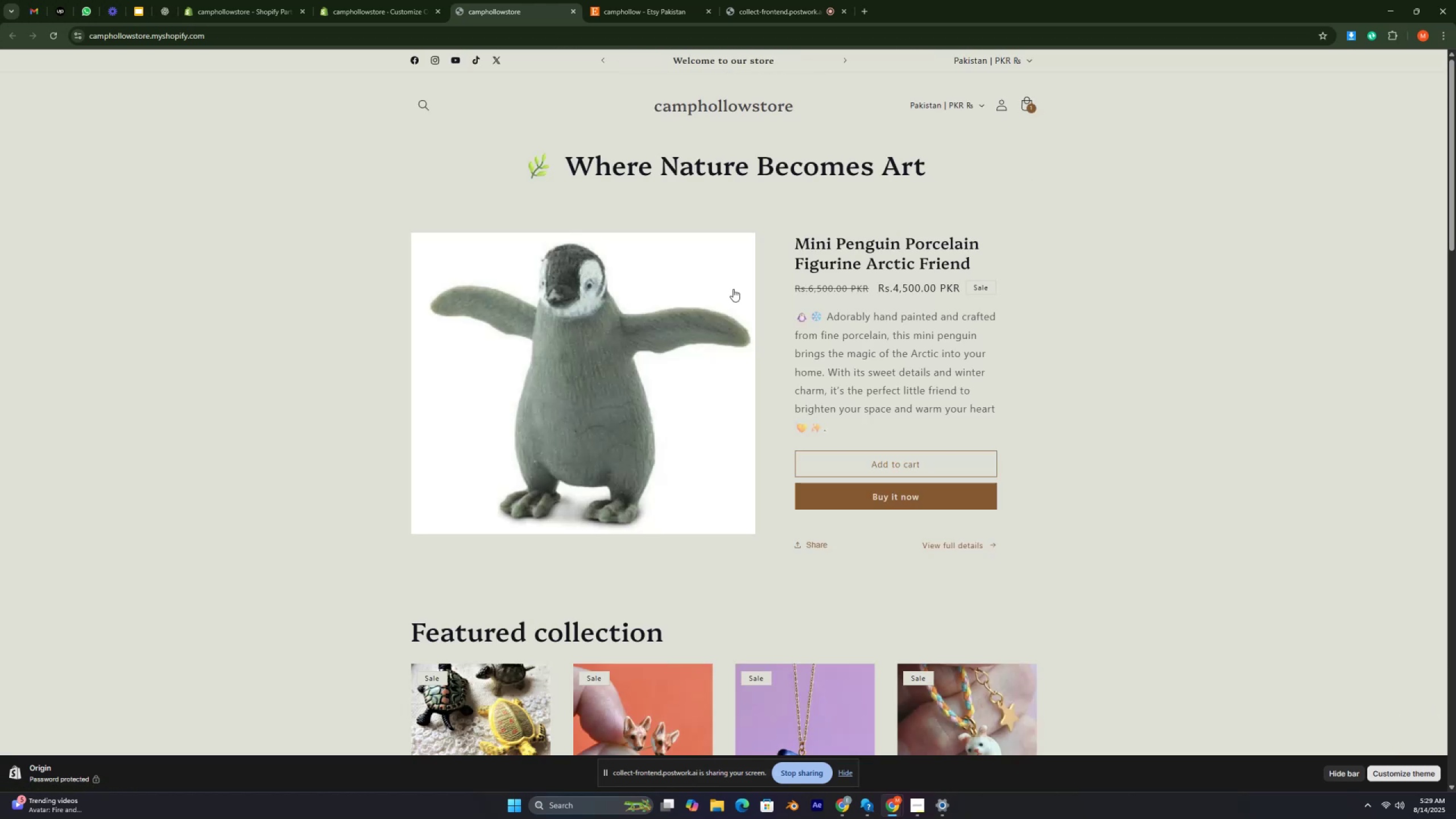 
key(Control+ControlRight)
 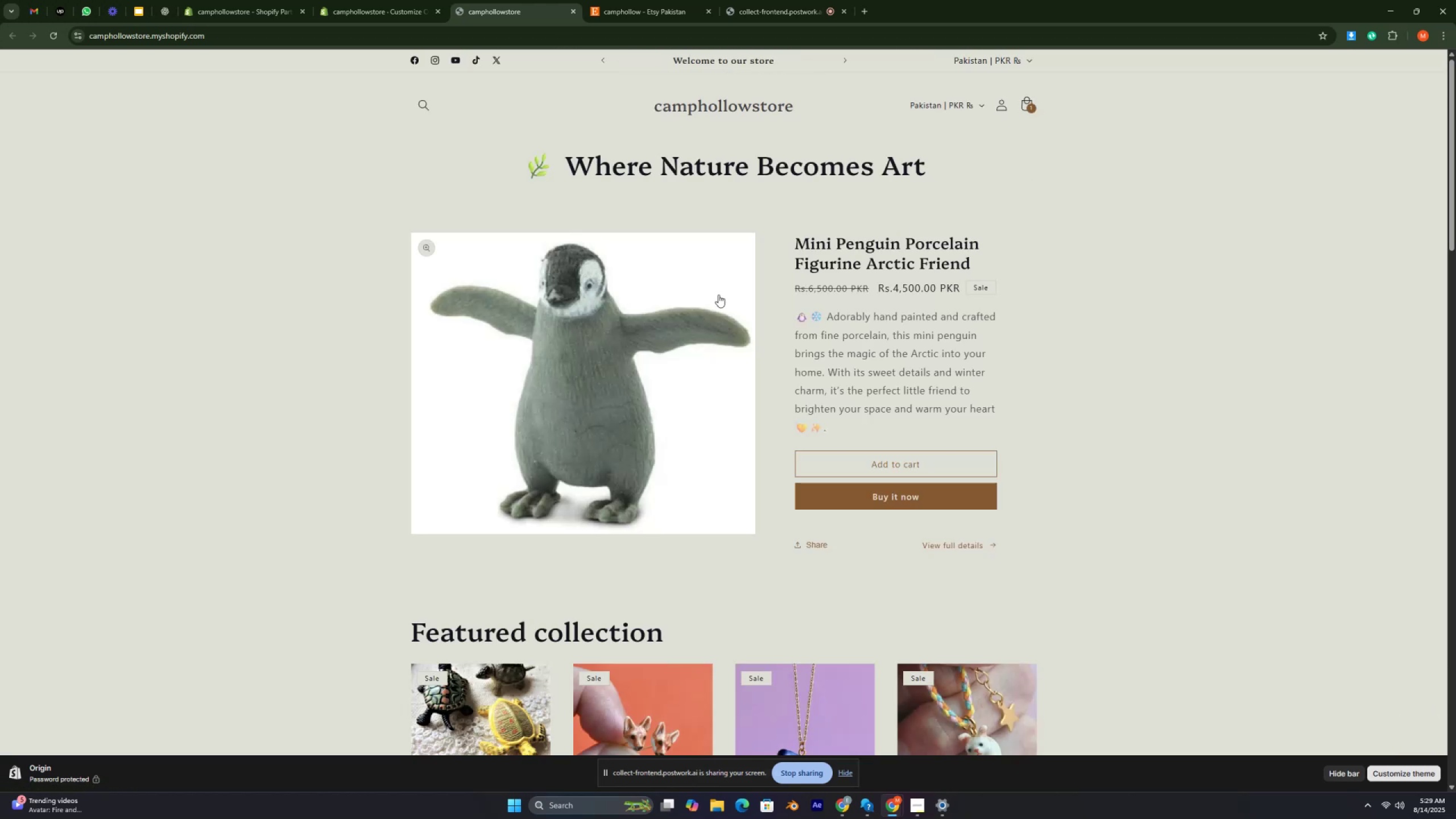 
key(Control+ControlRight)
 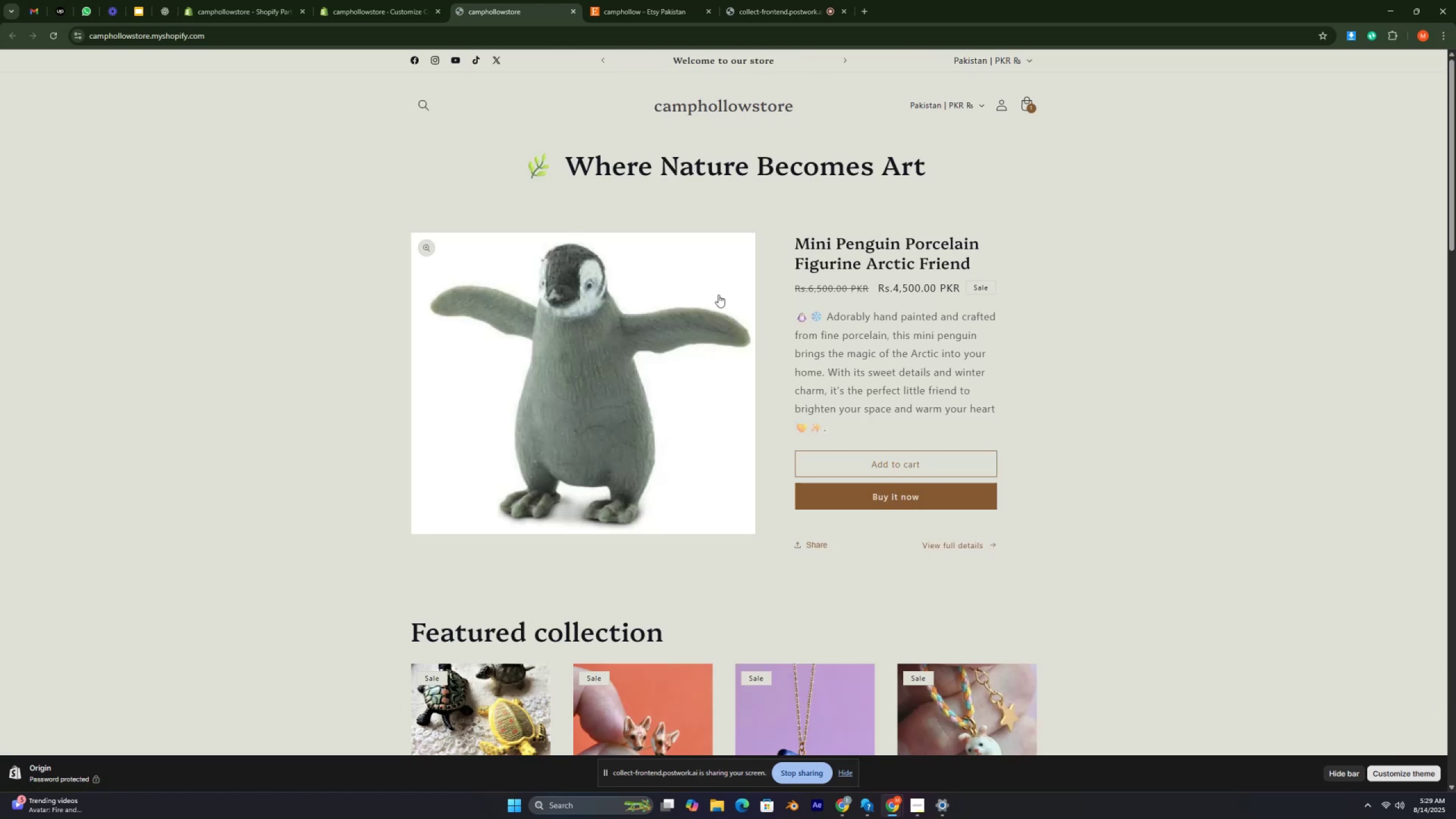 
scroll: coordinate [718, 295], scroll_direction: down, amount: 2.0
 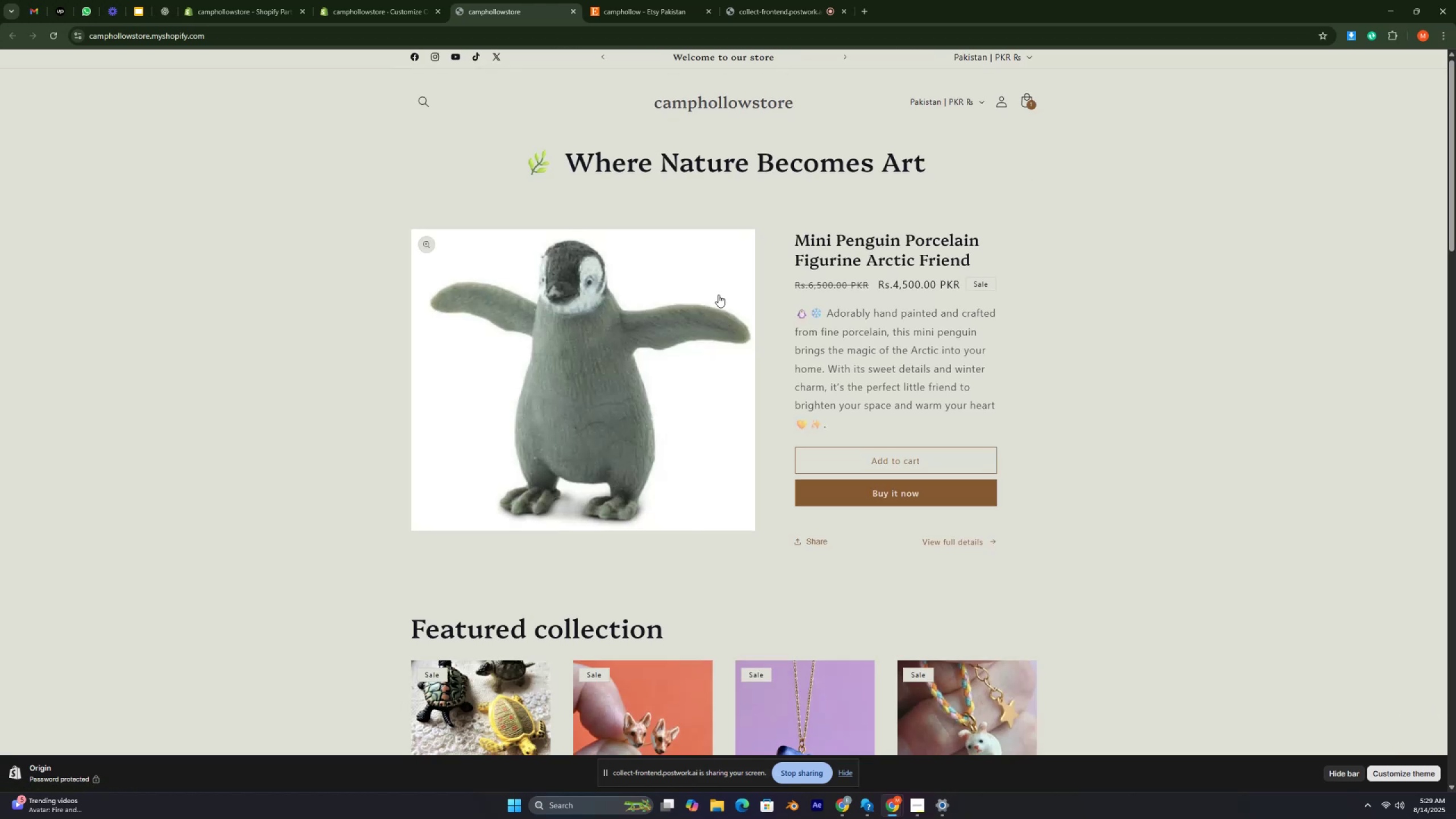 
key(Control+ControlRight)
 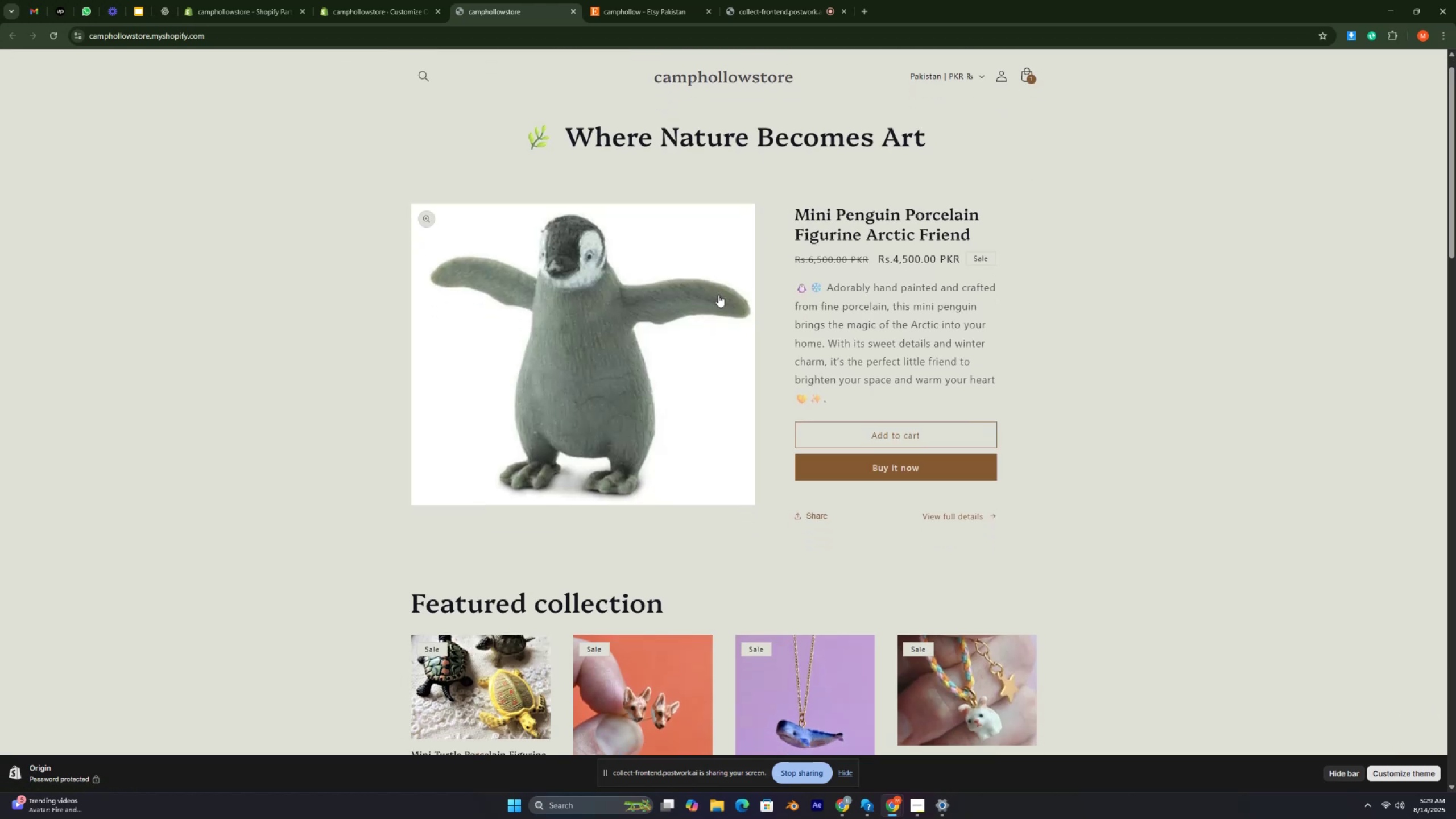 
key(Control+ControlRight)
 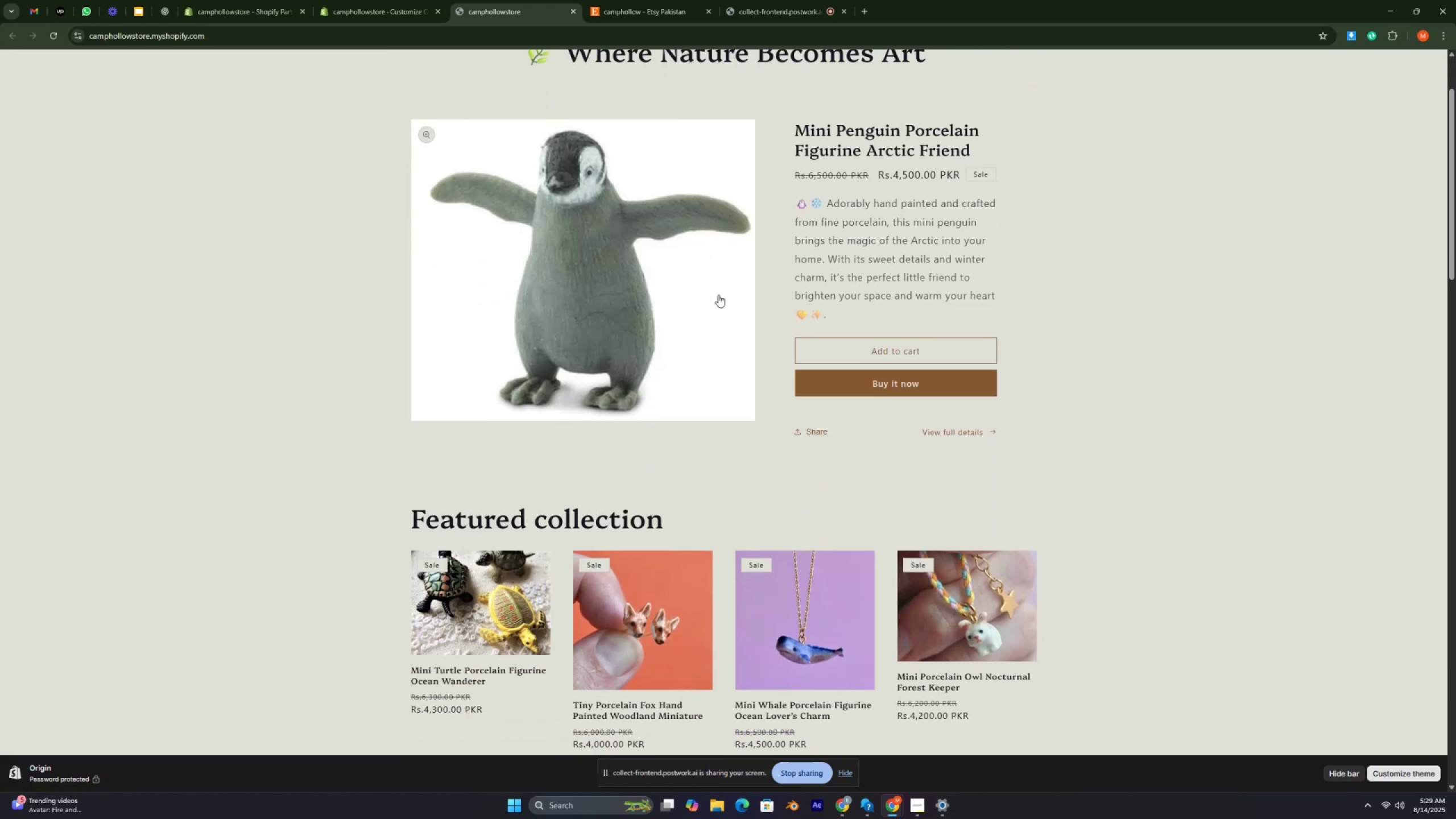 
key(Control+ControlRight)
 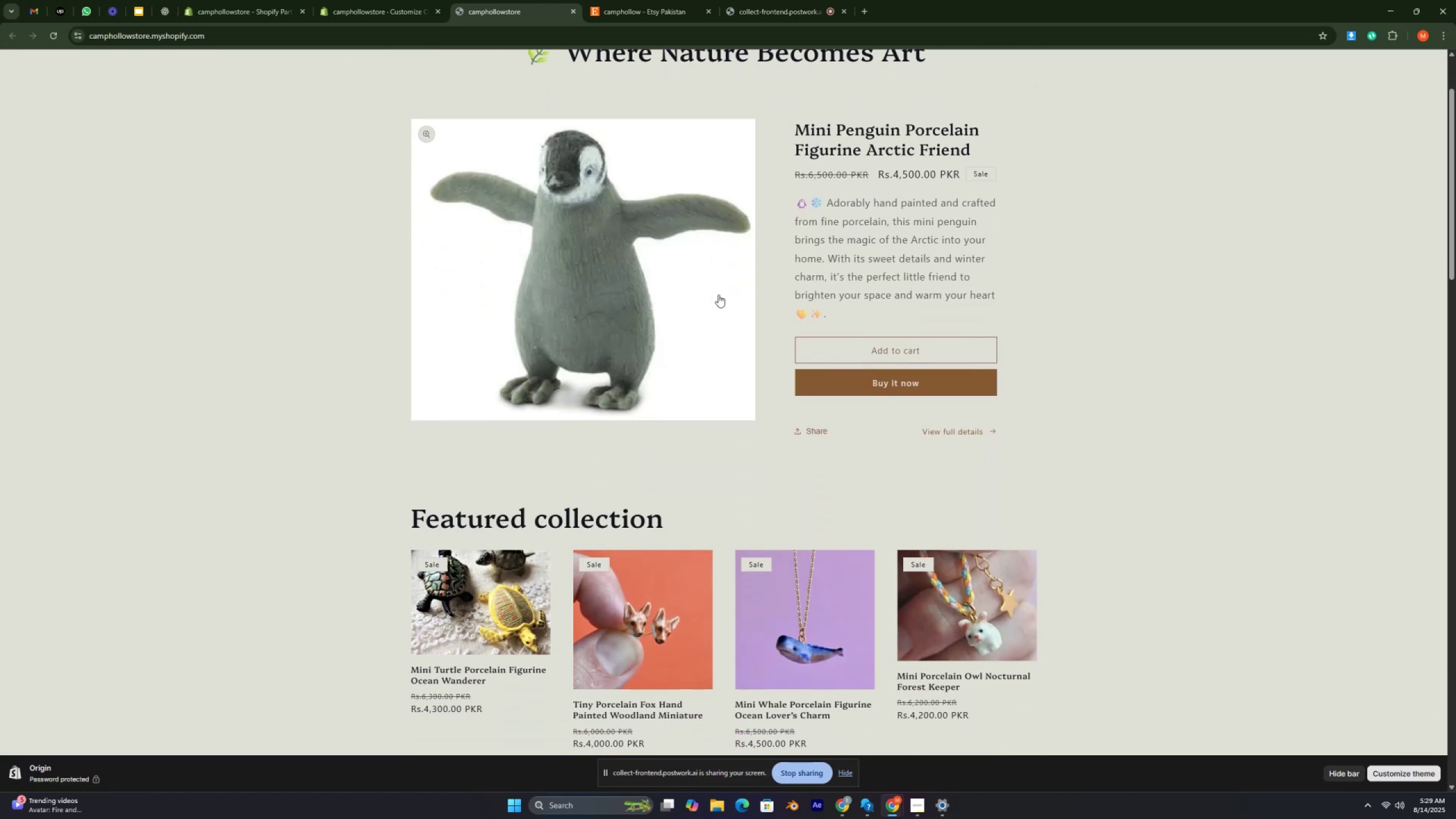 
key(Control+ControlRight)
 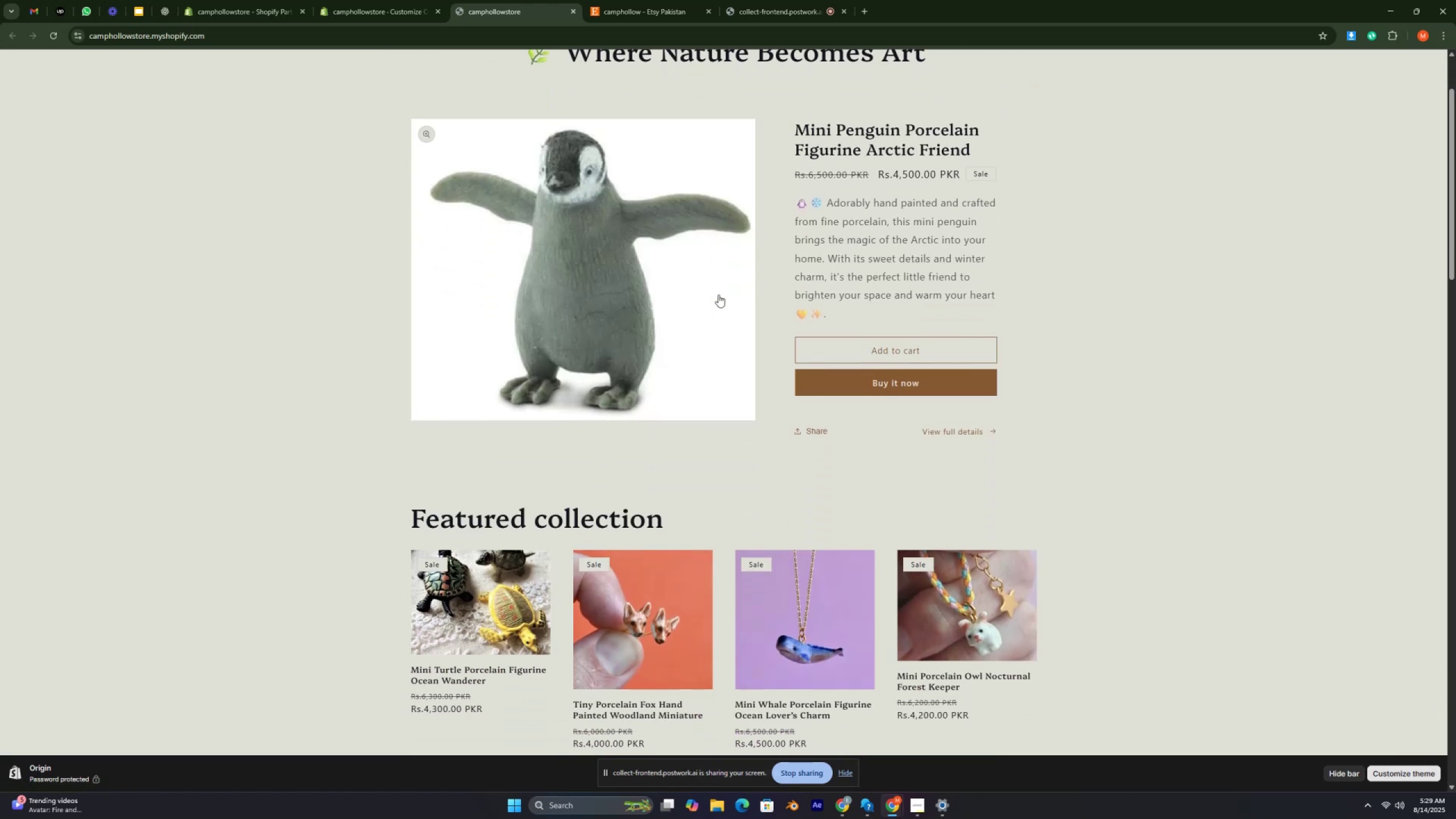 
key(Control+ControlRight)
 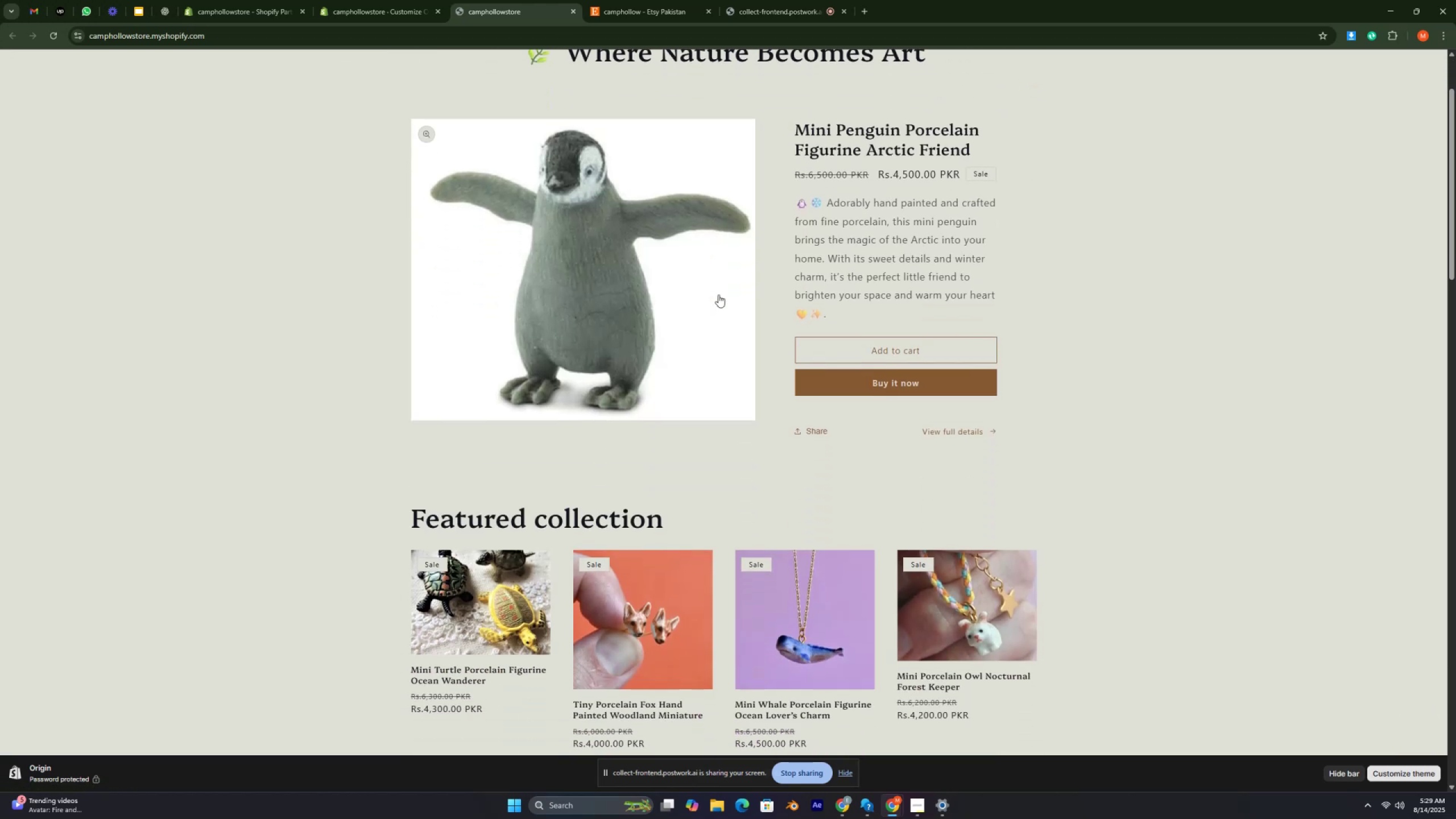 
key(Control+ControlRight)
 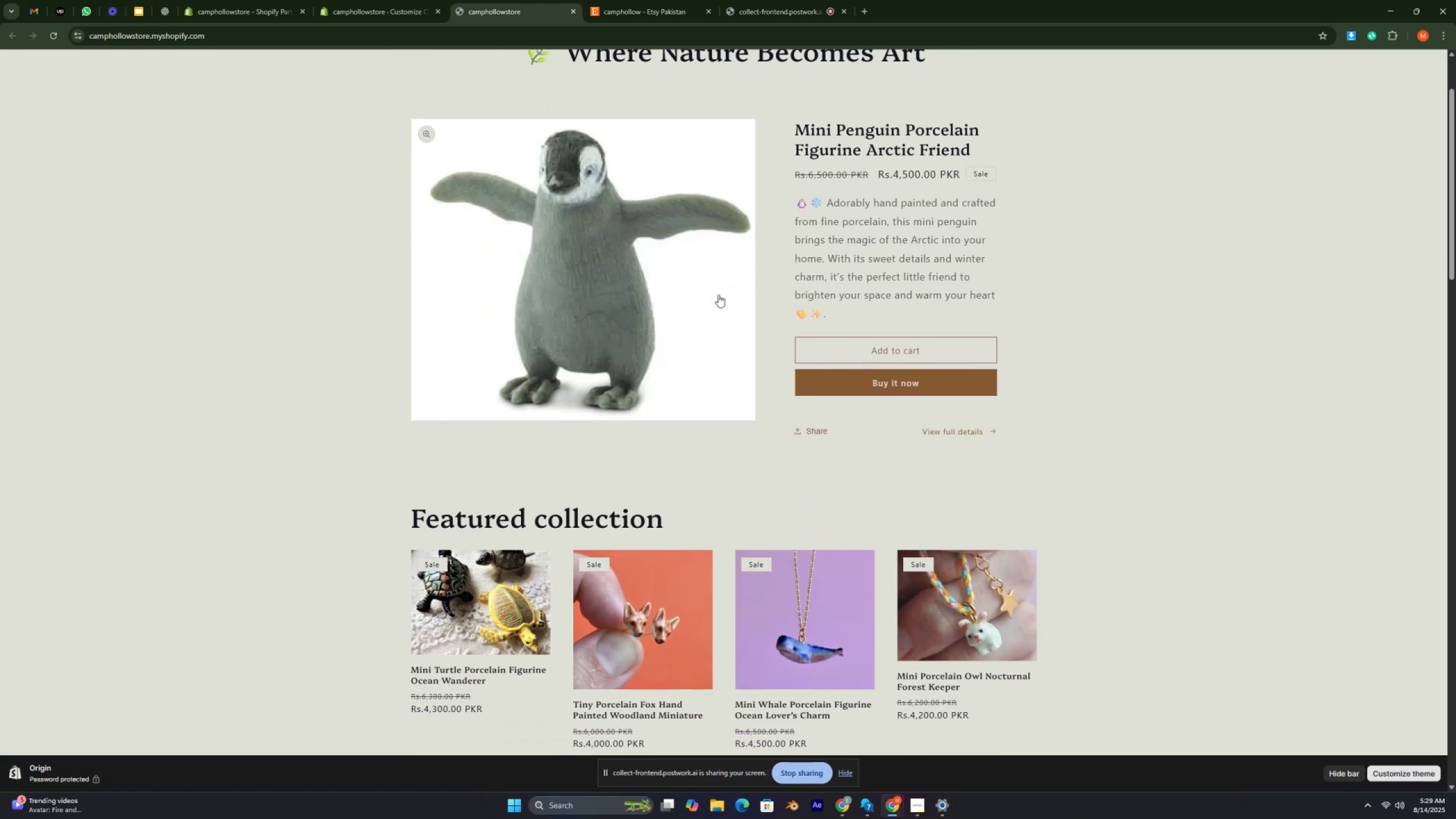 
key(Control+ControlRight)
 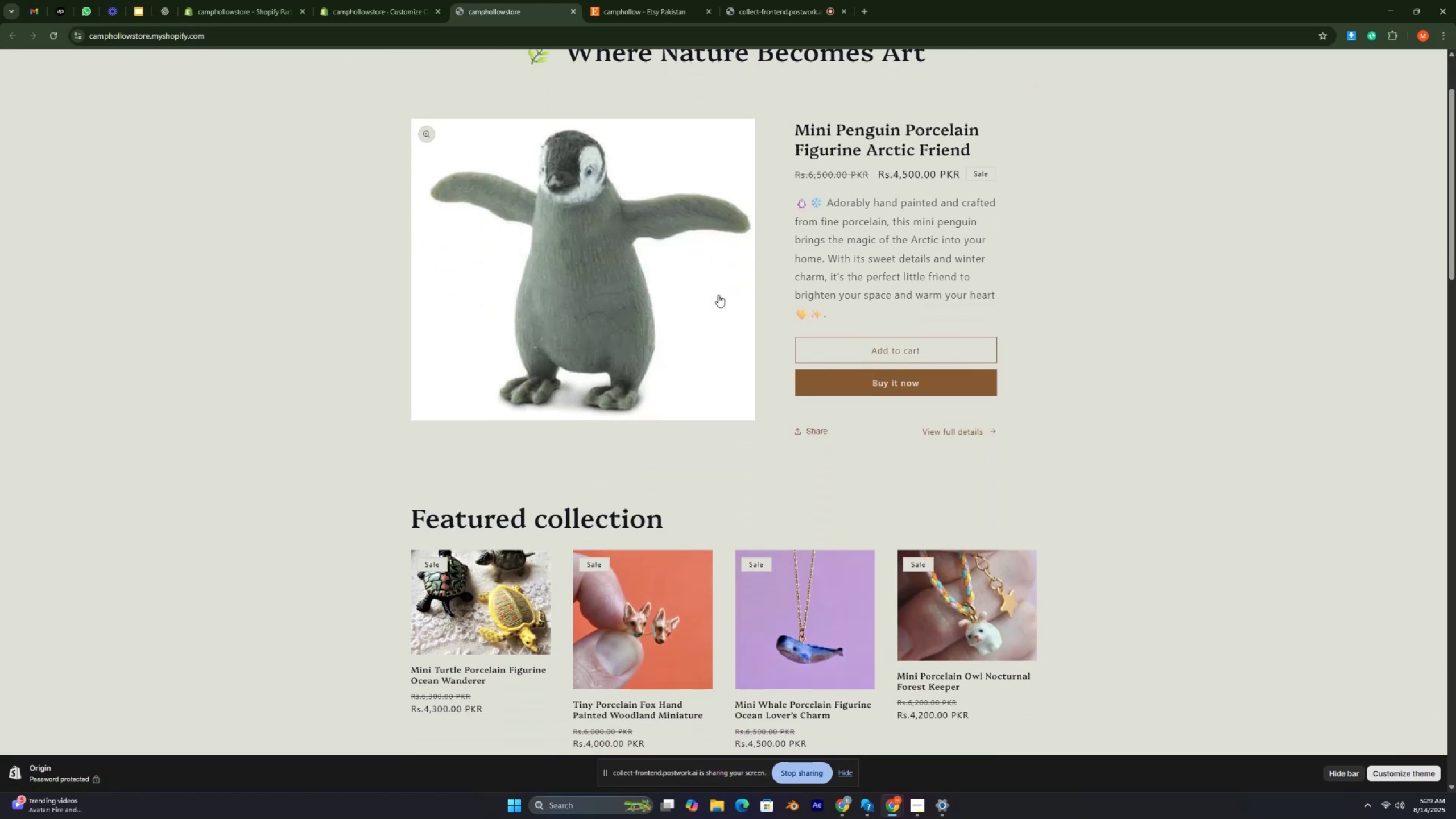 
scroll: coordinate [718, 295], scroll_direction: down, amount: 3.0
 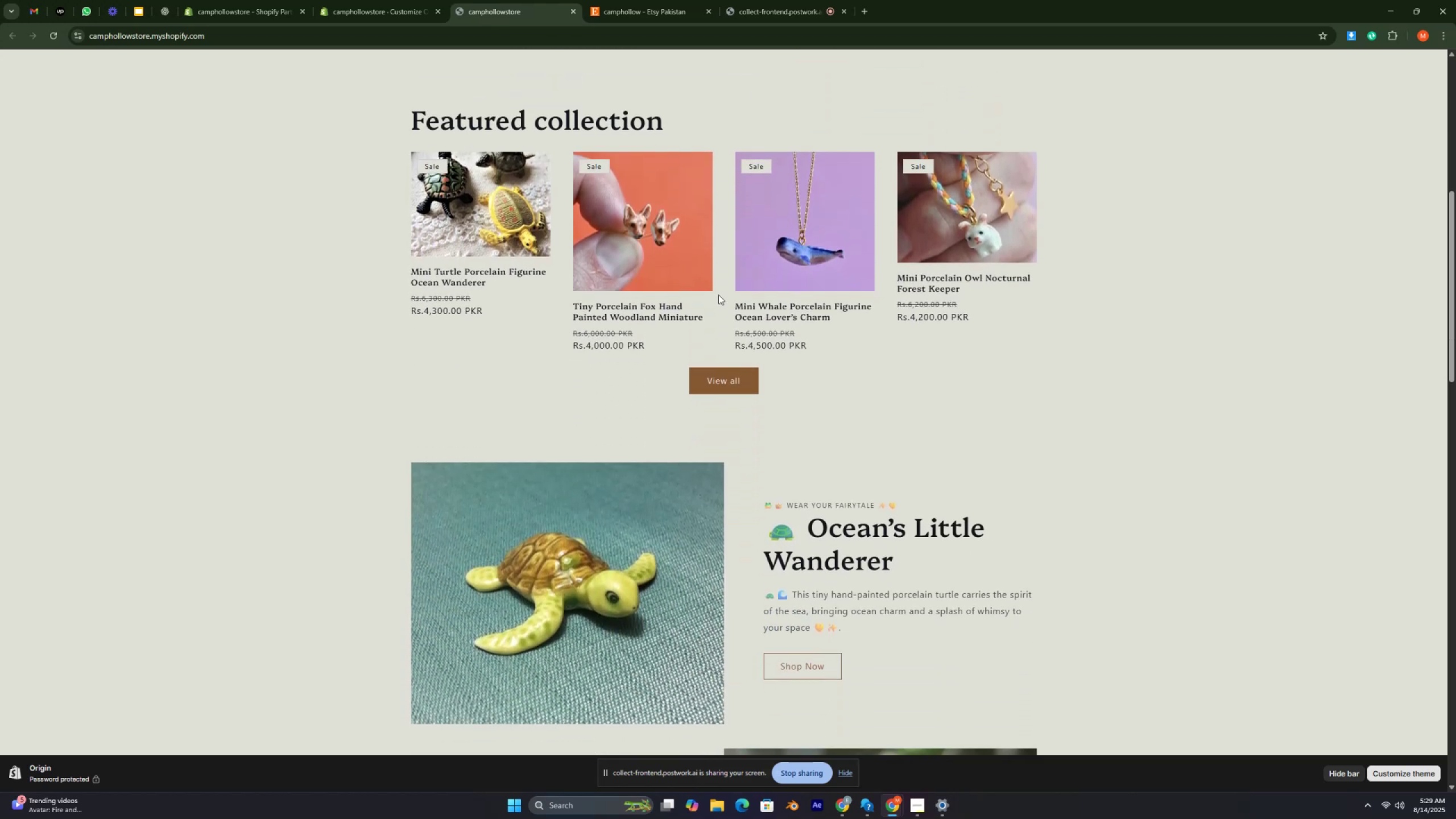 
scroll: coordinate [718, 295], scroll_direction: up, amount: 9.0
 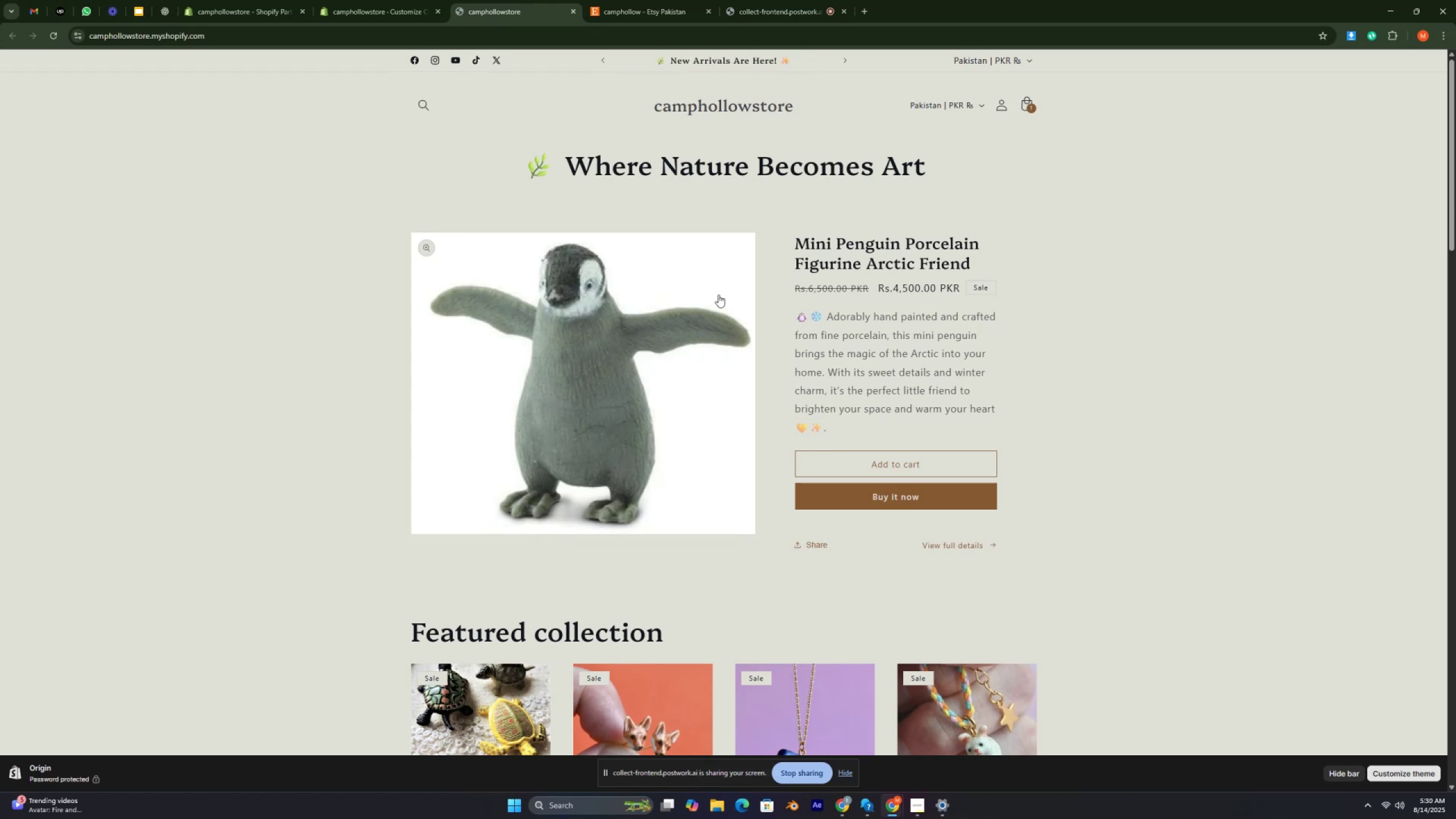 
wait(18.33)
 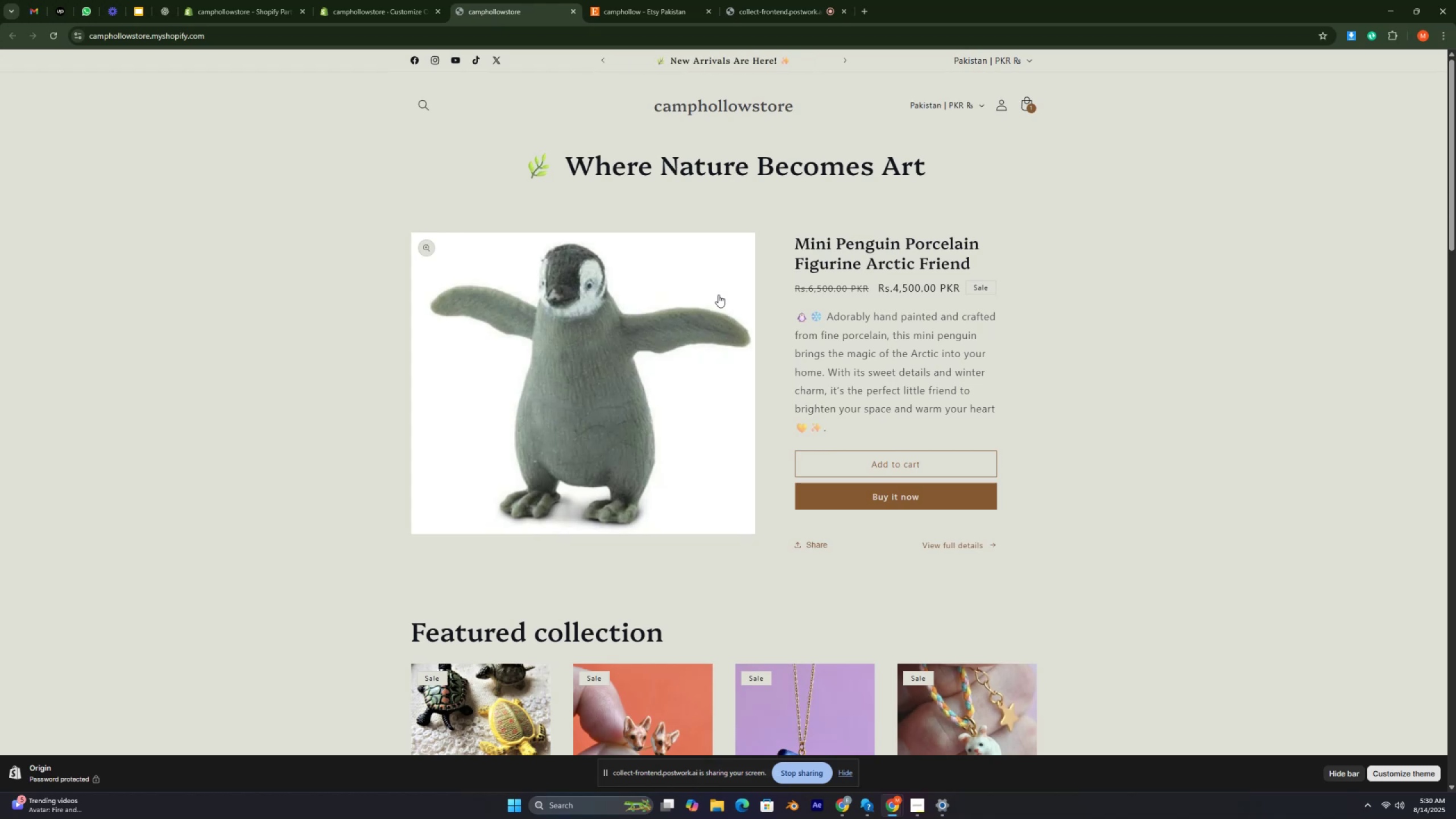 
key(Control+ControlRight)
 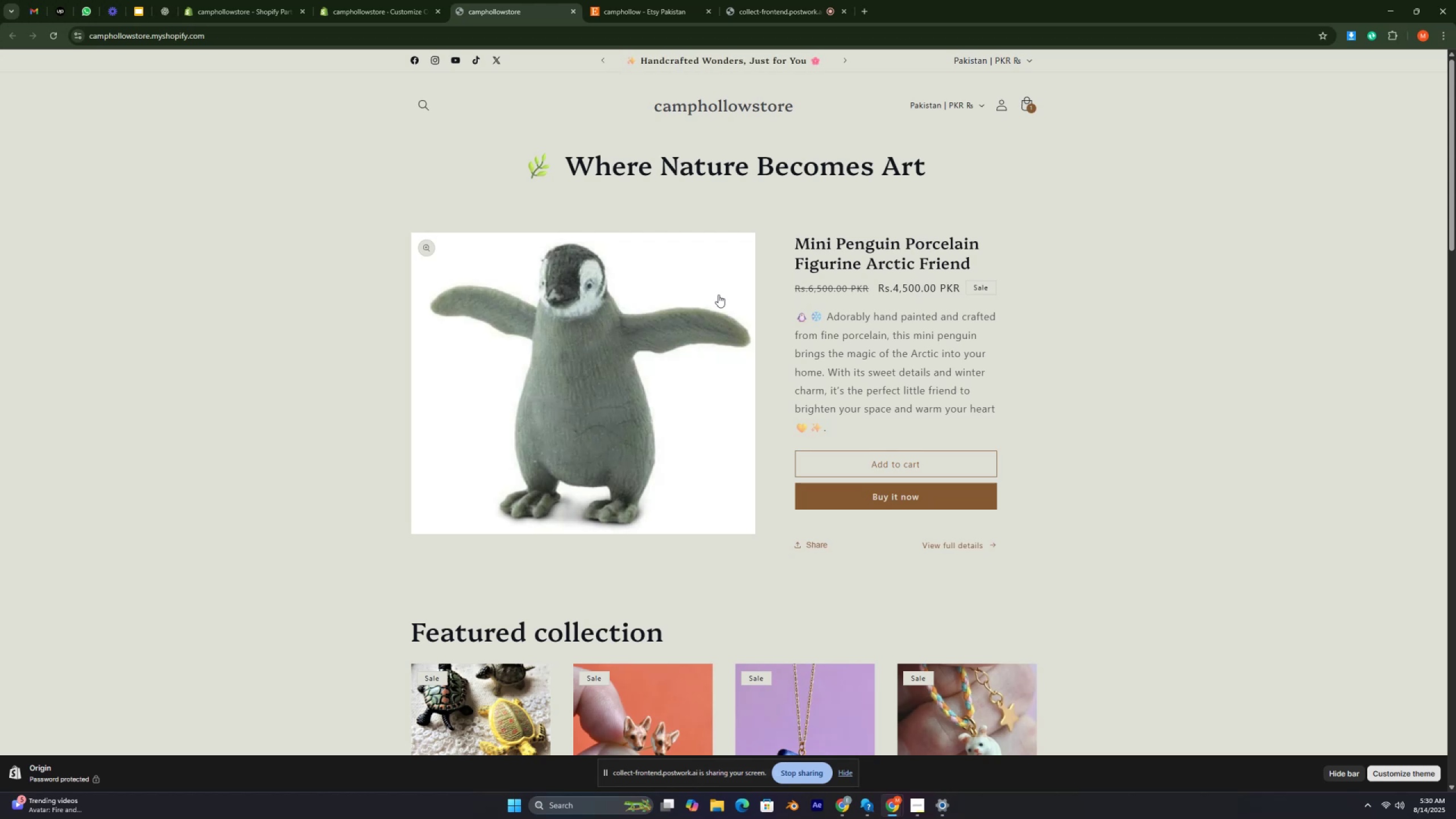 
key(Control+ControlRight)
 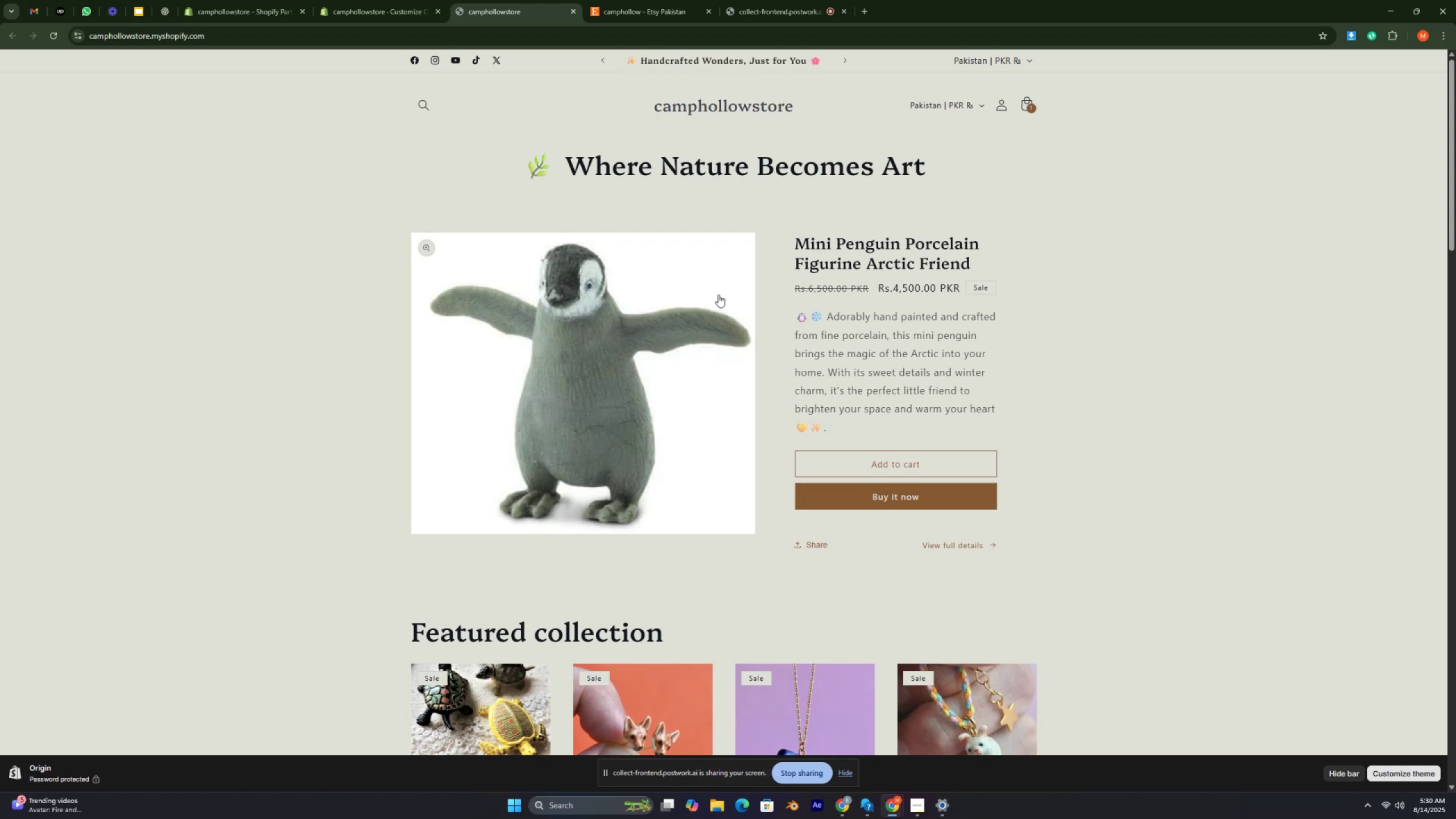 
key(Control+ControlRight)
 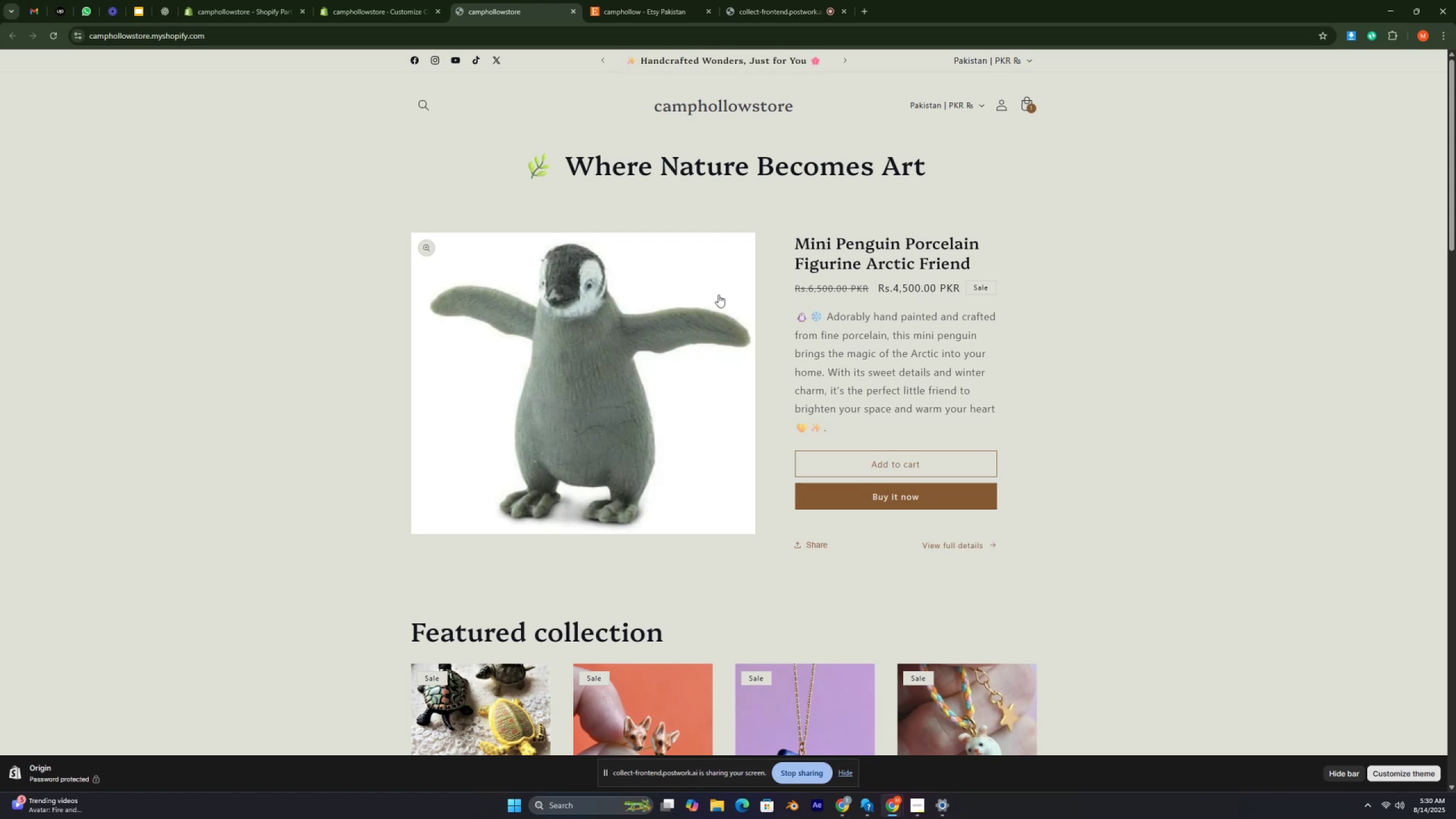 
key(Control+ControlRight)
 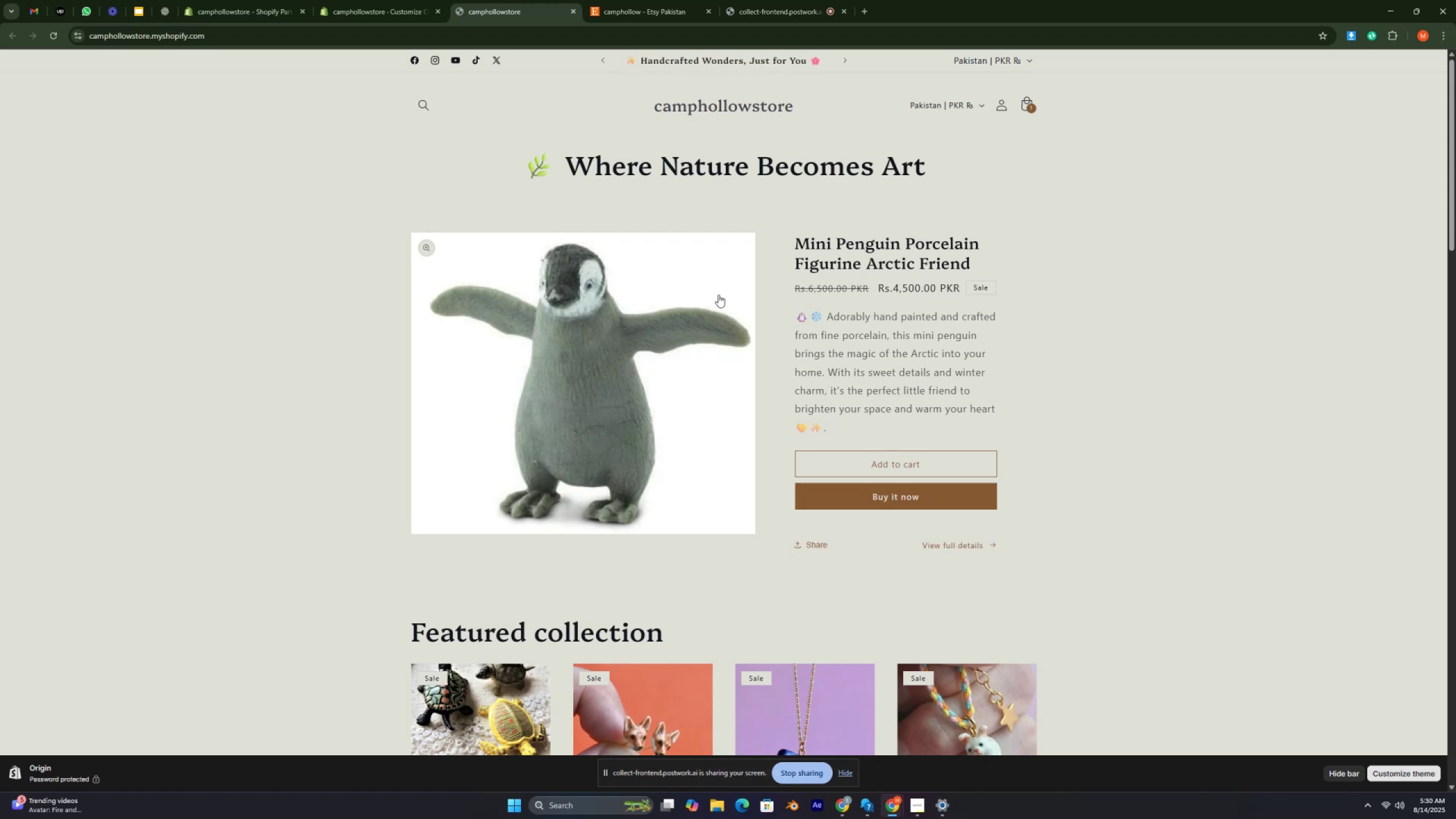 
key(Control+ControlRight)
 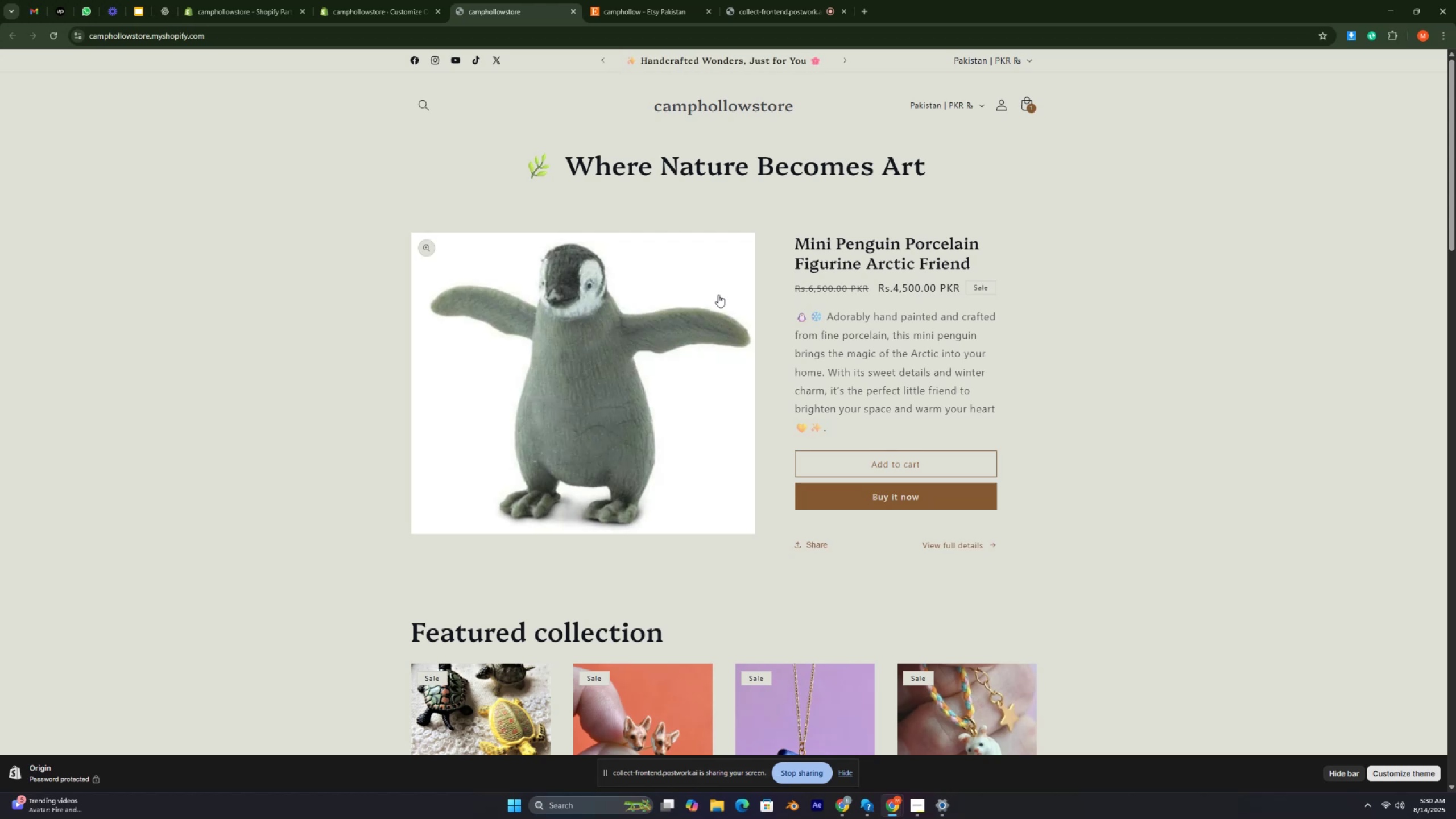 
key(Control+ControlRight)
 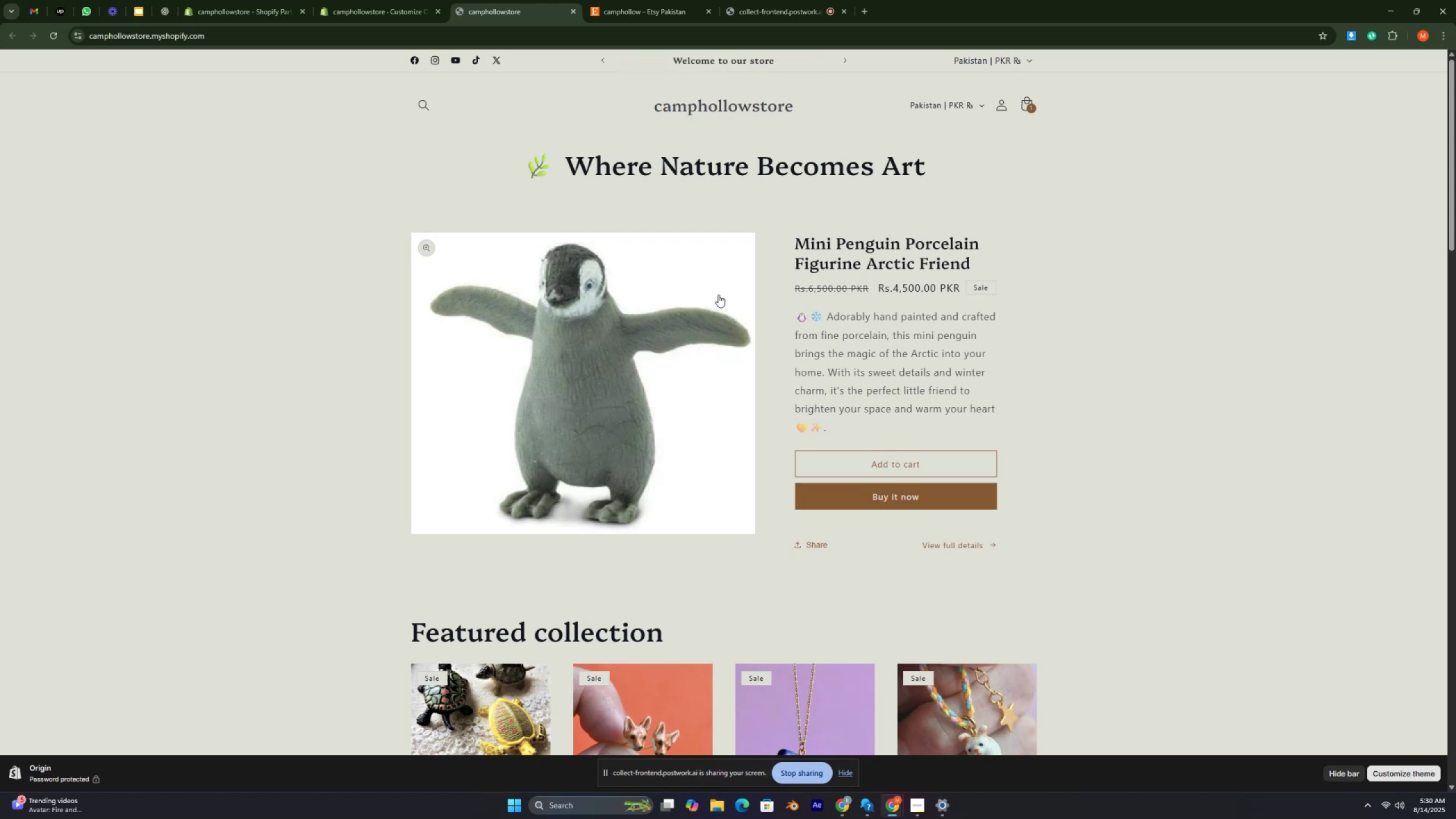 
key(Control+ControlRight)
 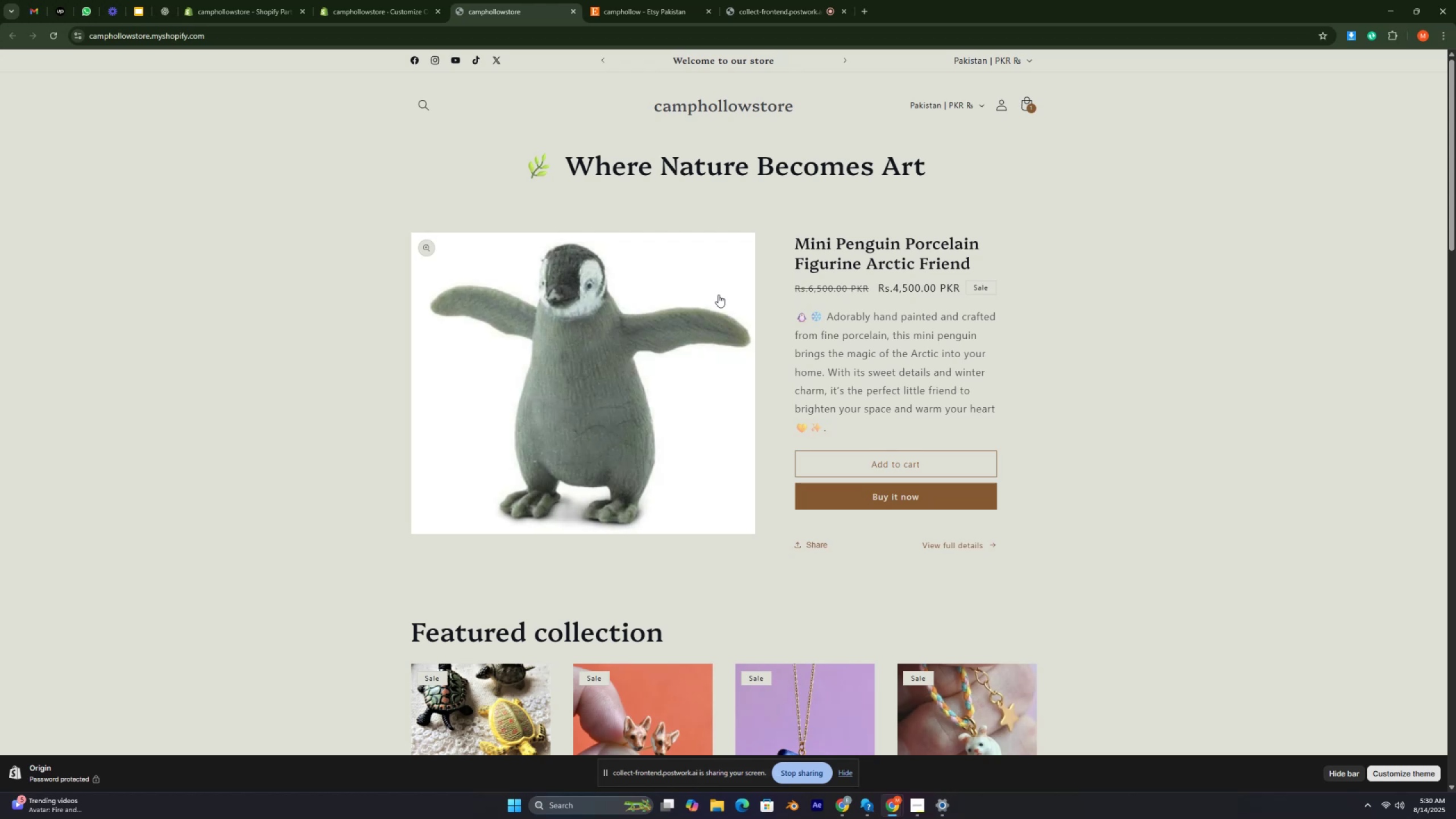 
key(Control+ControlRight)
 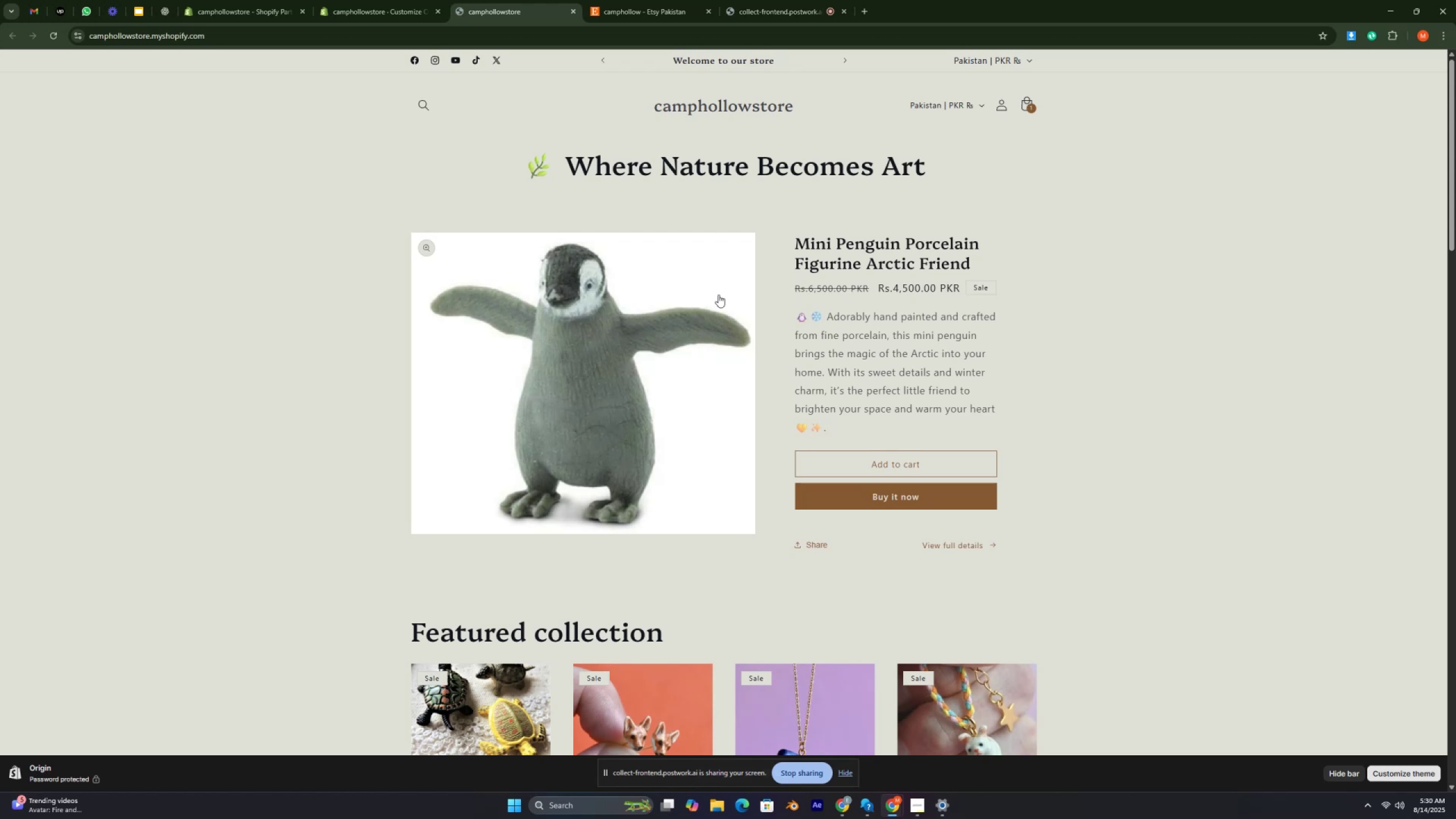 
key(Control+ControlRight)
 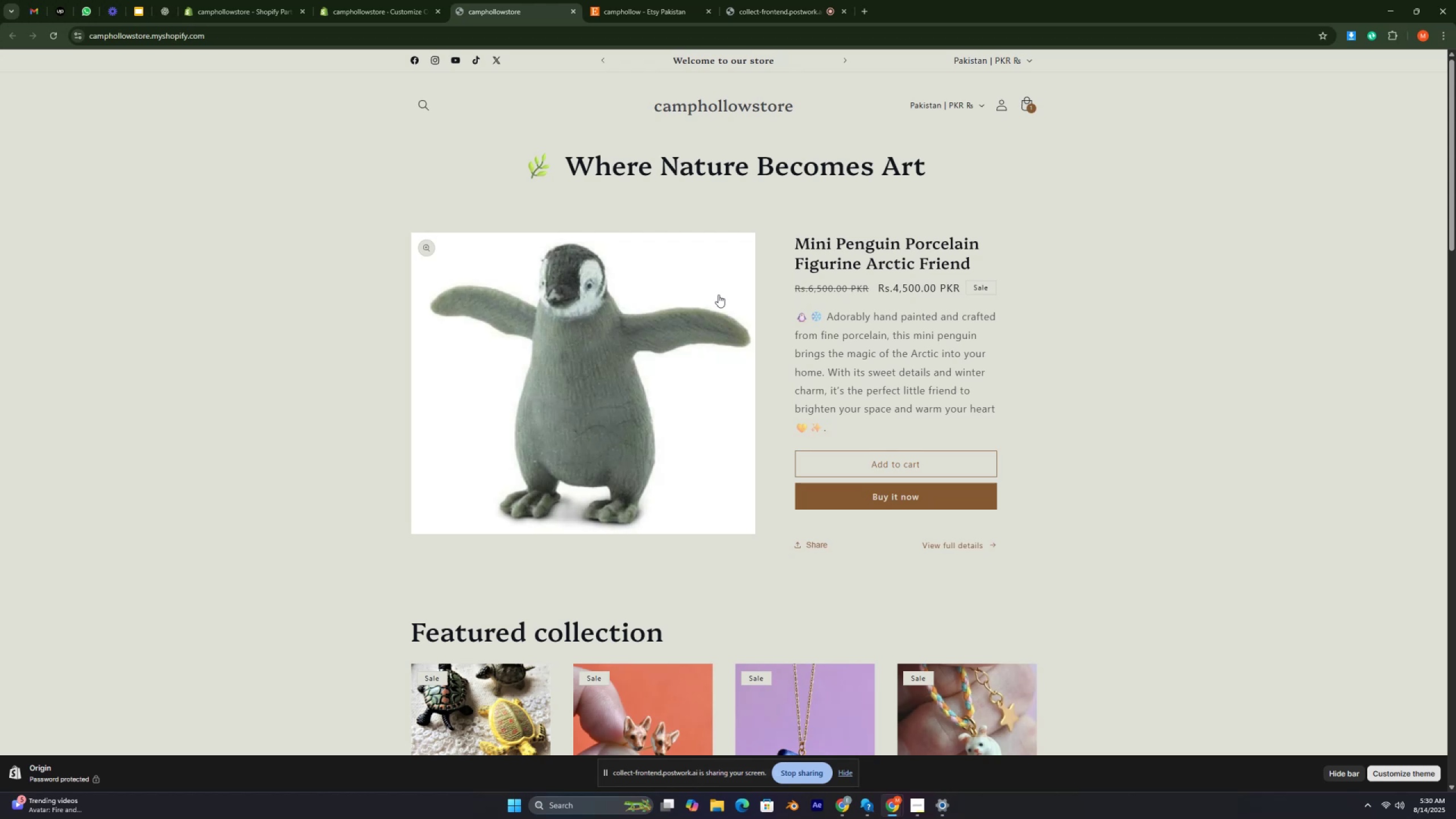 
key(Control+ControlRight)
 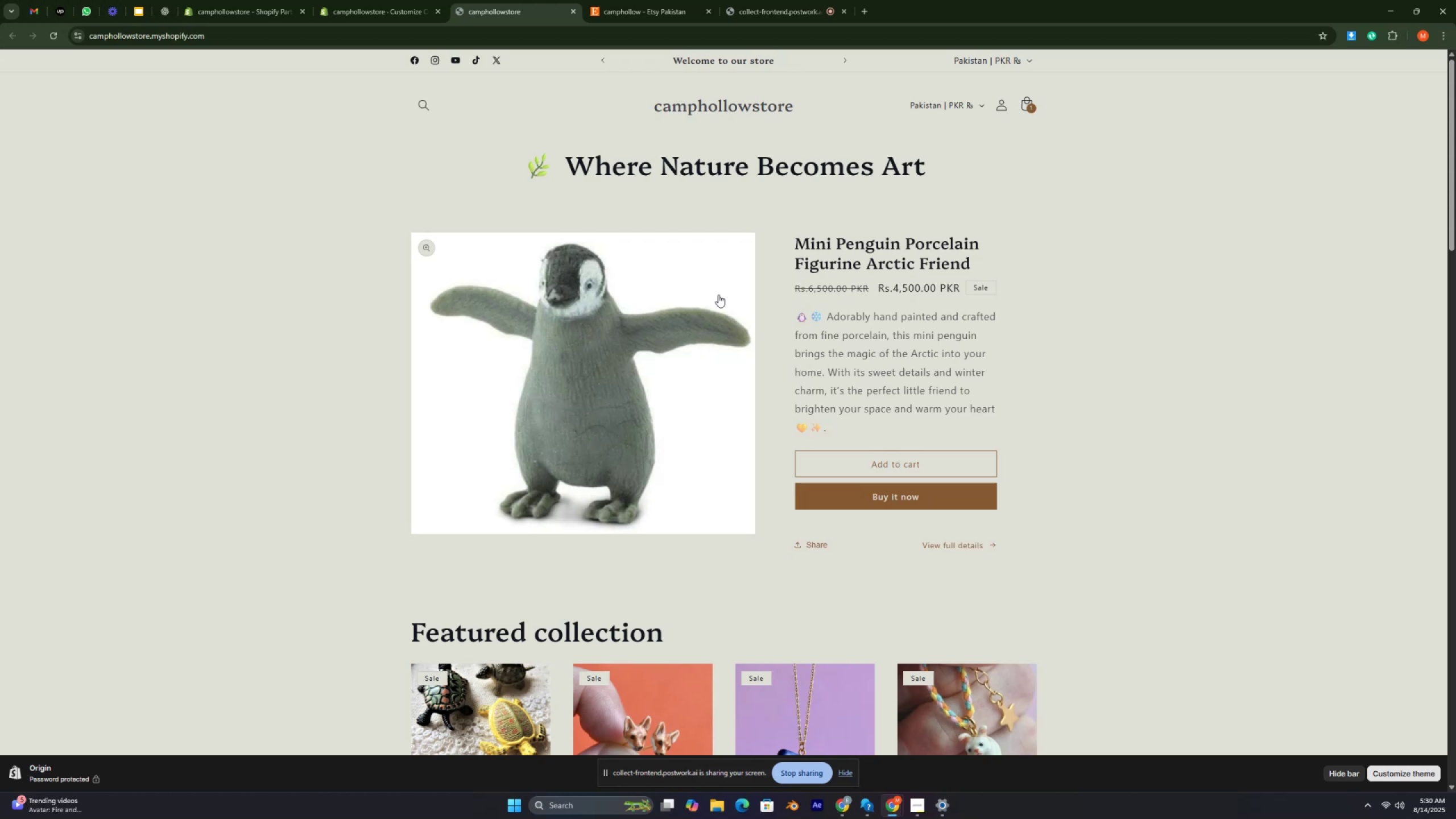 
key(Control+ControlRight)
 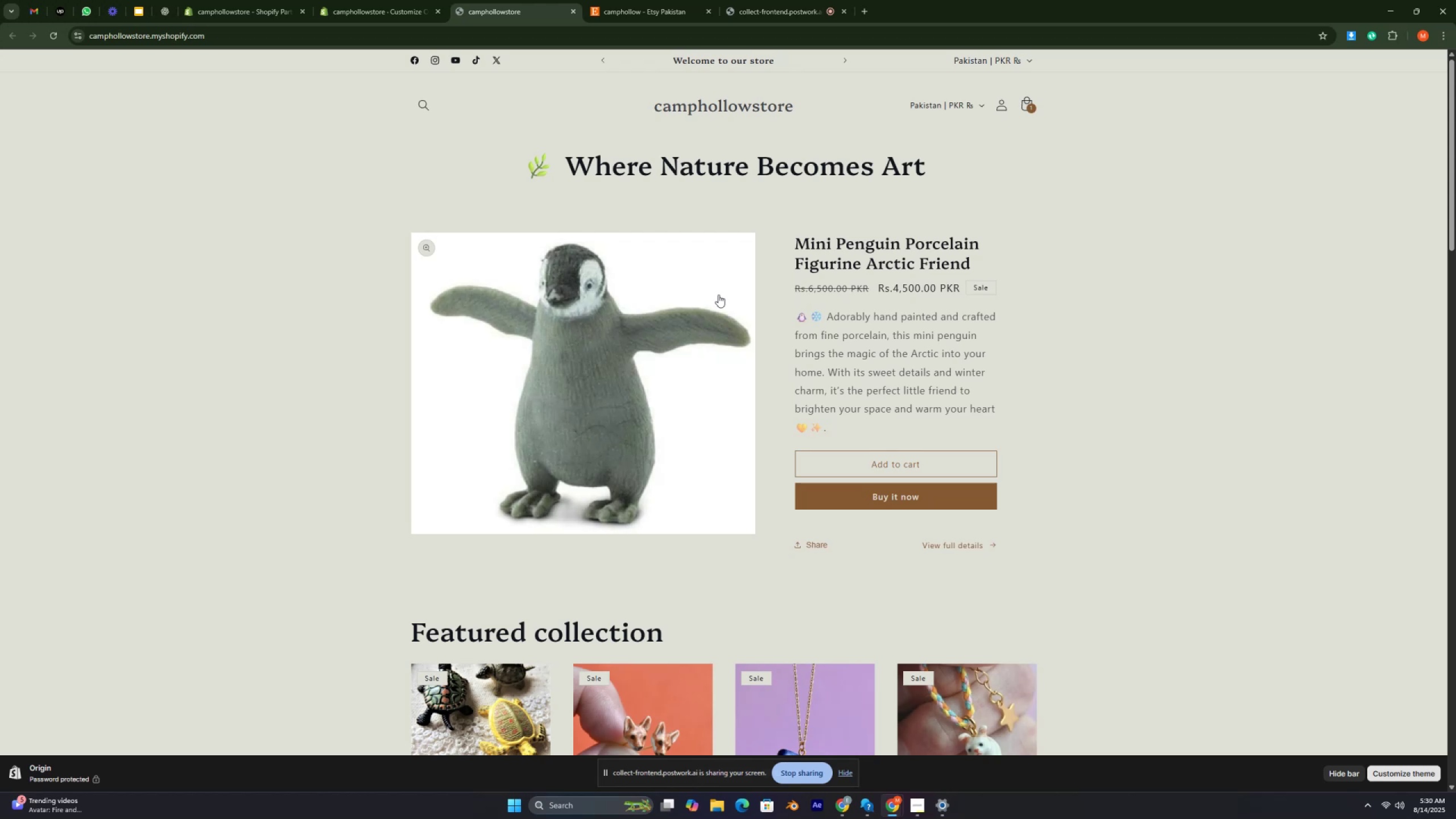 
key(Control+ControlRight)
 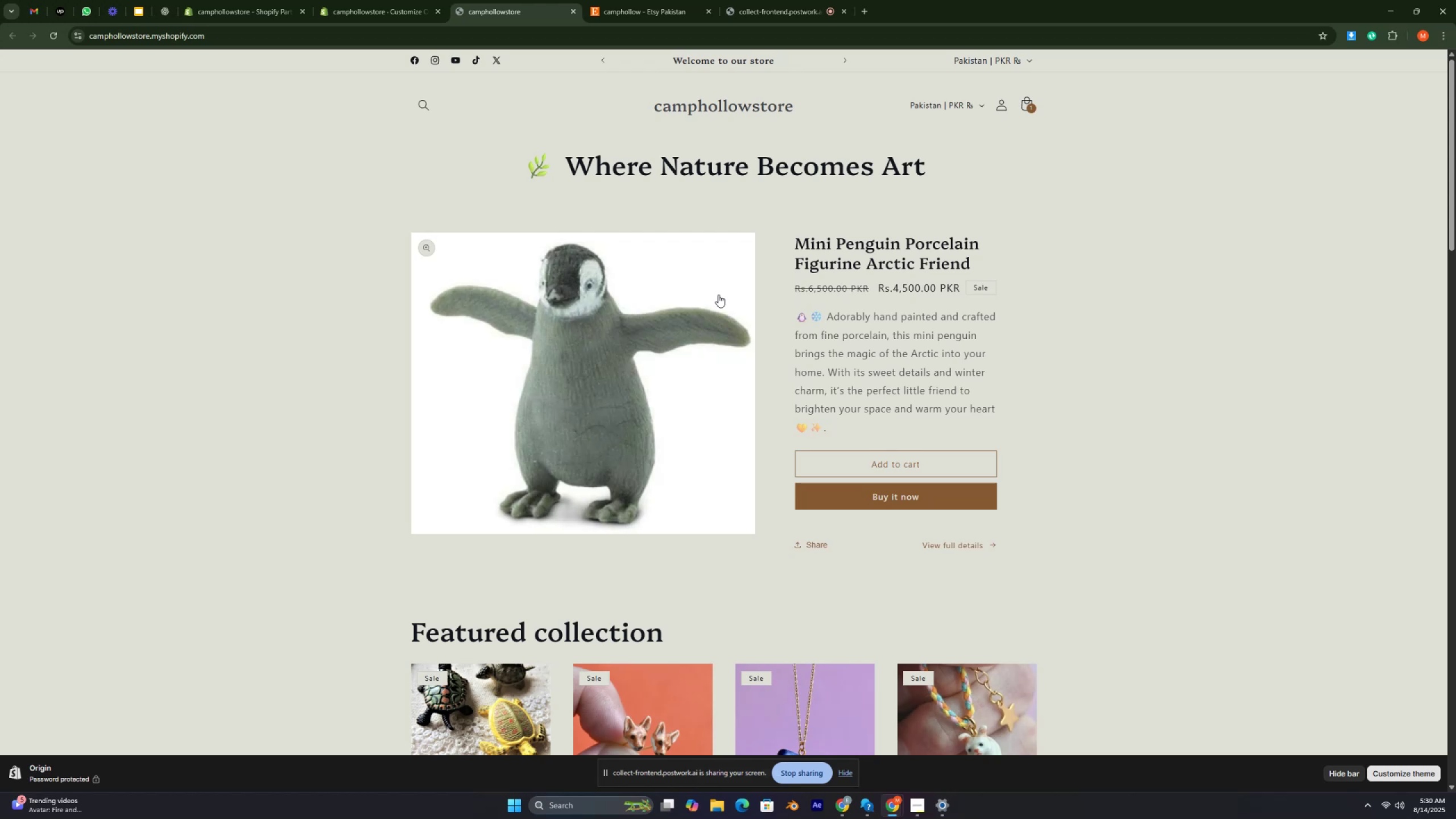 
key(Control+ControlRight)
 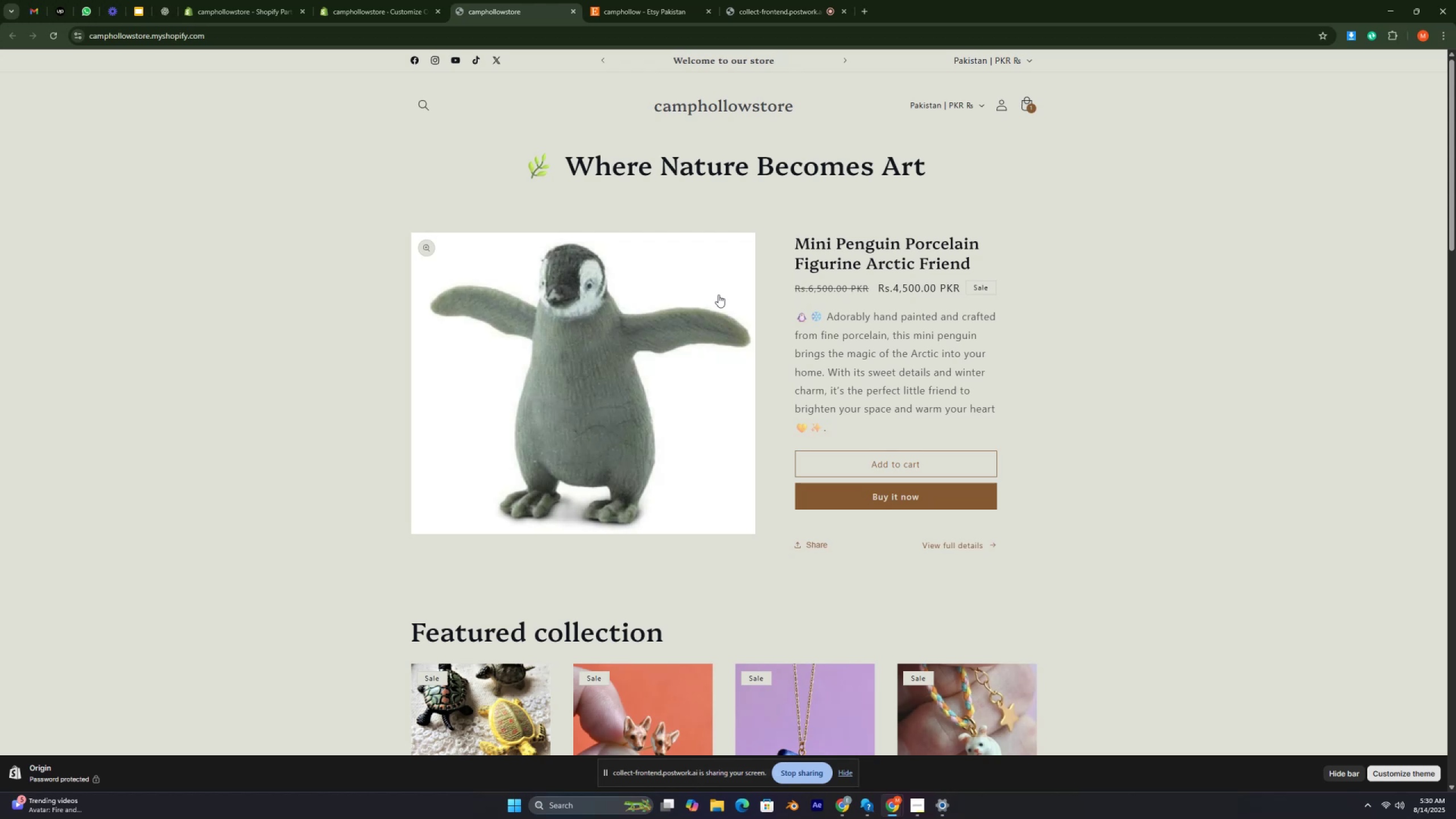 
key(Control+ControlRight)
 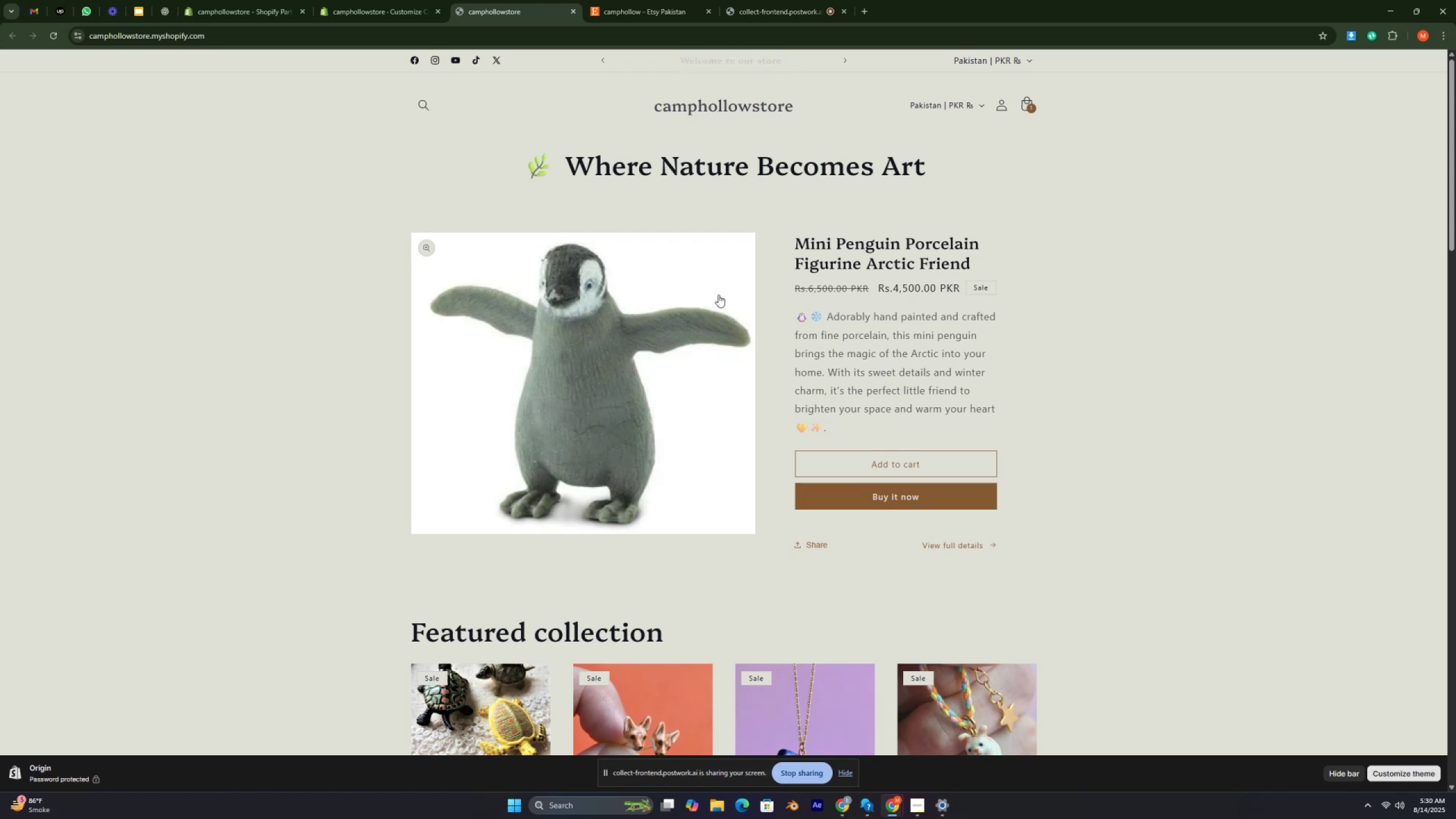 
key(Control+ControlRight)
 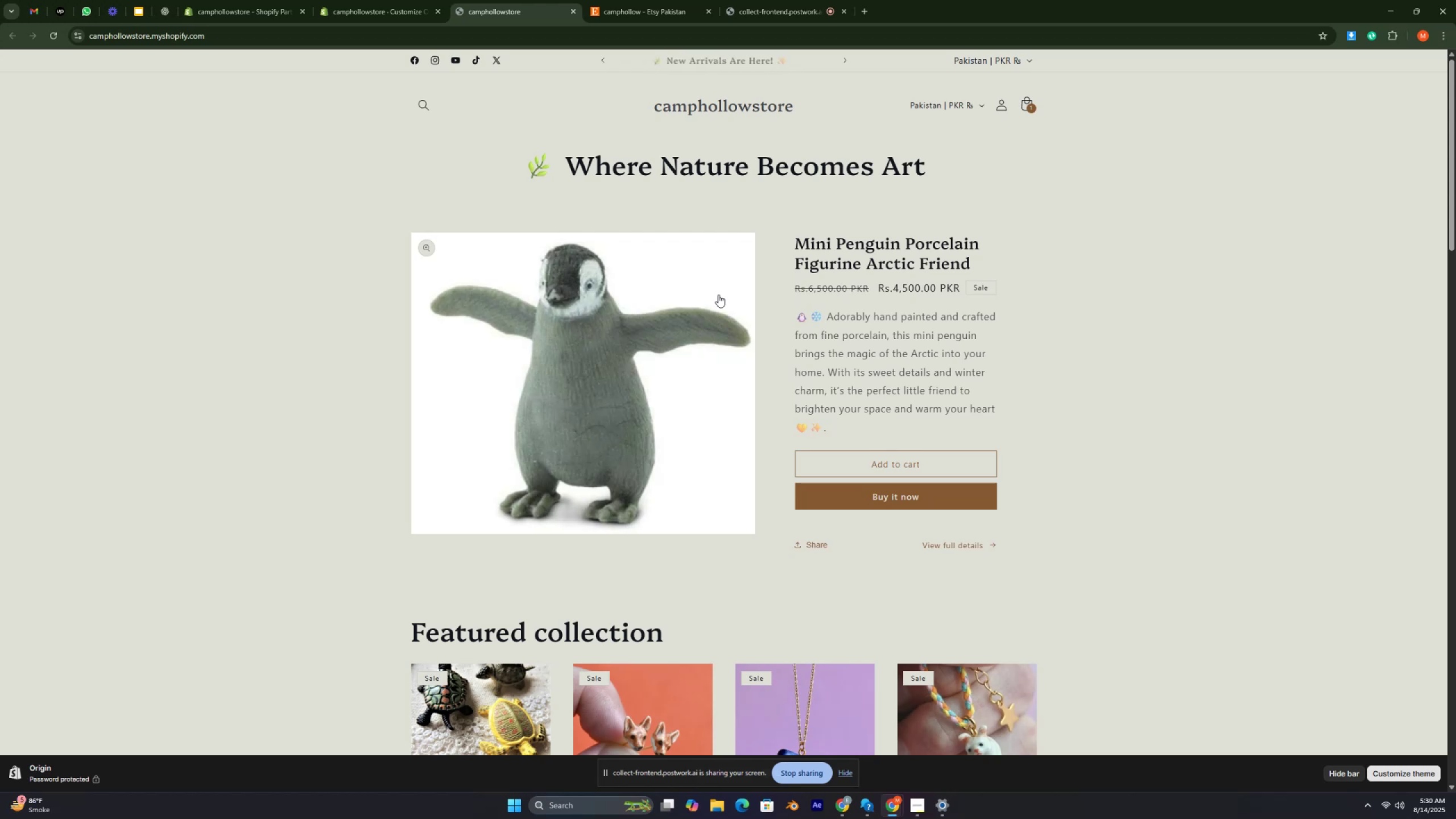 
key(Control+ControlRight)
 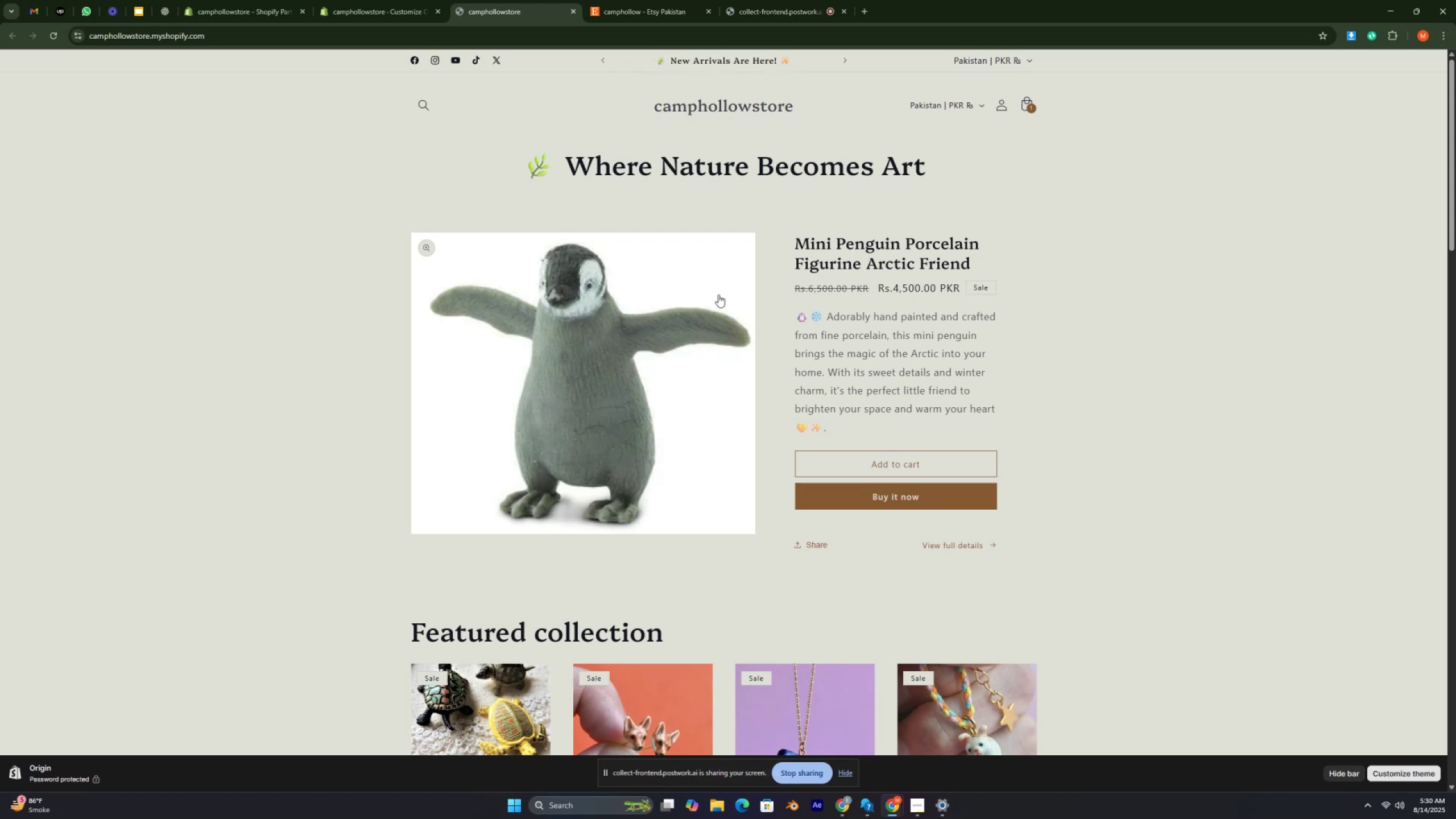 
key(Control+ControlRight)
 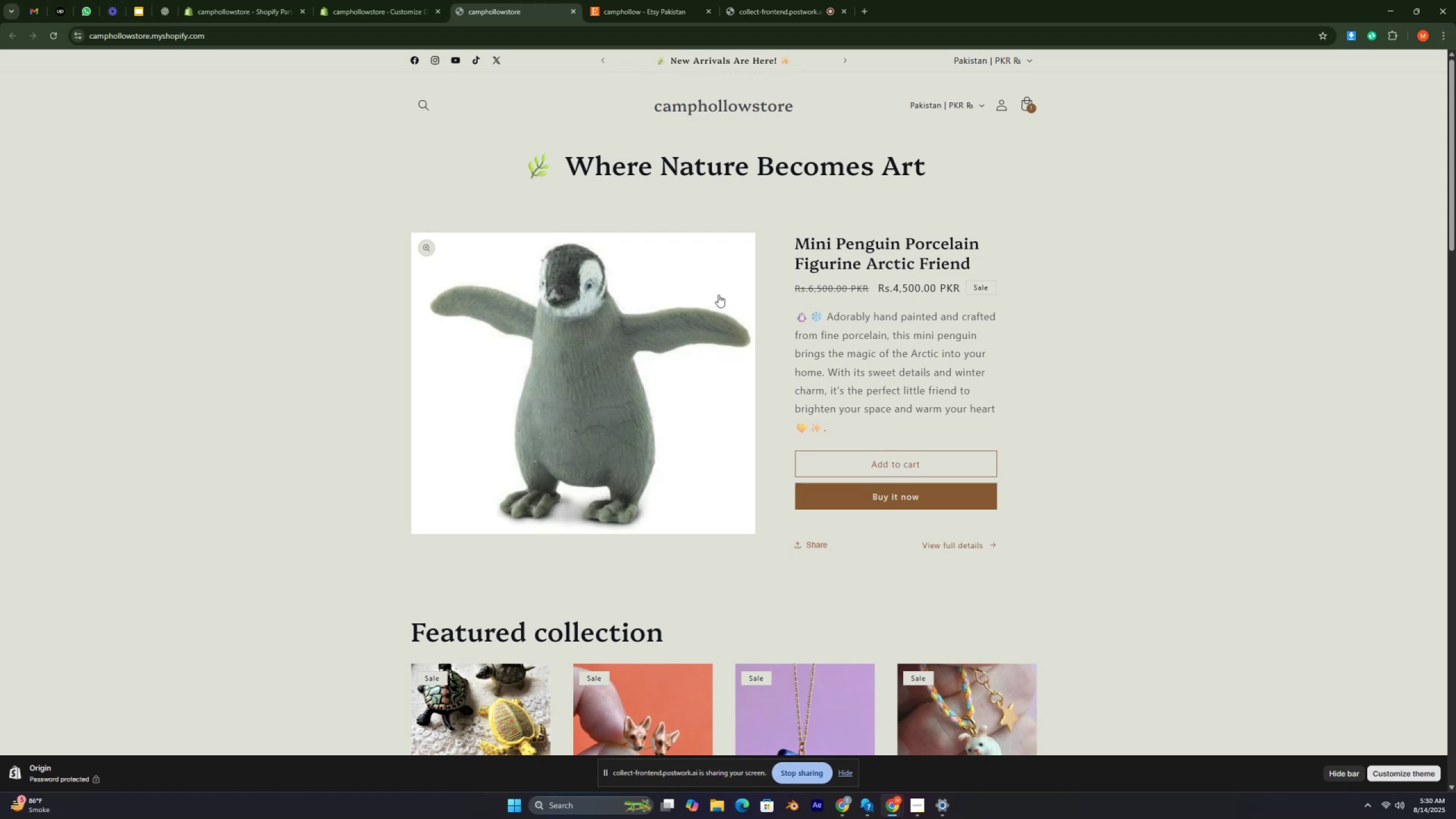 
key(Control+ControlRight)
 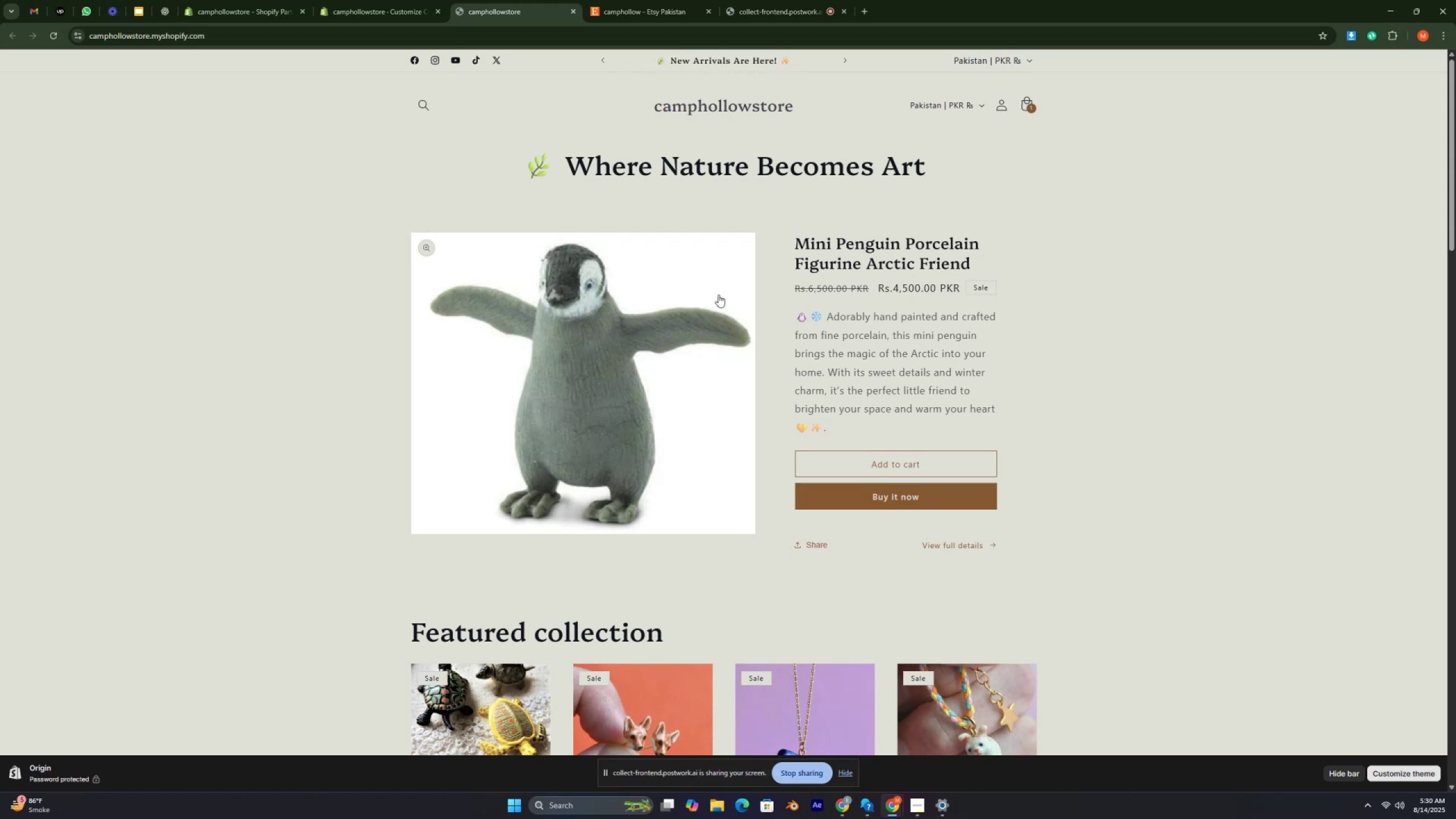 
key(Control+ControlRight)
 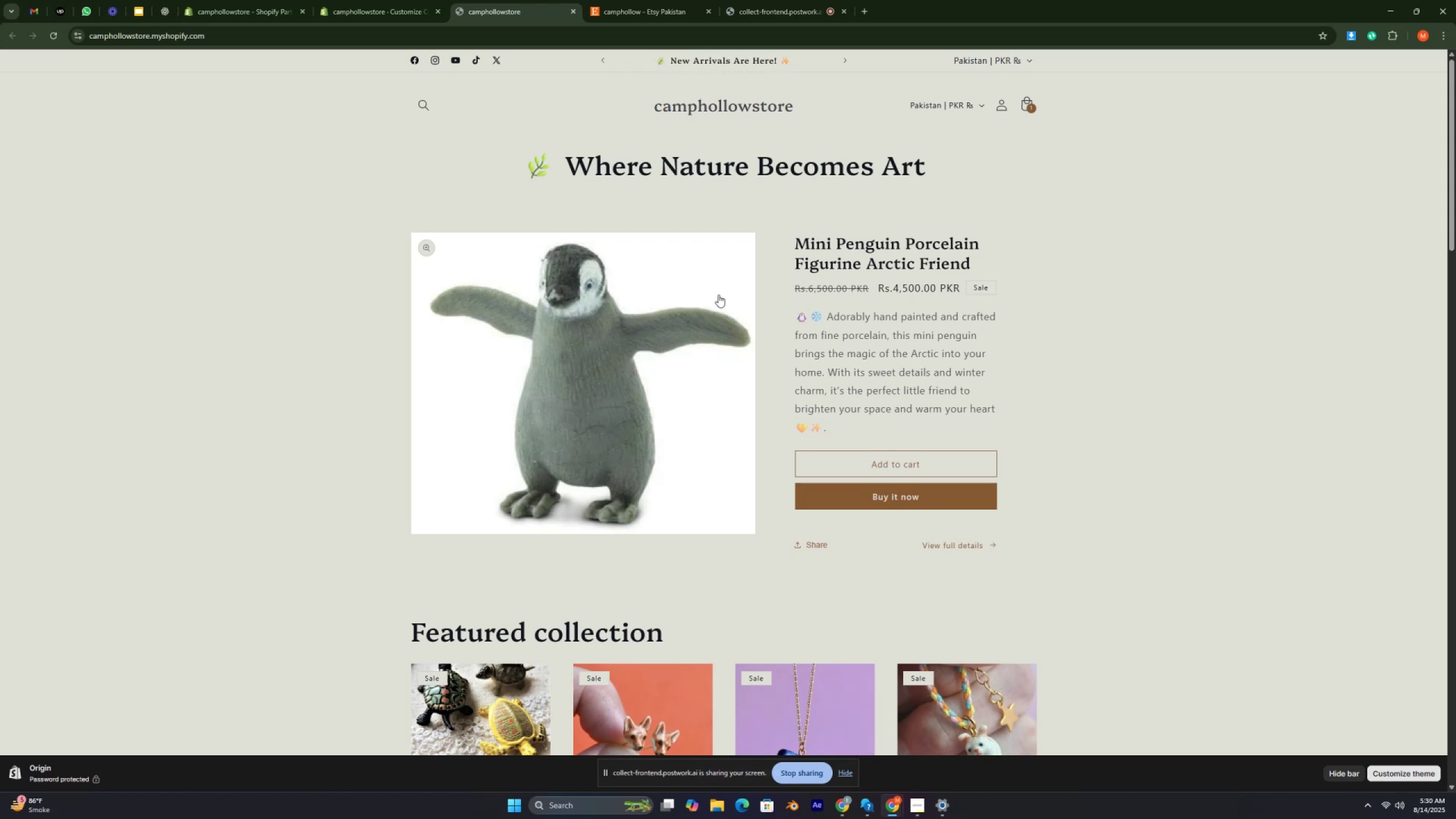 
key(Control+ControlRight)
 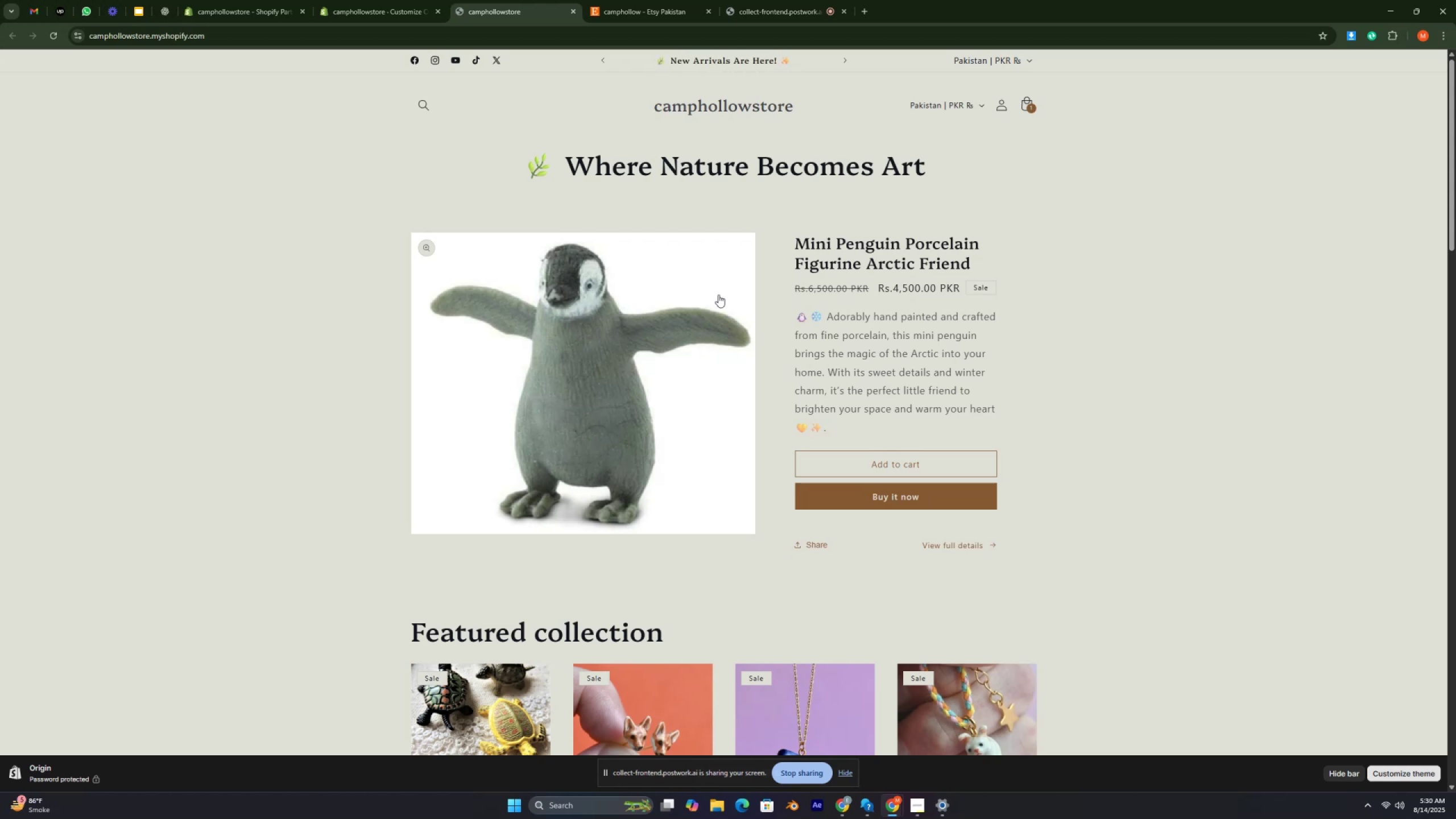 
hold_key(key=ArrowDown, duration=0.78)
 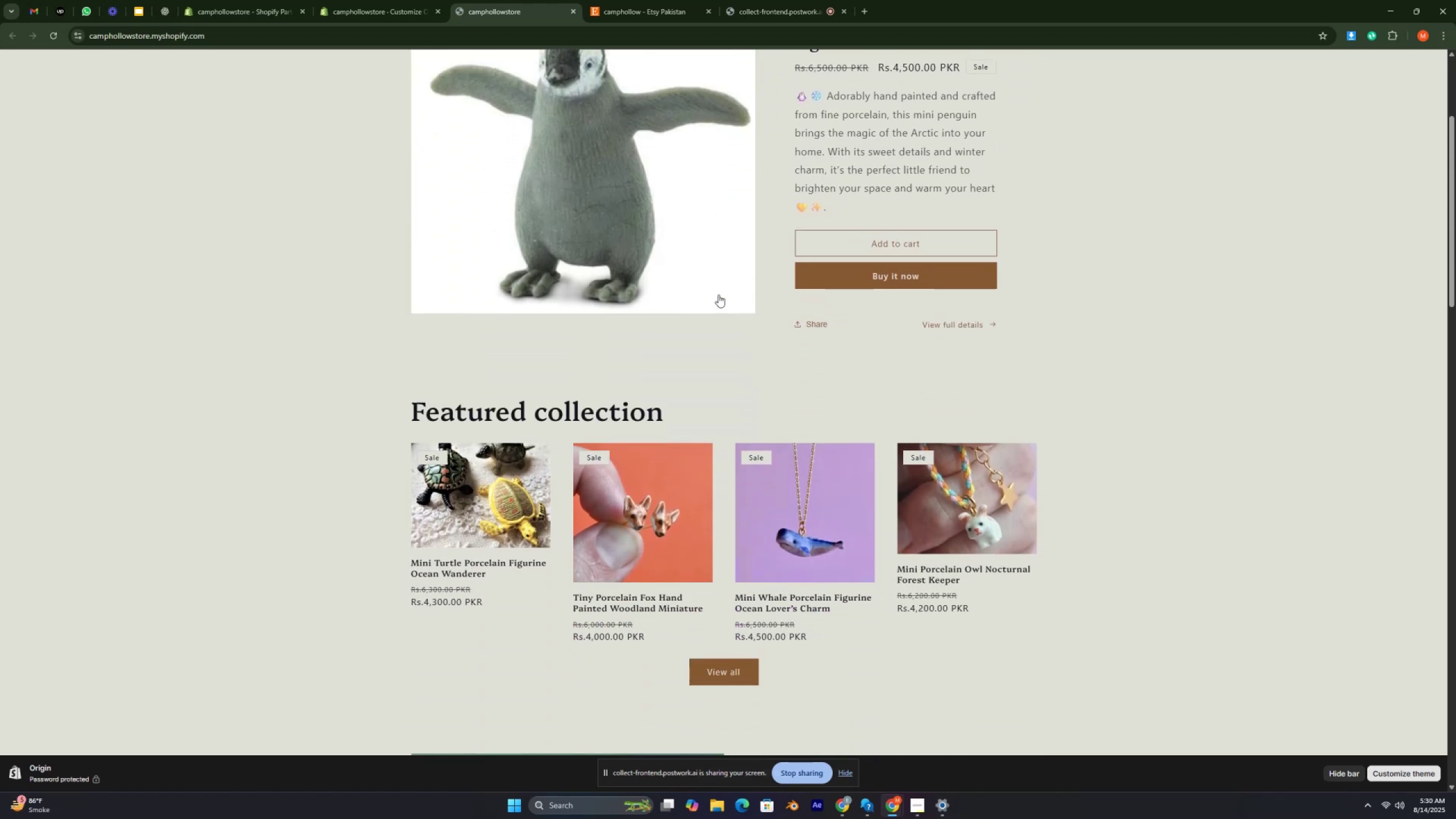 
key(ArrowDown)
 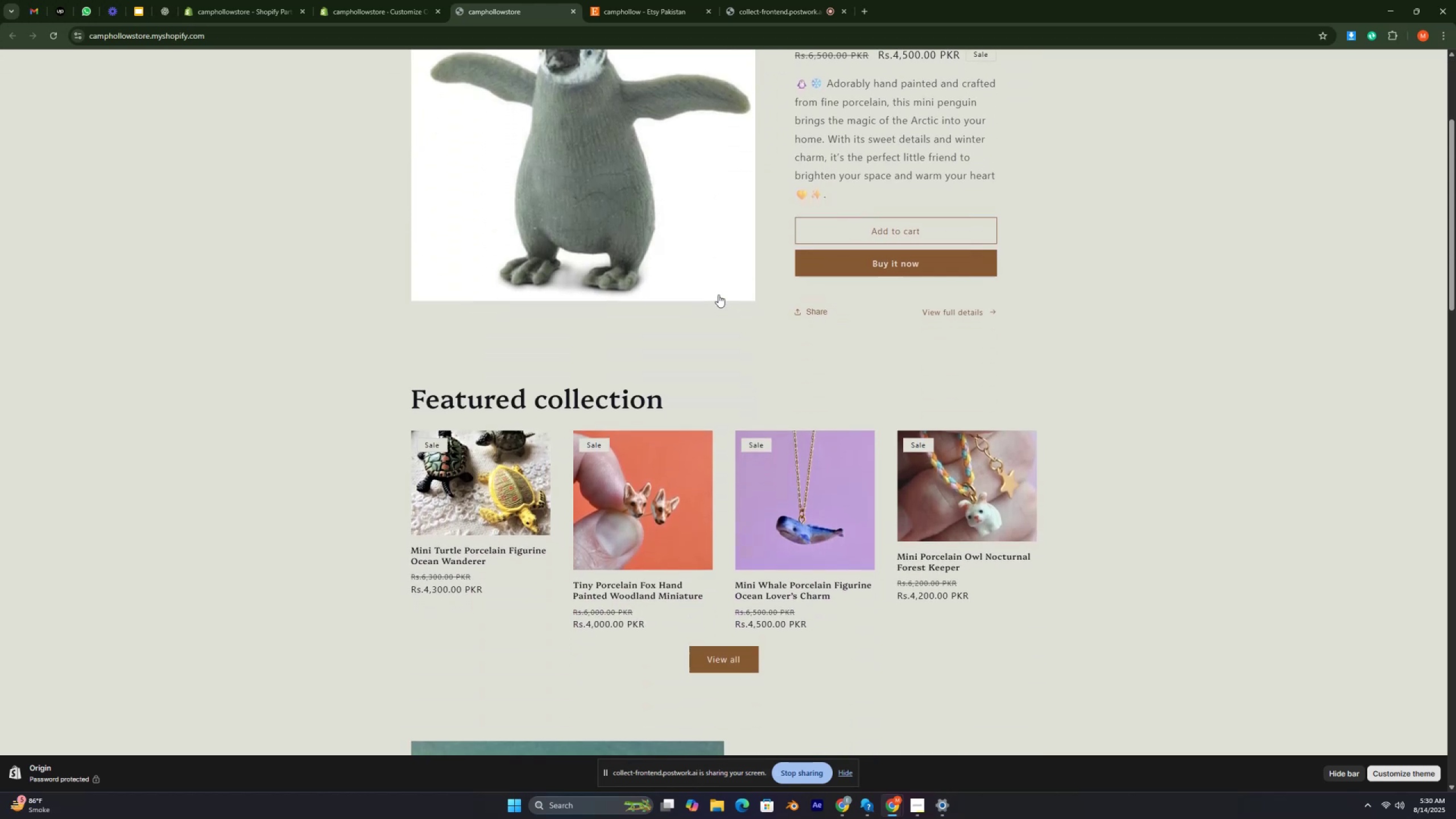 
key(ArrowDown)
 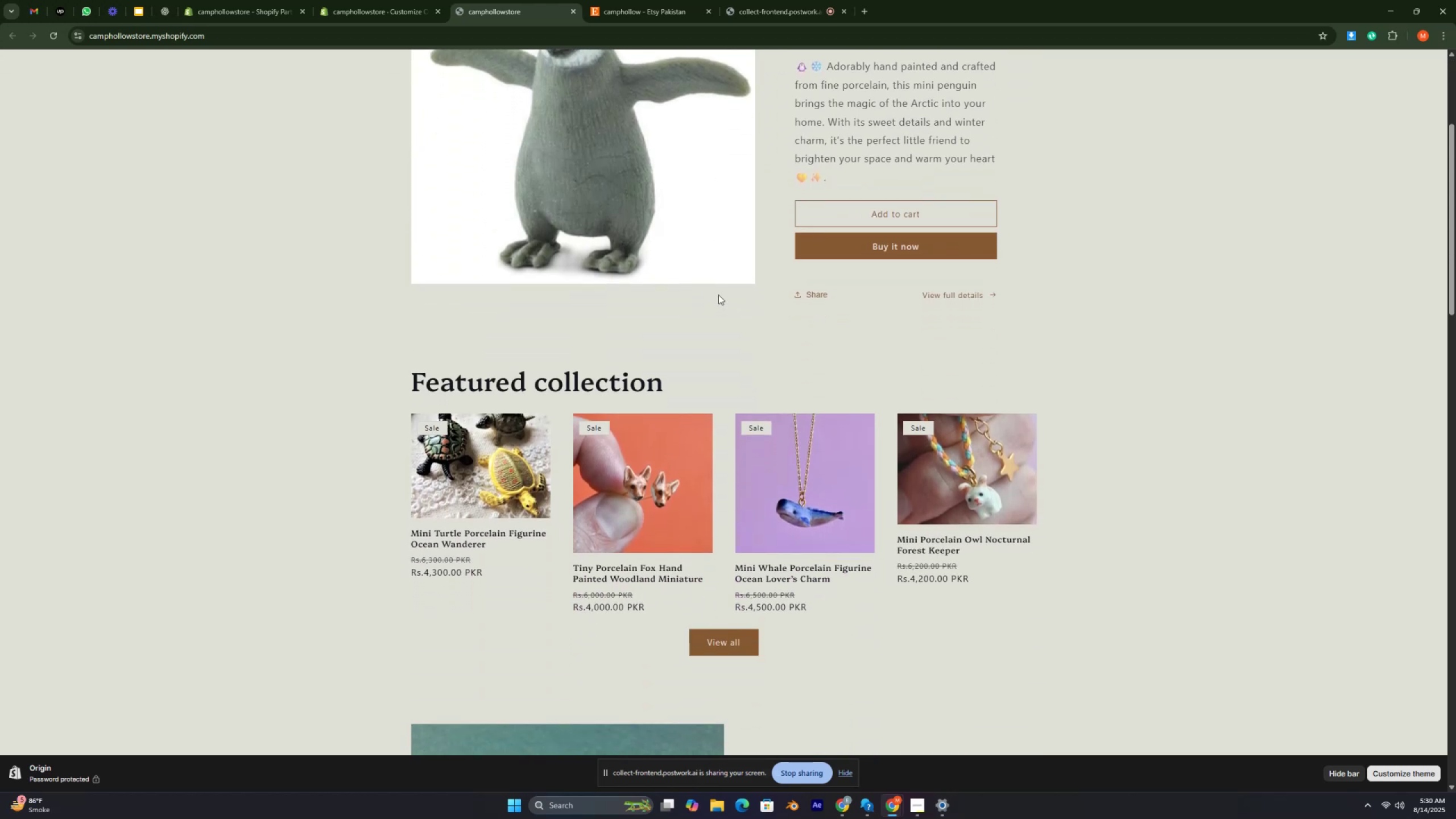 
key(ArrowDown)
 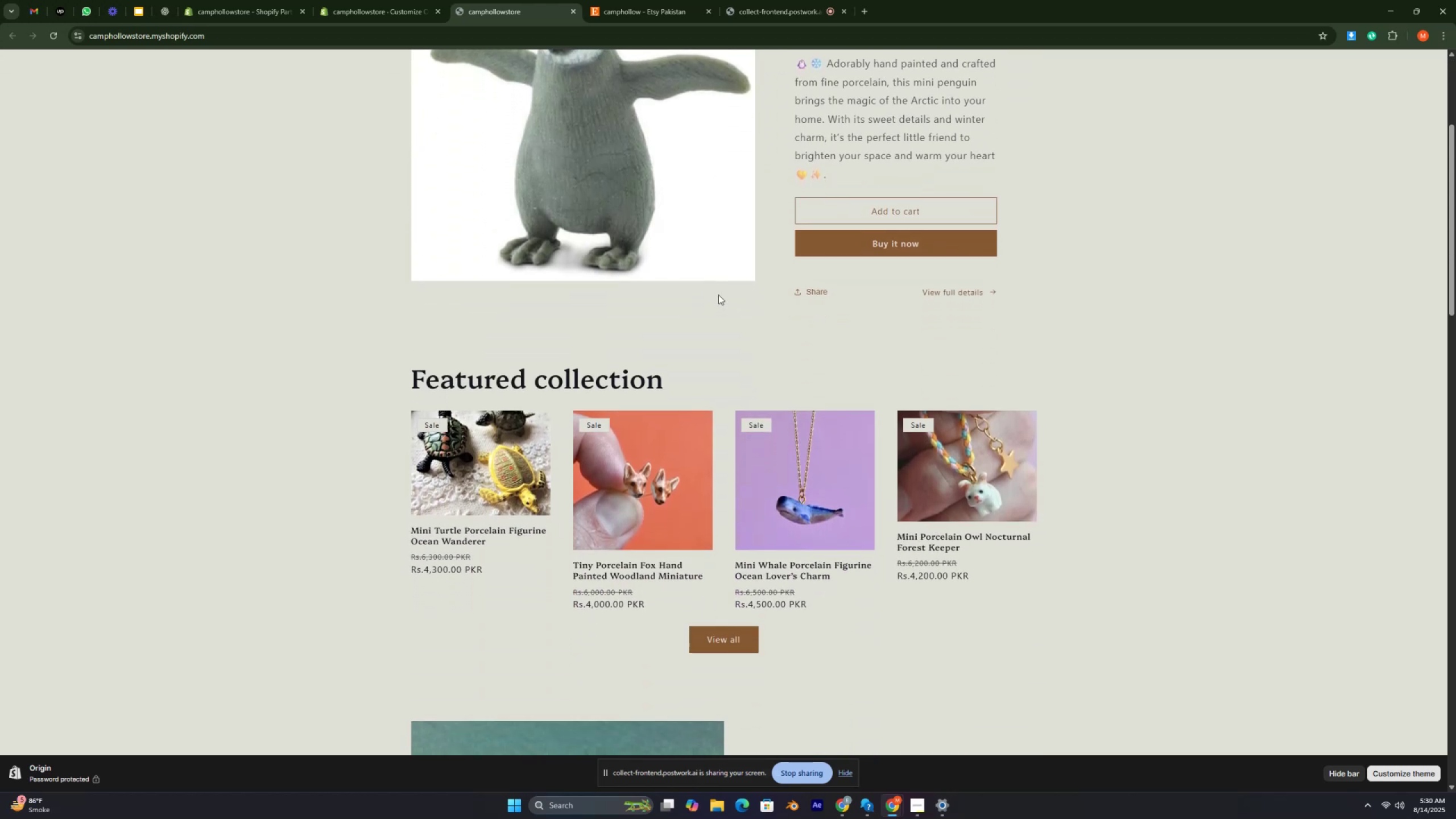 
key(ArrowDown)
 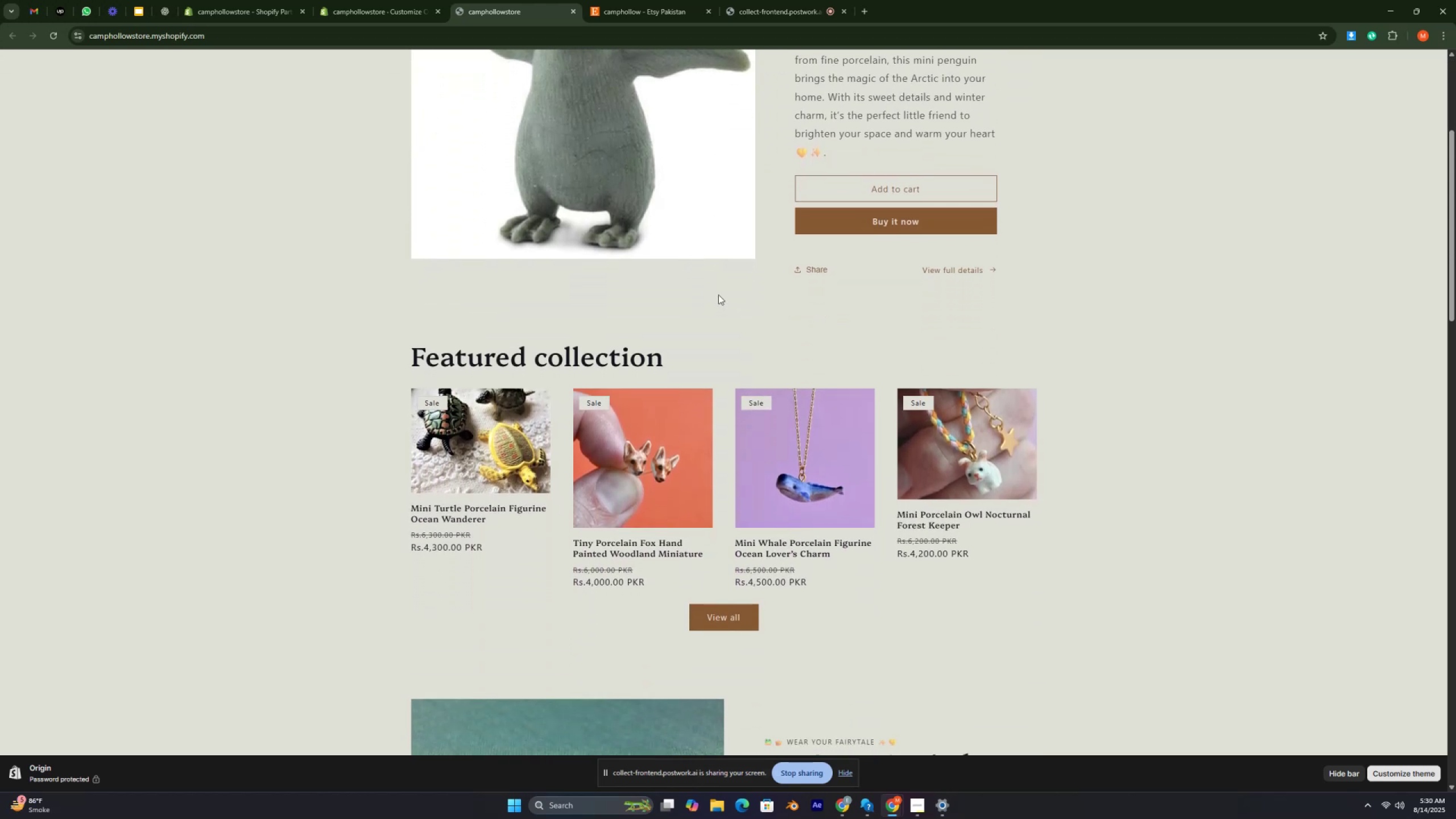 
key(ArrowDown)
 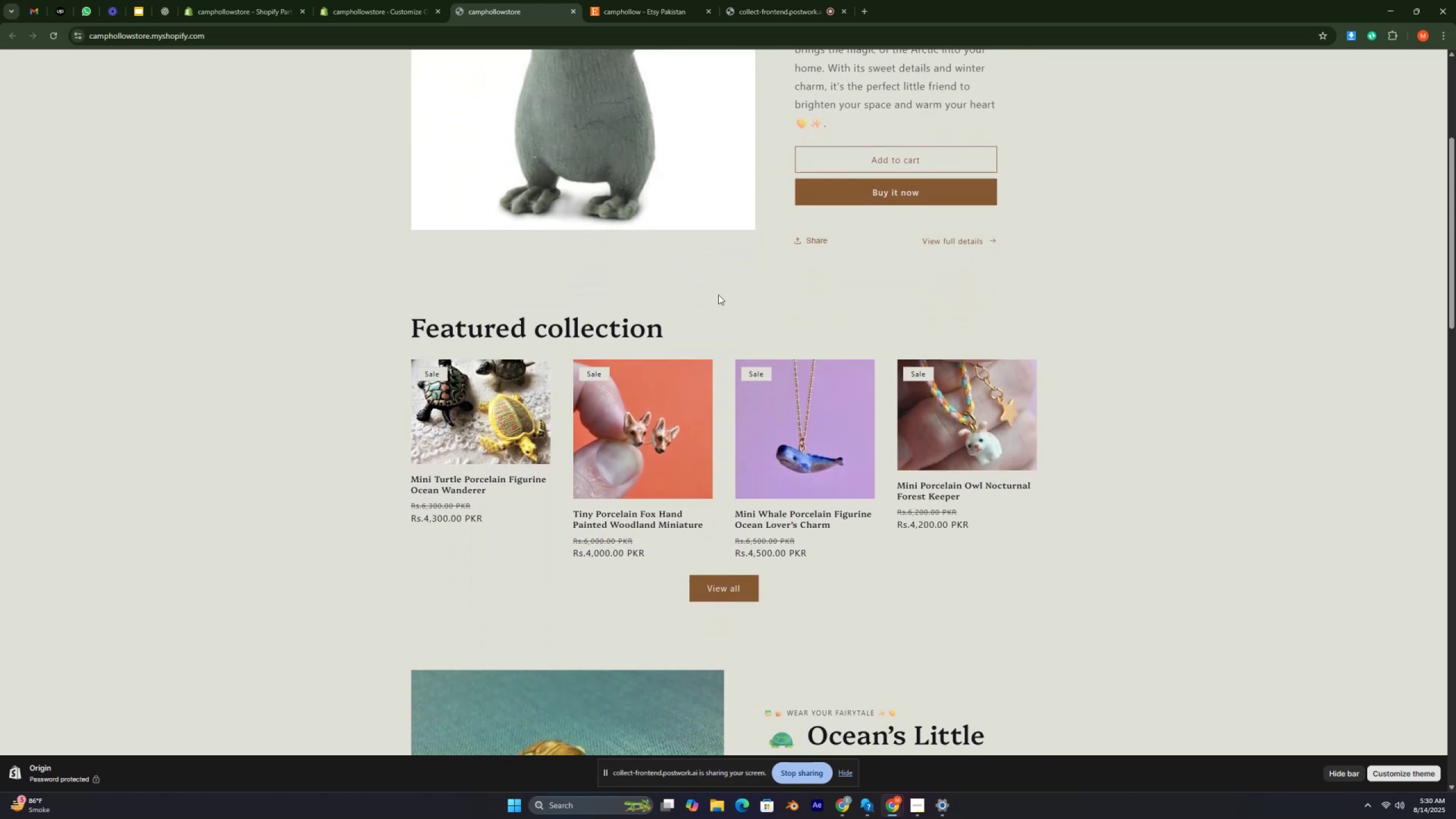 
key(ArrowDown)
 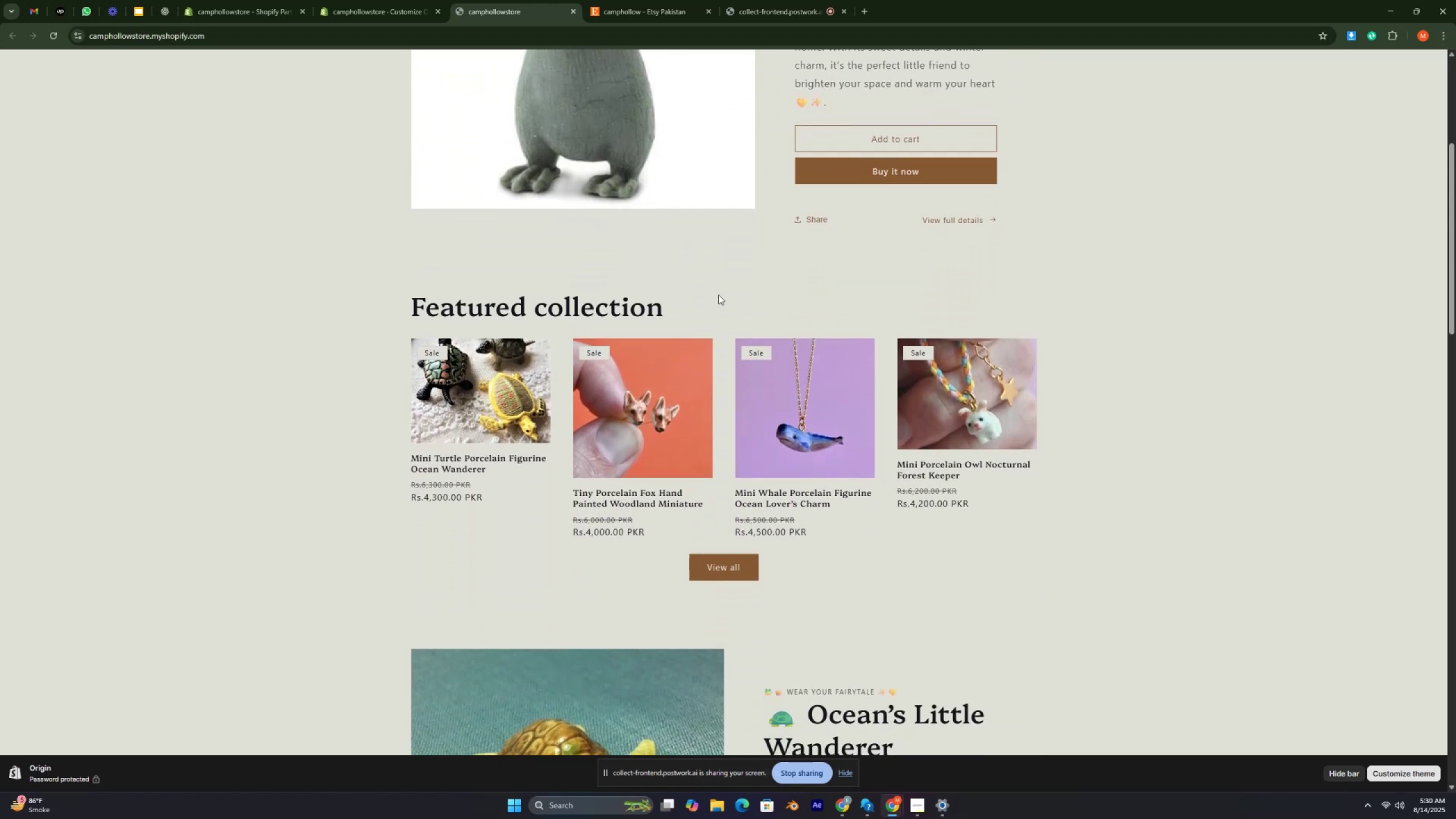 
key(ArrowDown)
 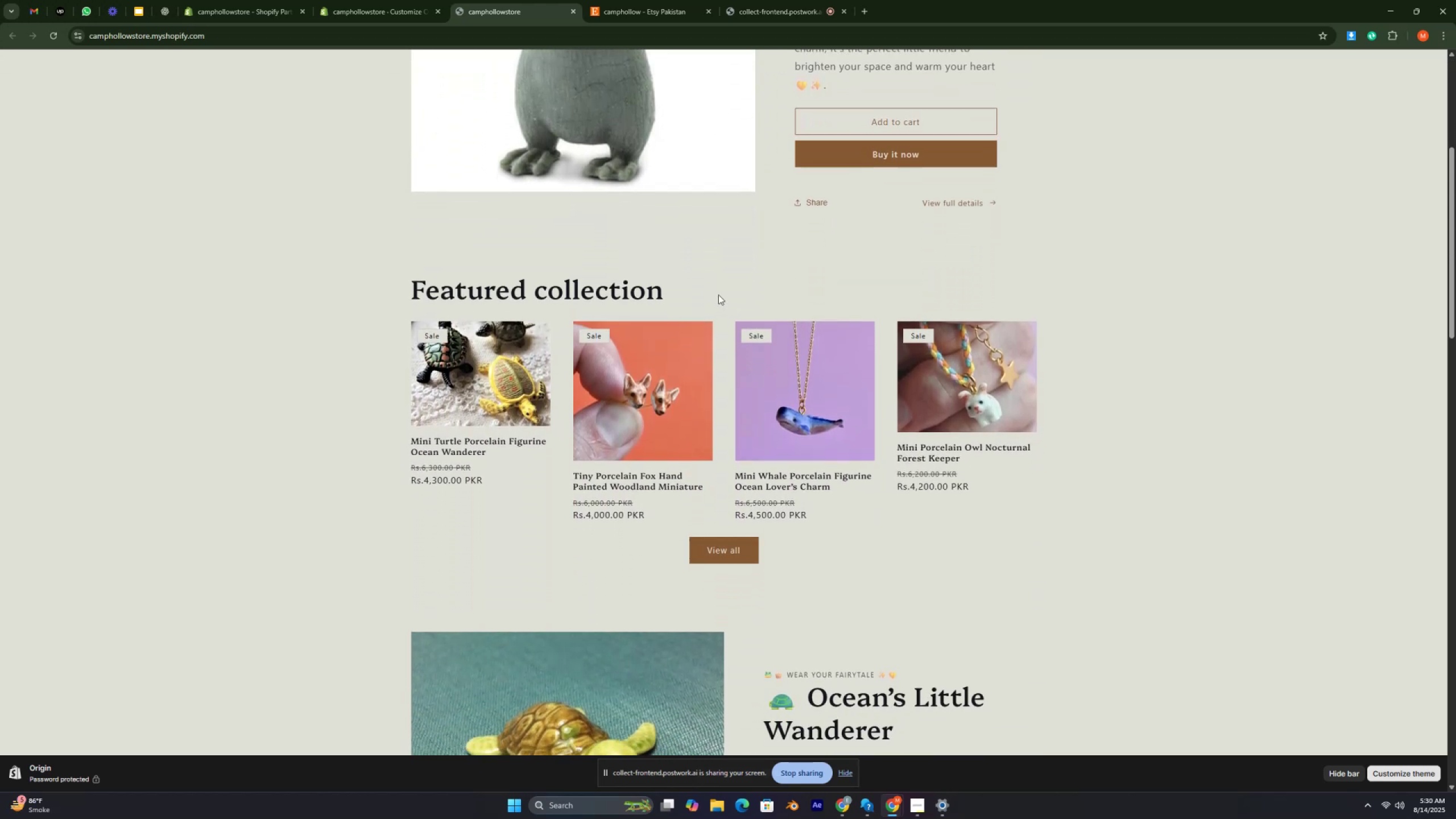 
key(ArrowDown)
 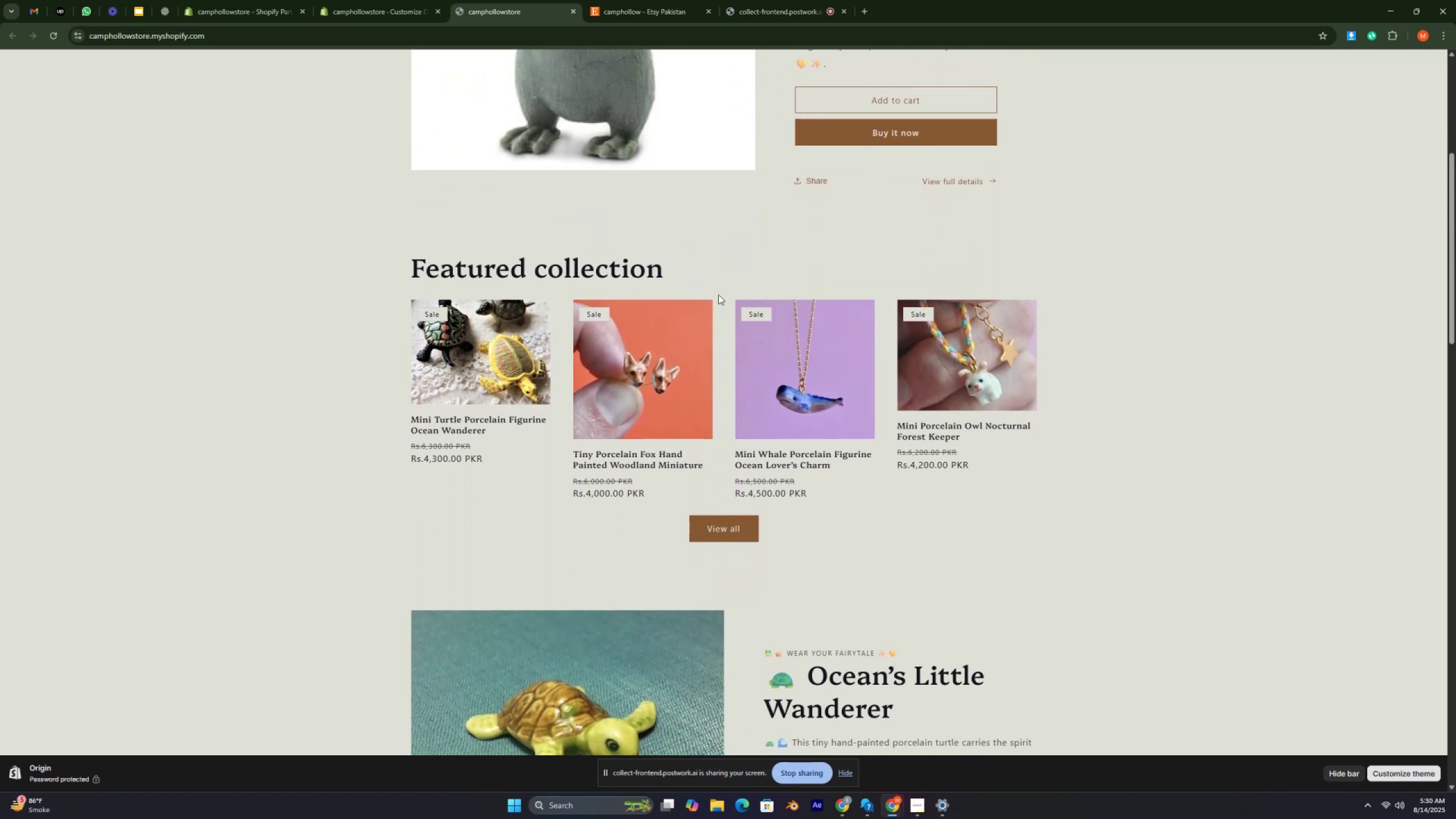 
key(ArrowDown)
 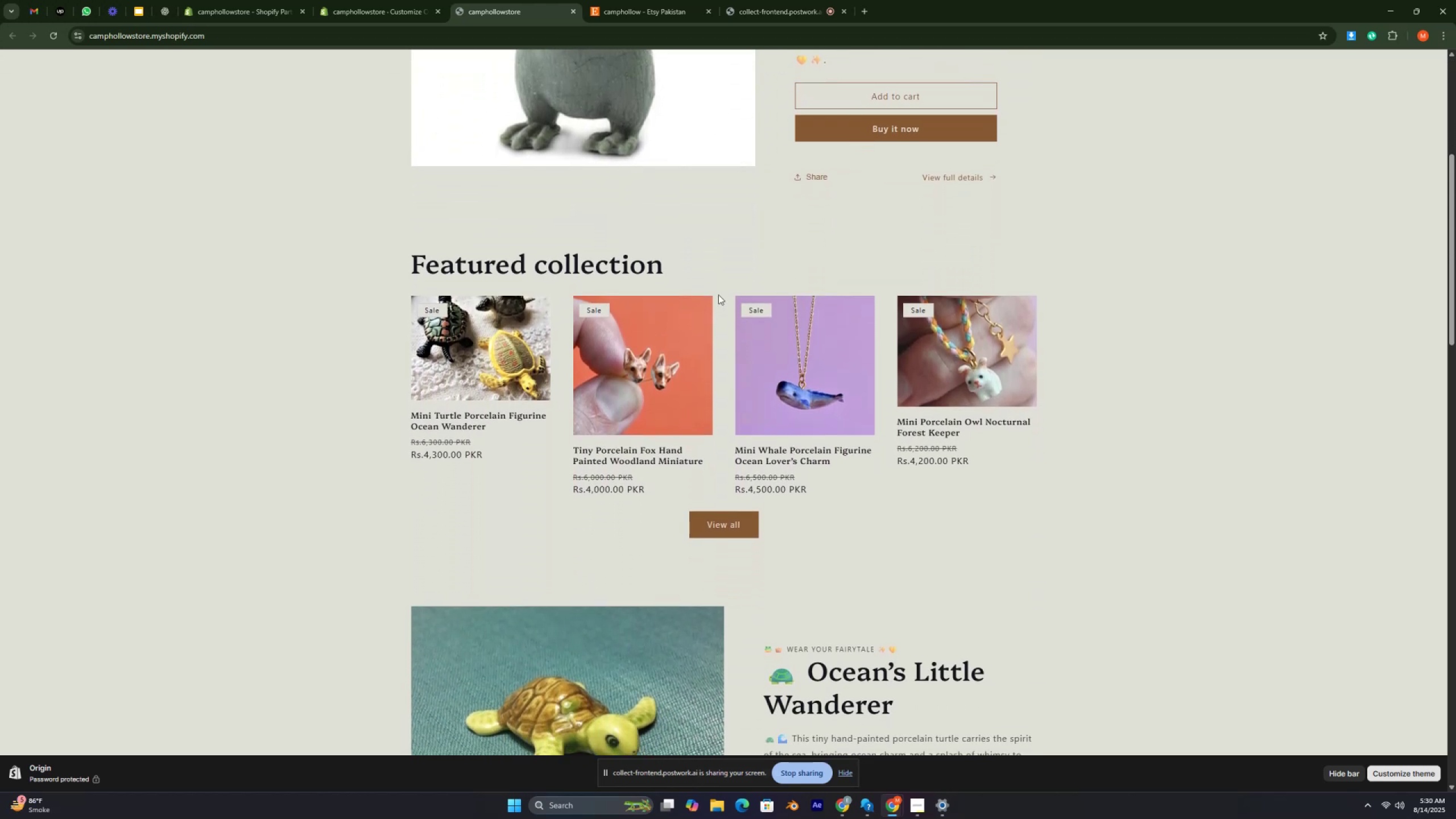 
key(ArrowDown)
 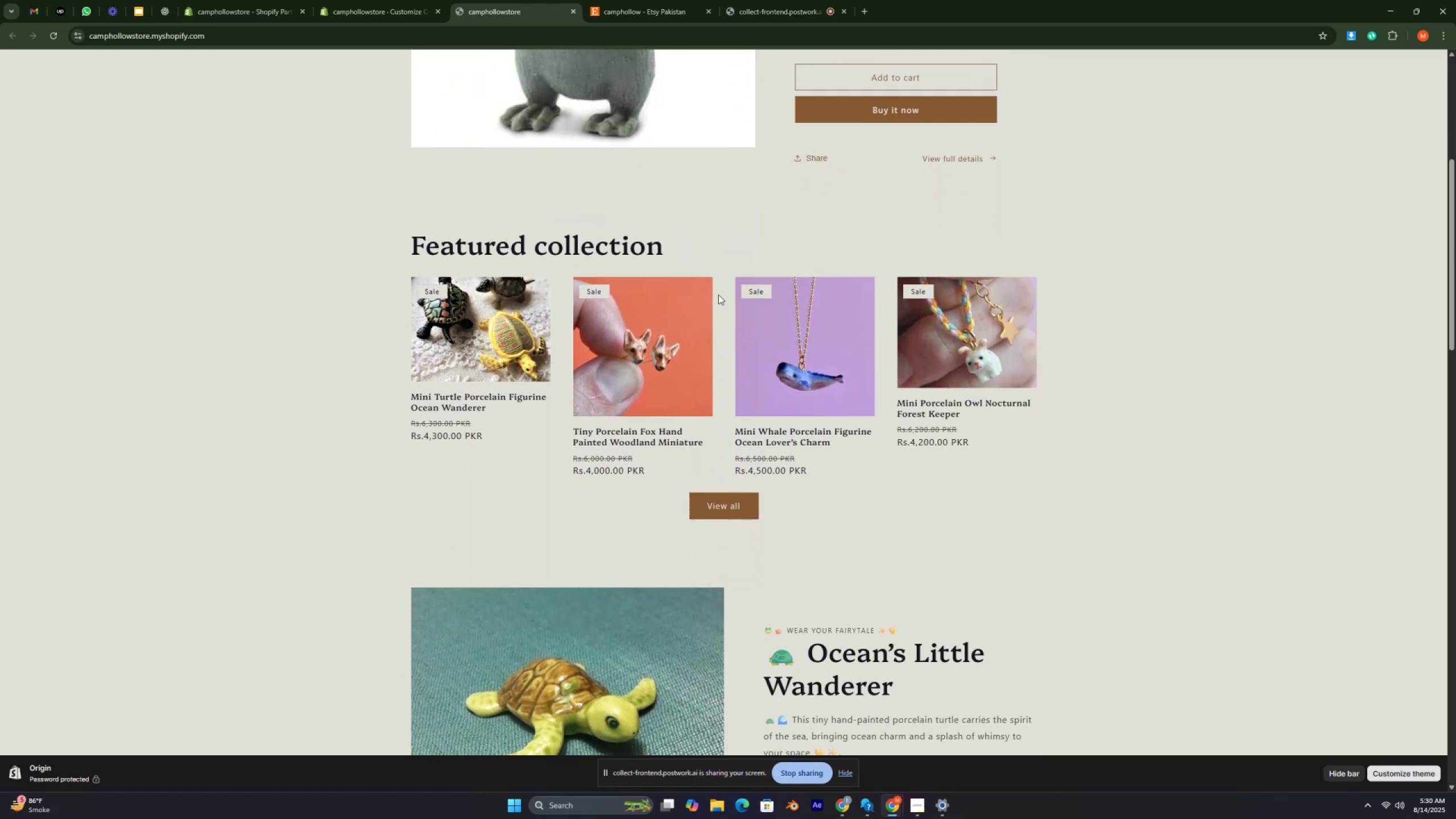 
key(ArrowDown)
 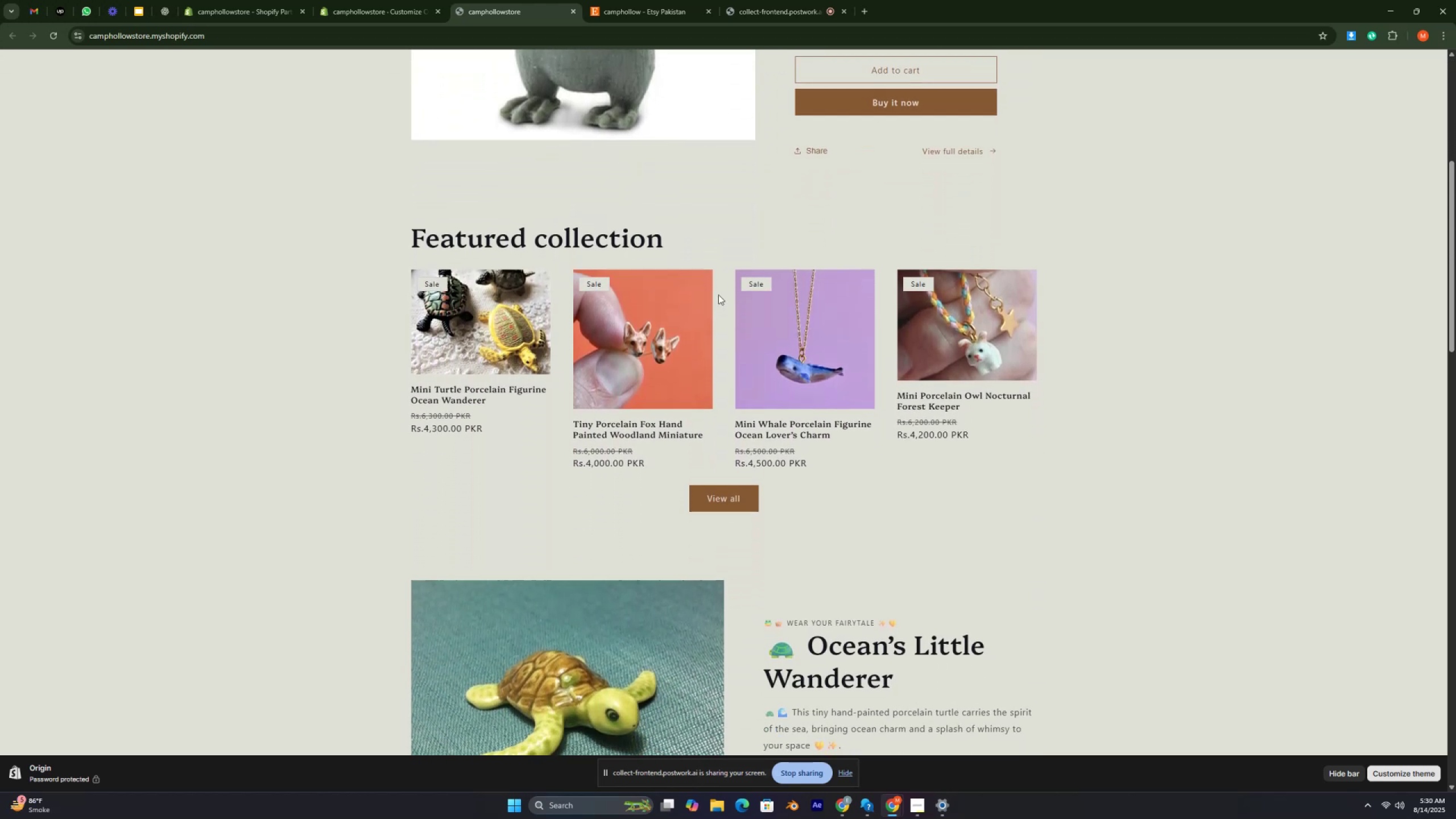 
key(ArrowDown)
 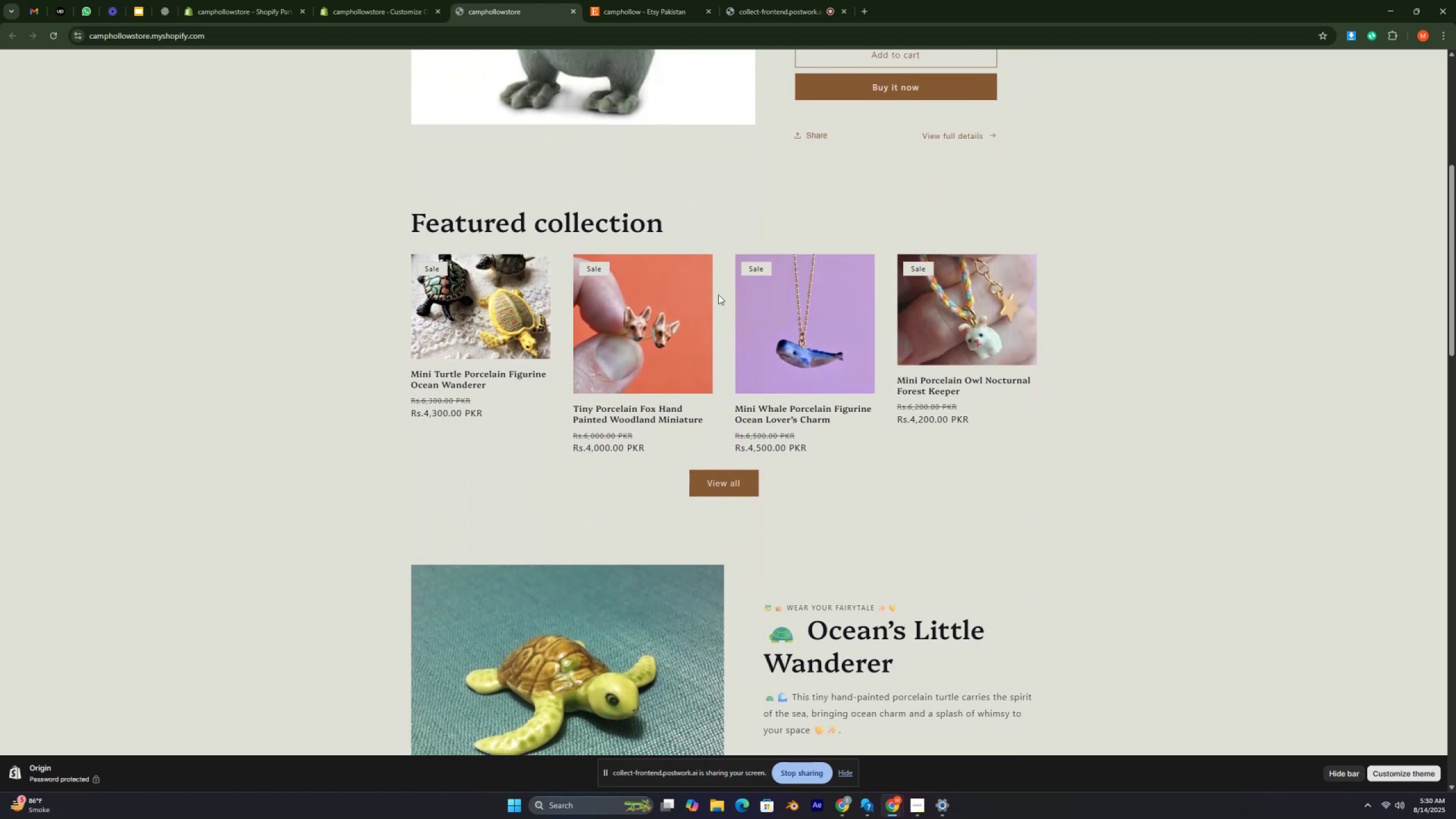 
key(ArrowDown)
 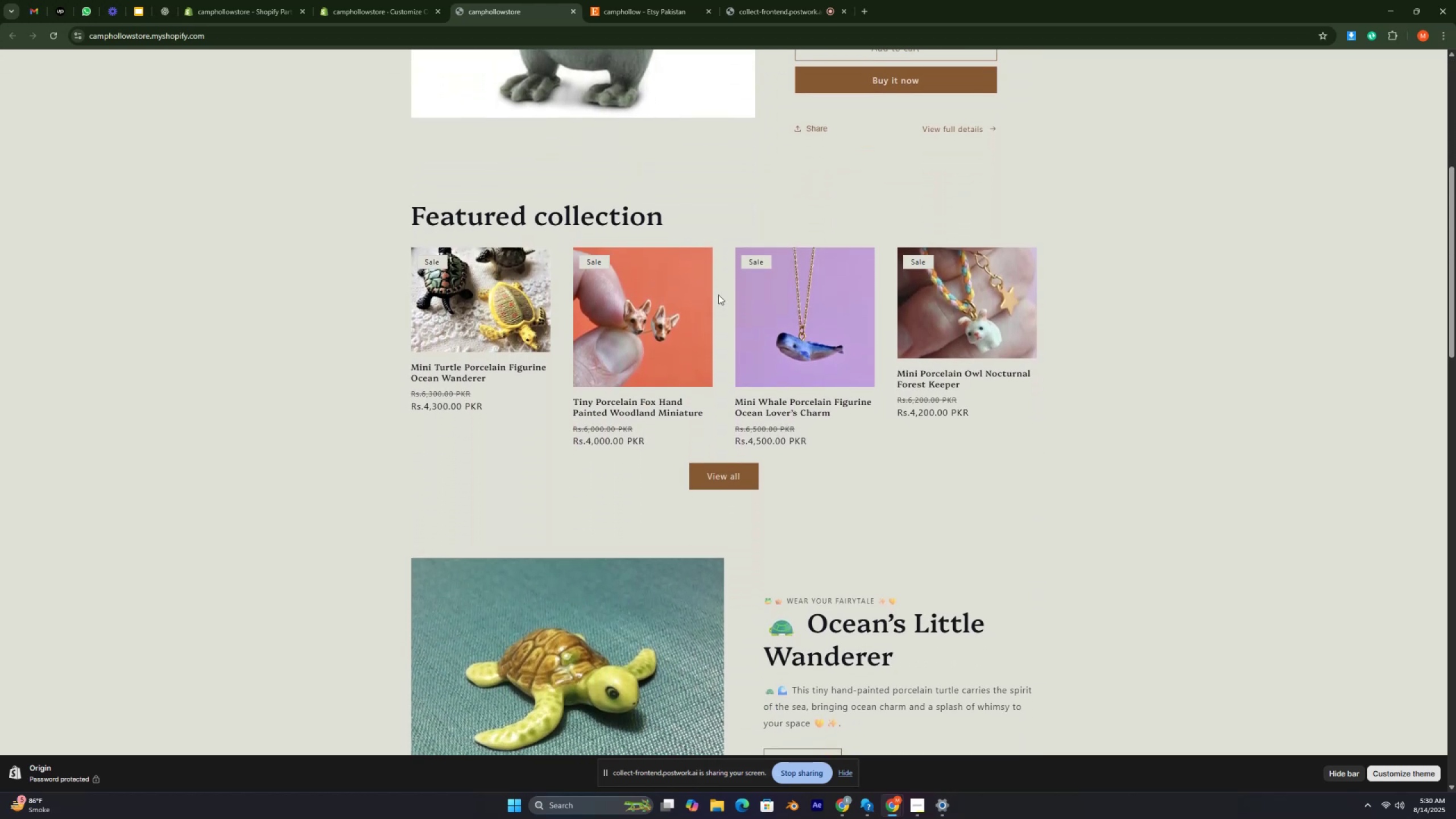 
key(ArrowDown)
 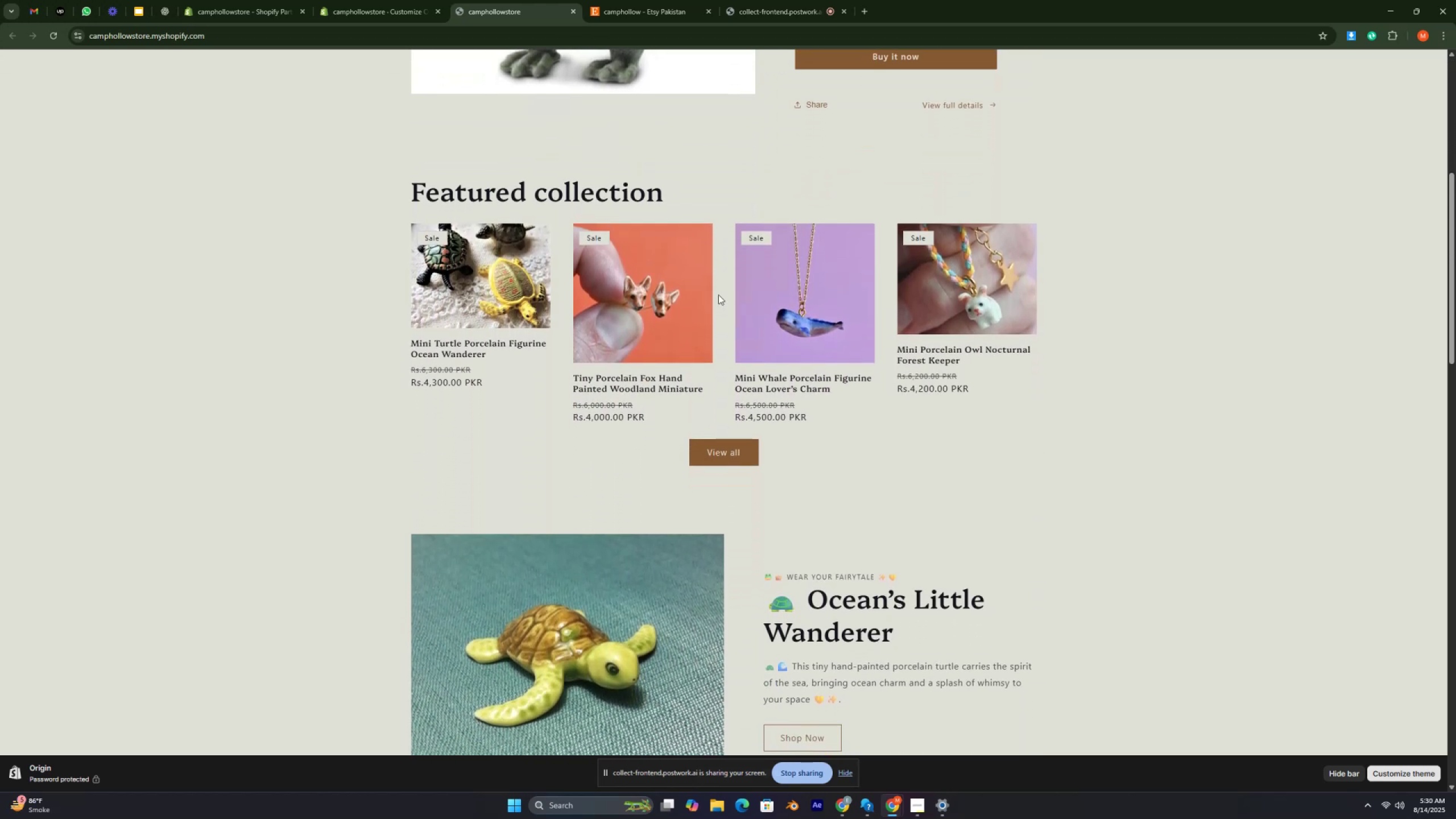 
key(ArrowDown)
 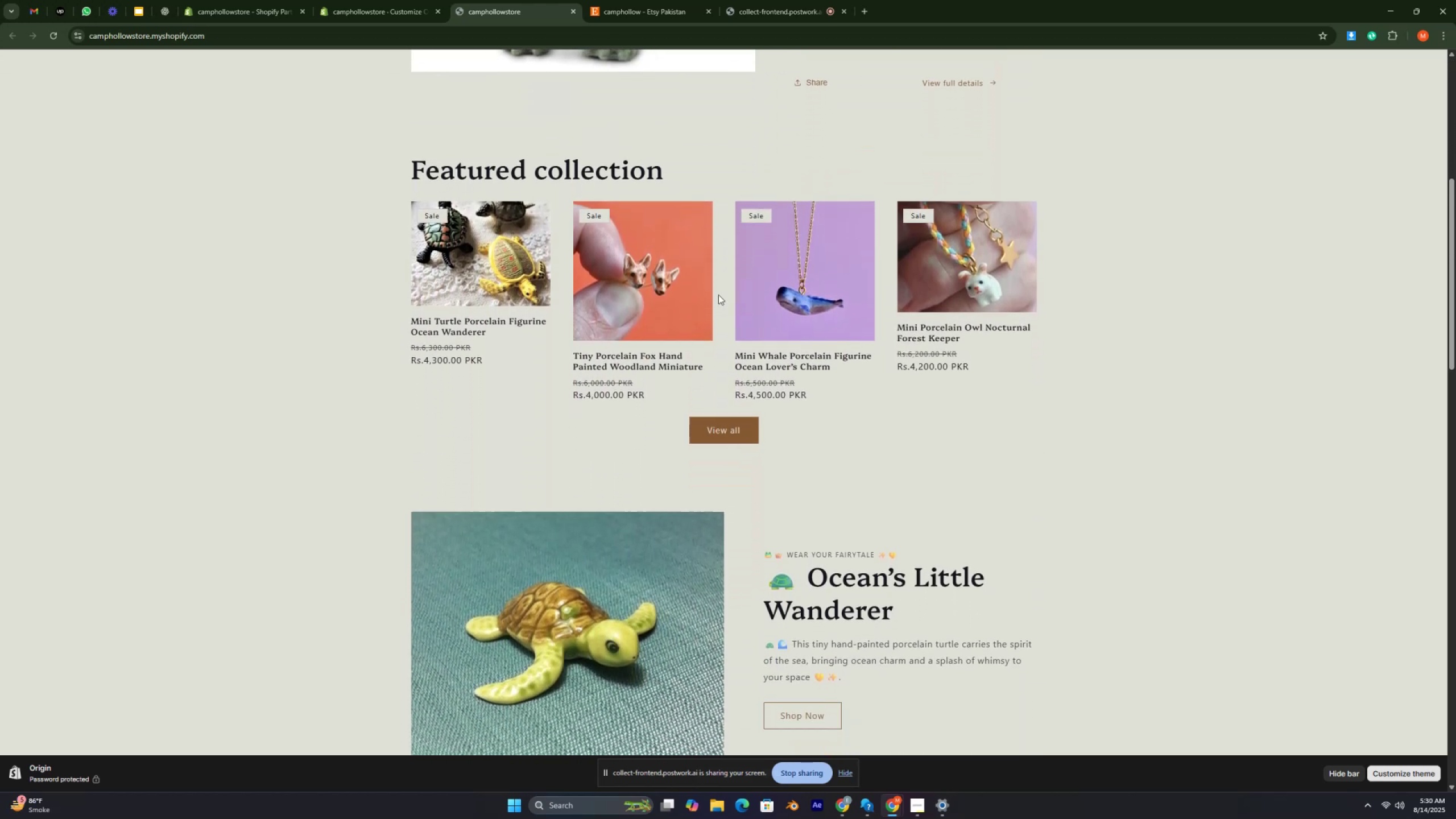 
key(ArrowDown)
 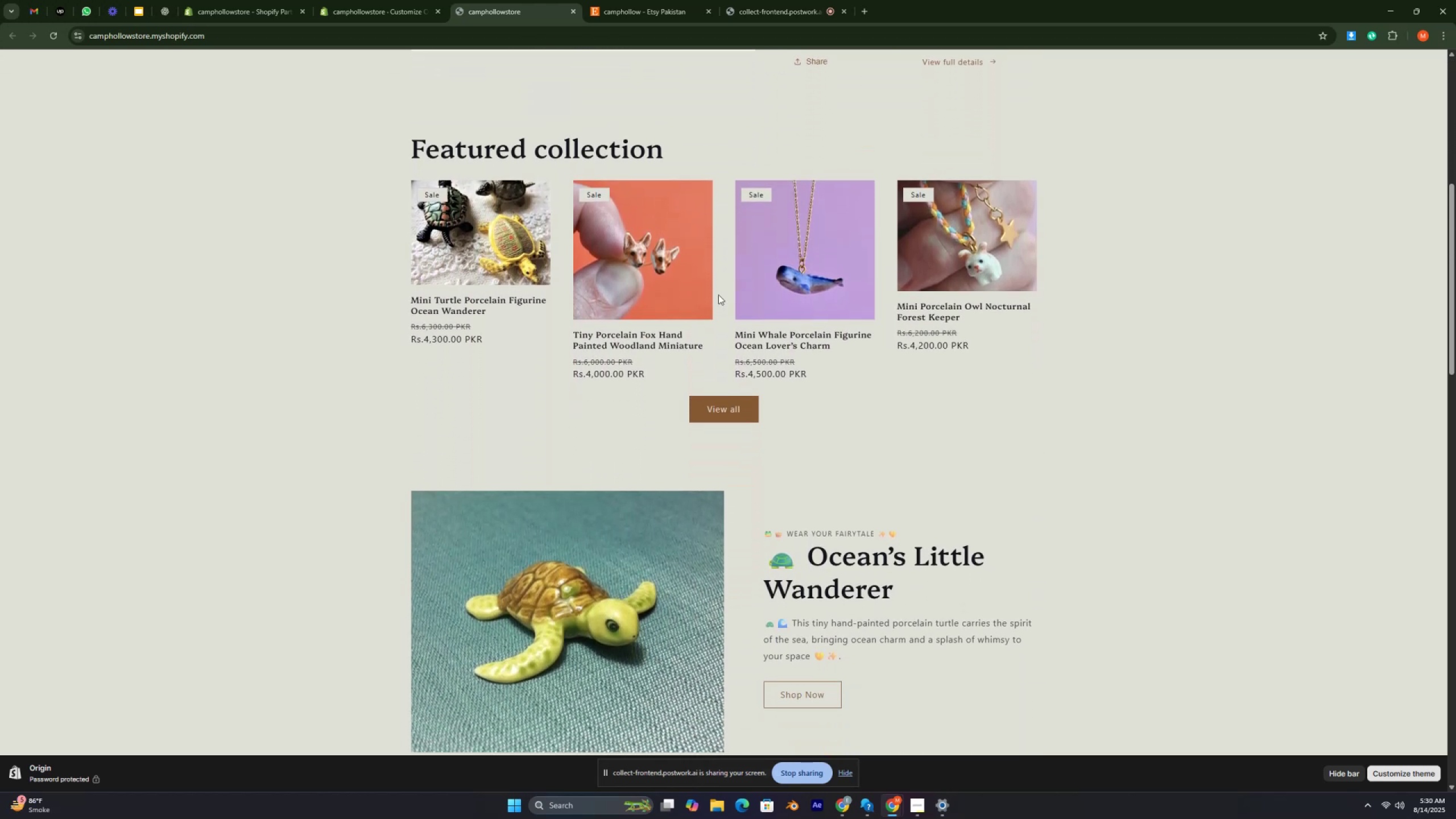 
key(ArrowDown)
 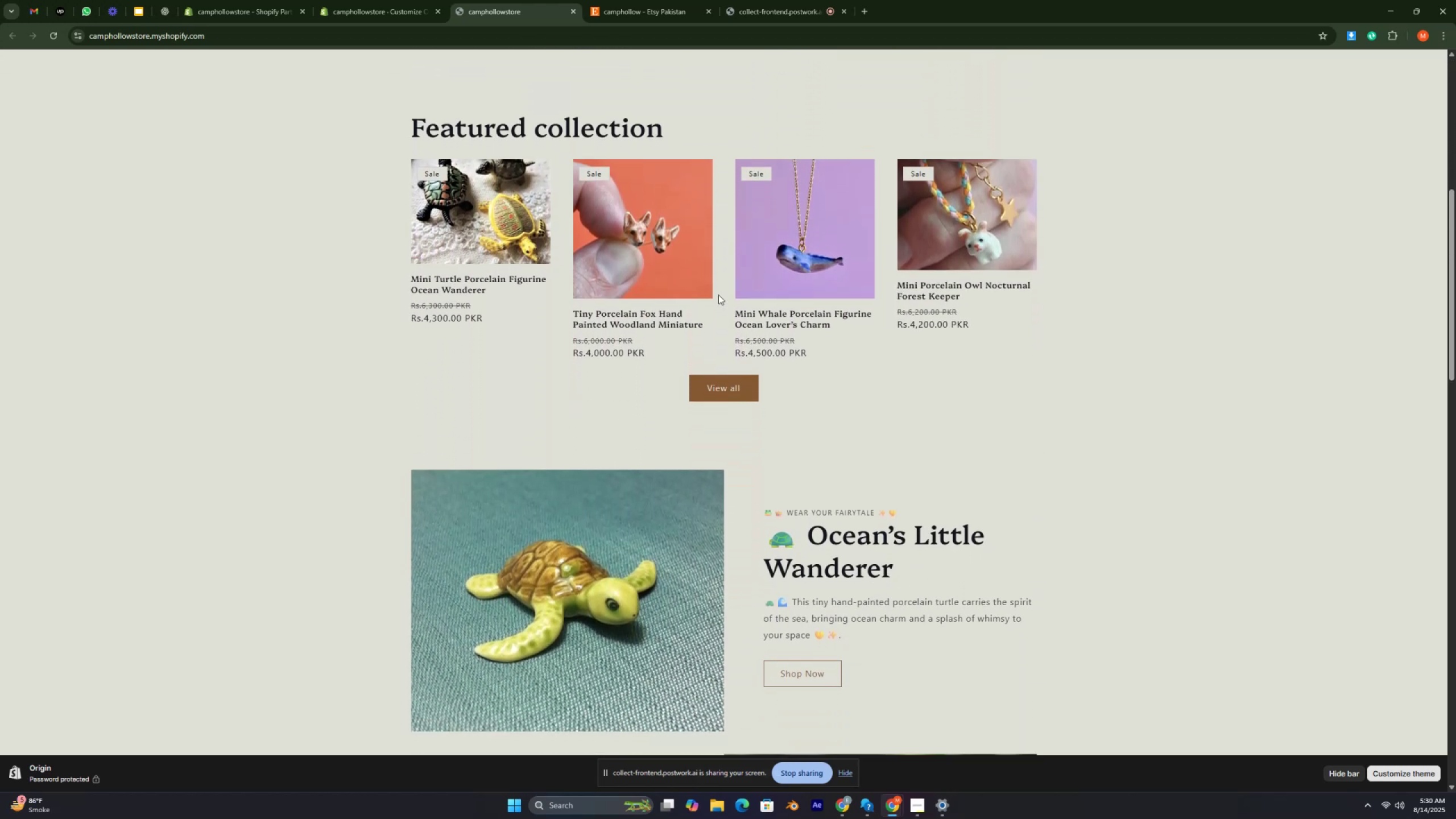 
key(ArrowDown)
 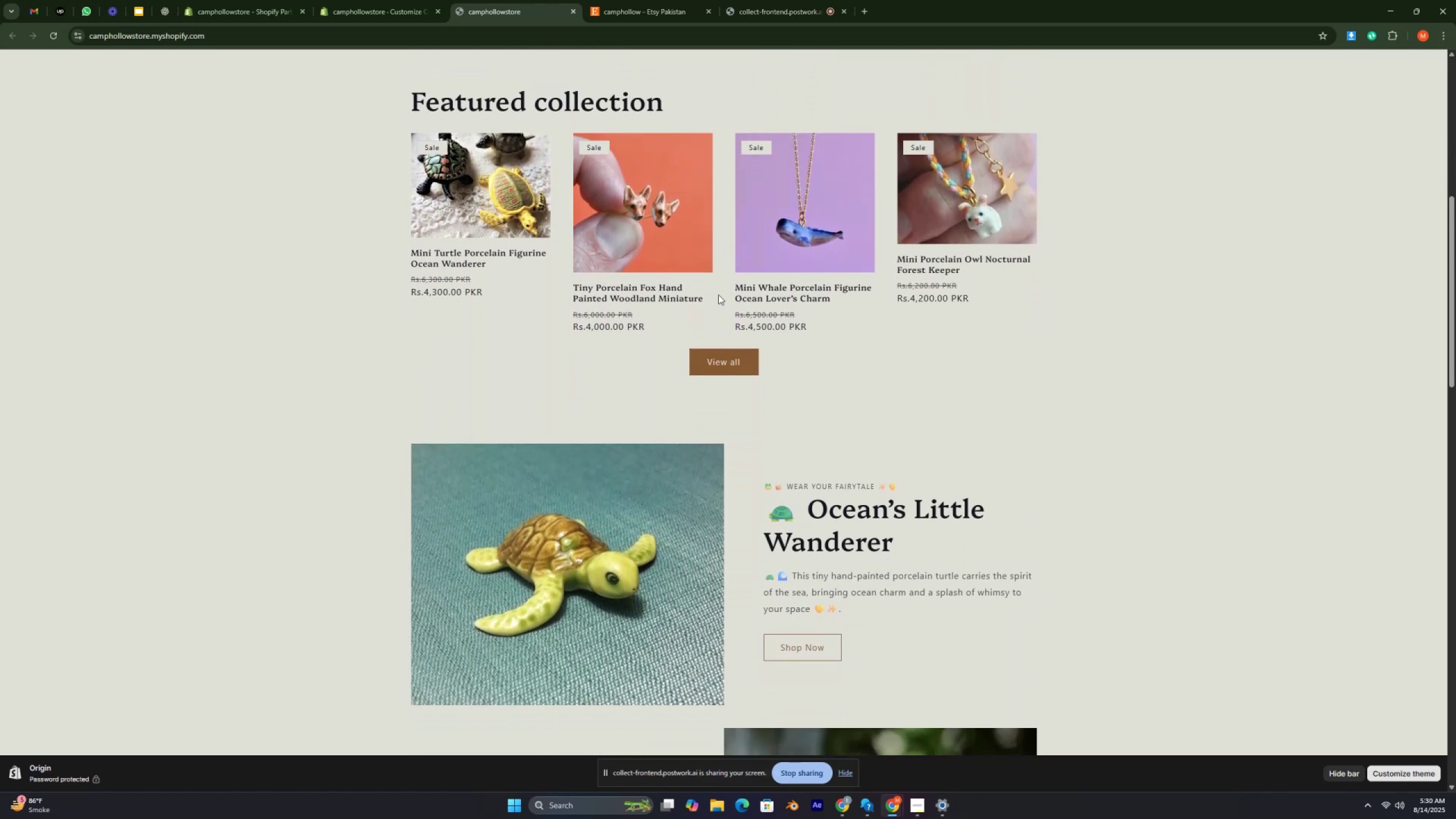 
key(ArrowDown)
 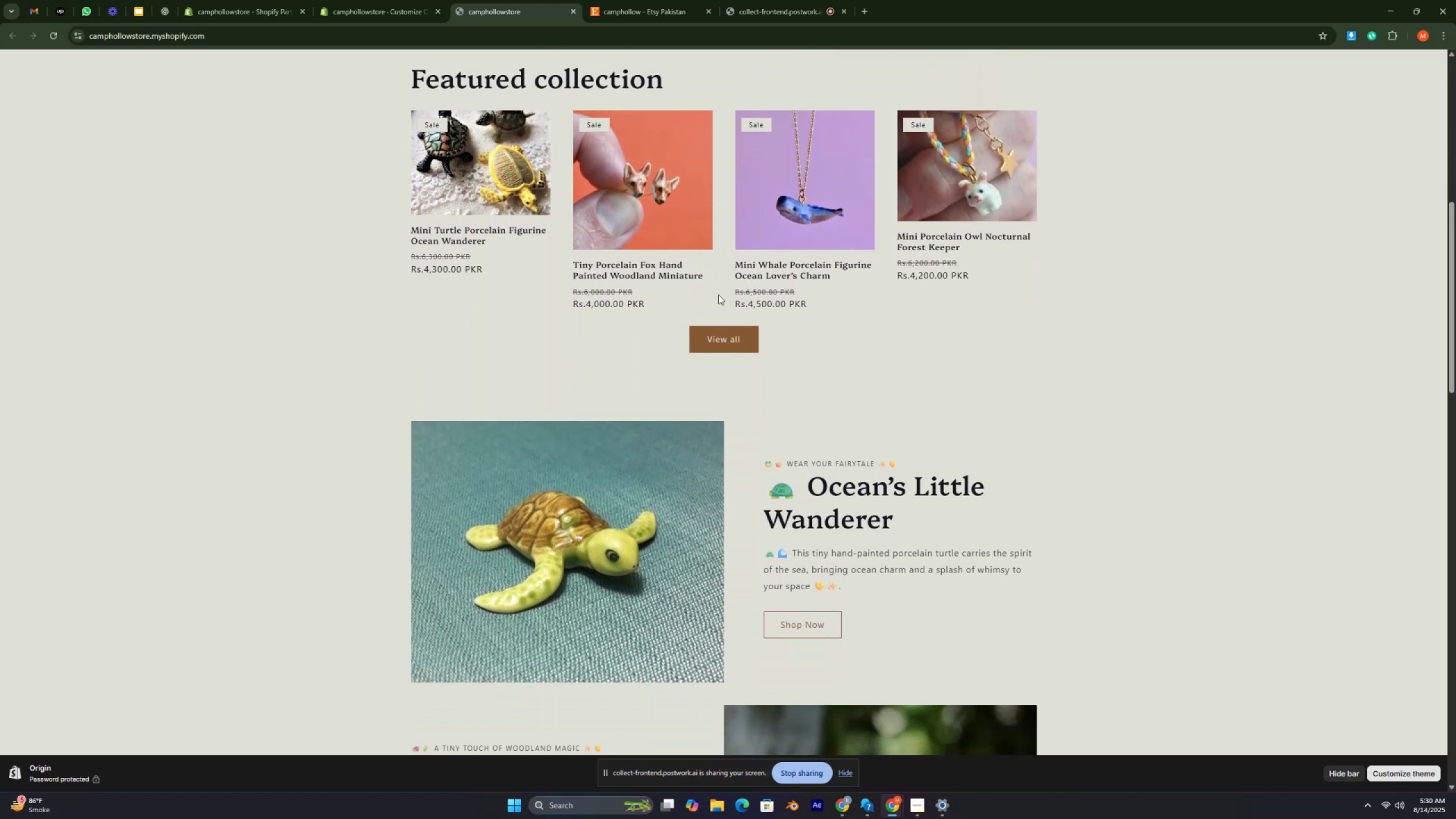 
key(ArrowDown)
 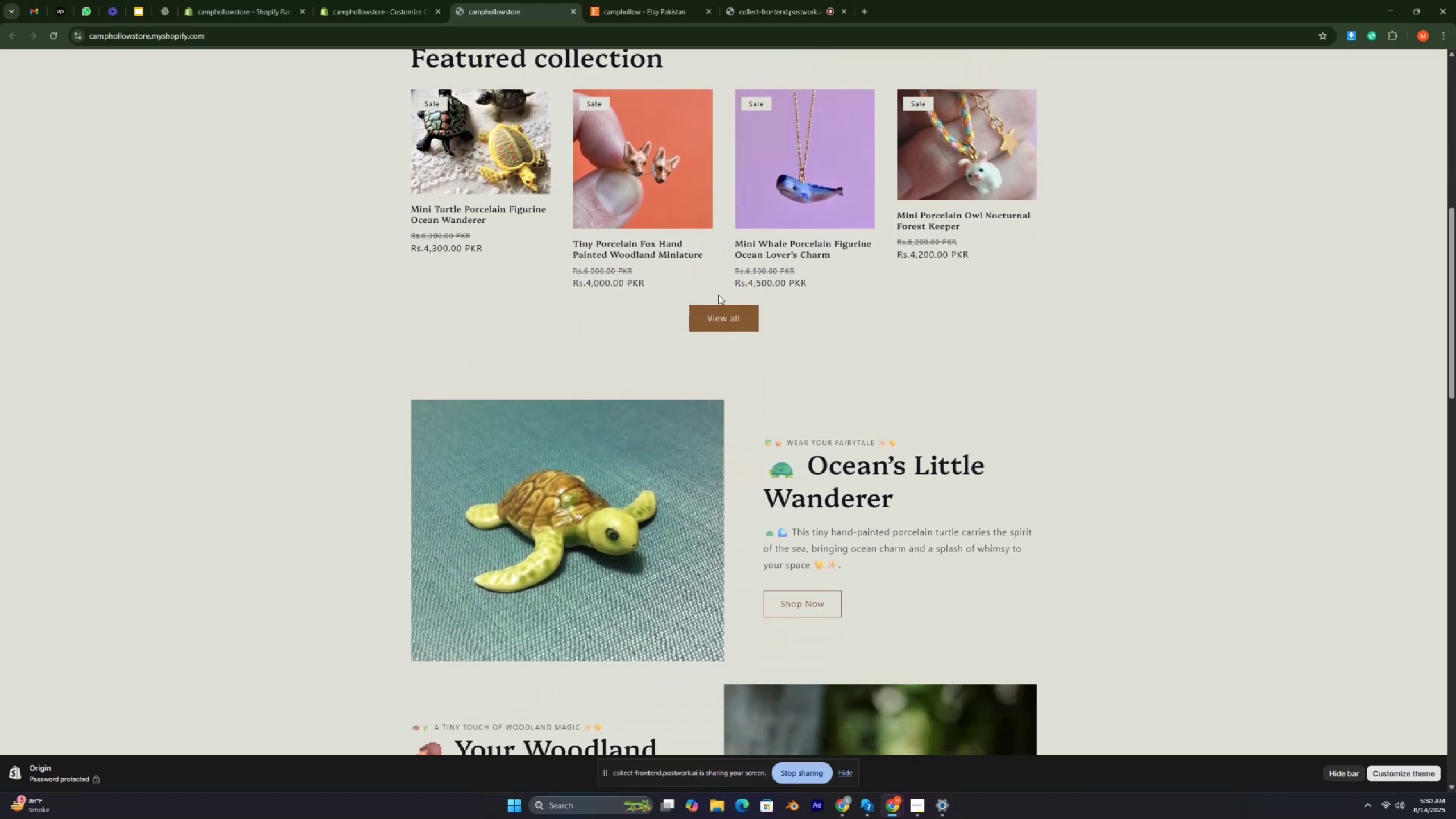 
key(ArrowDown)
 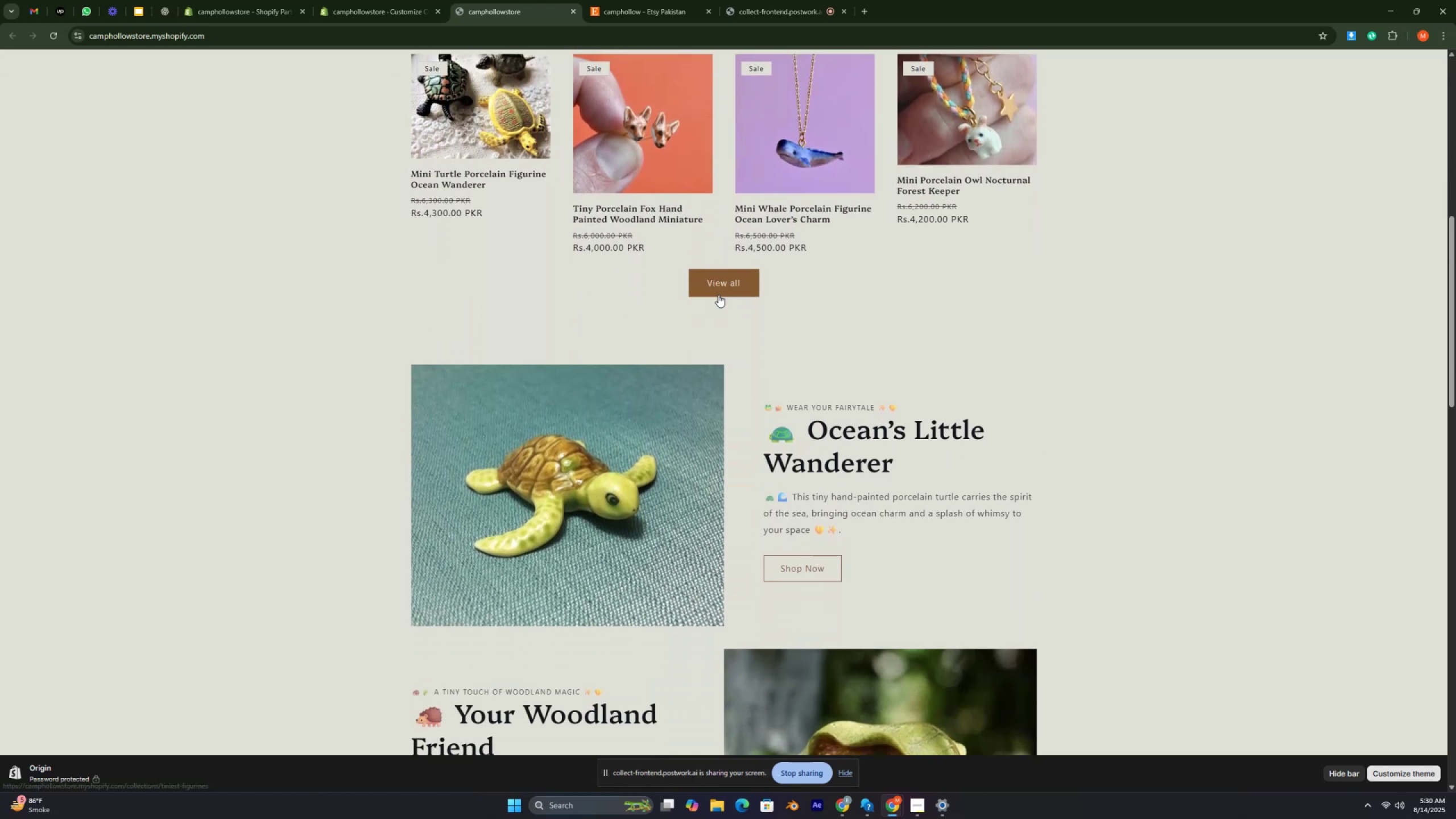 
key(ArrowDown)
 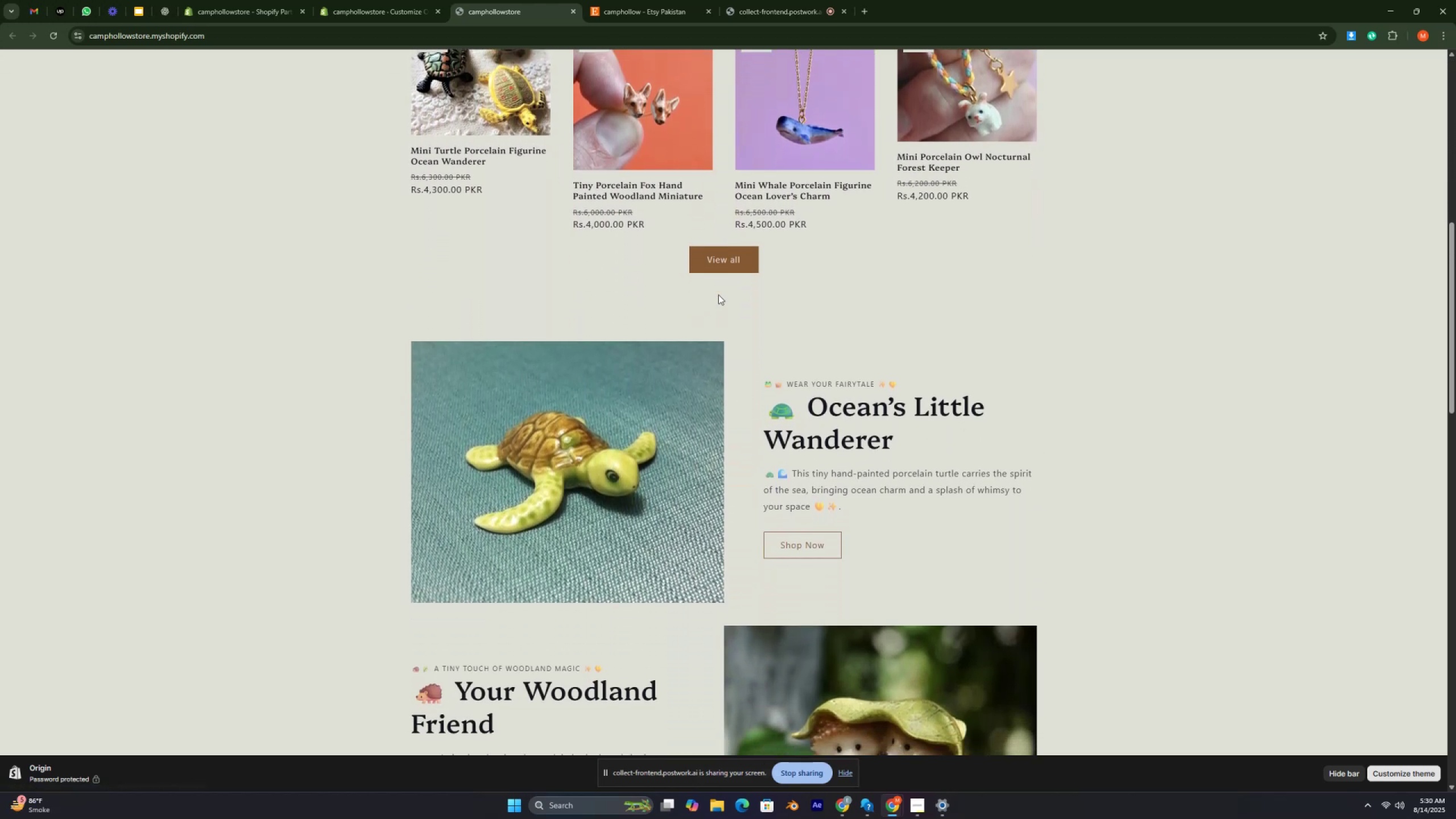 
key(ArrowDown)
 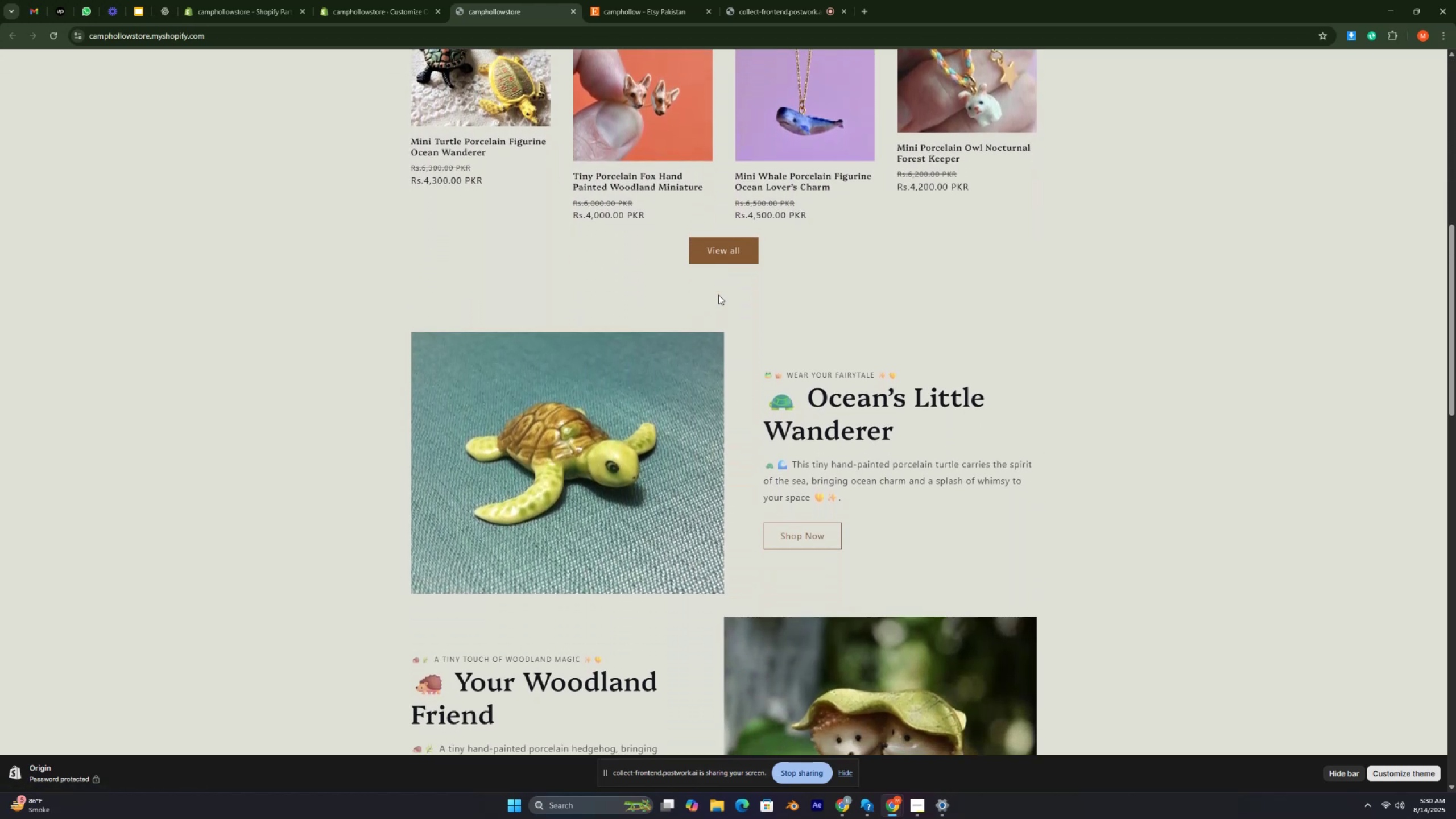 
key(ArrowDown)
 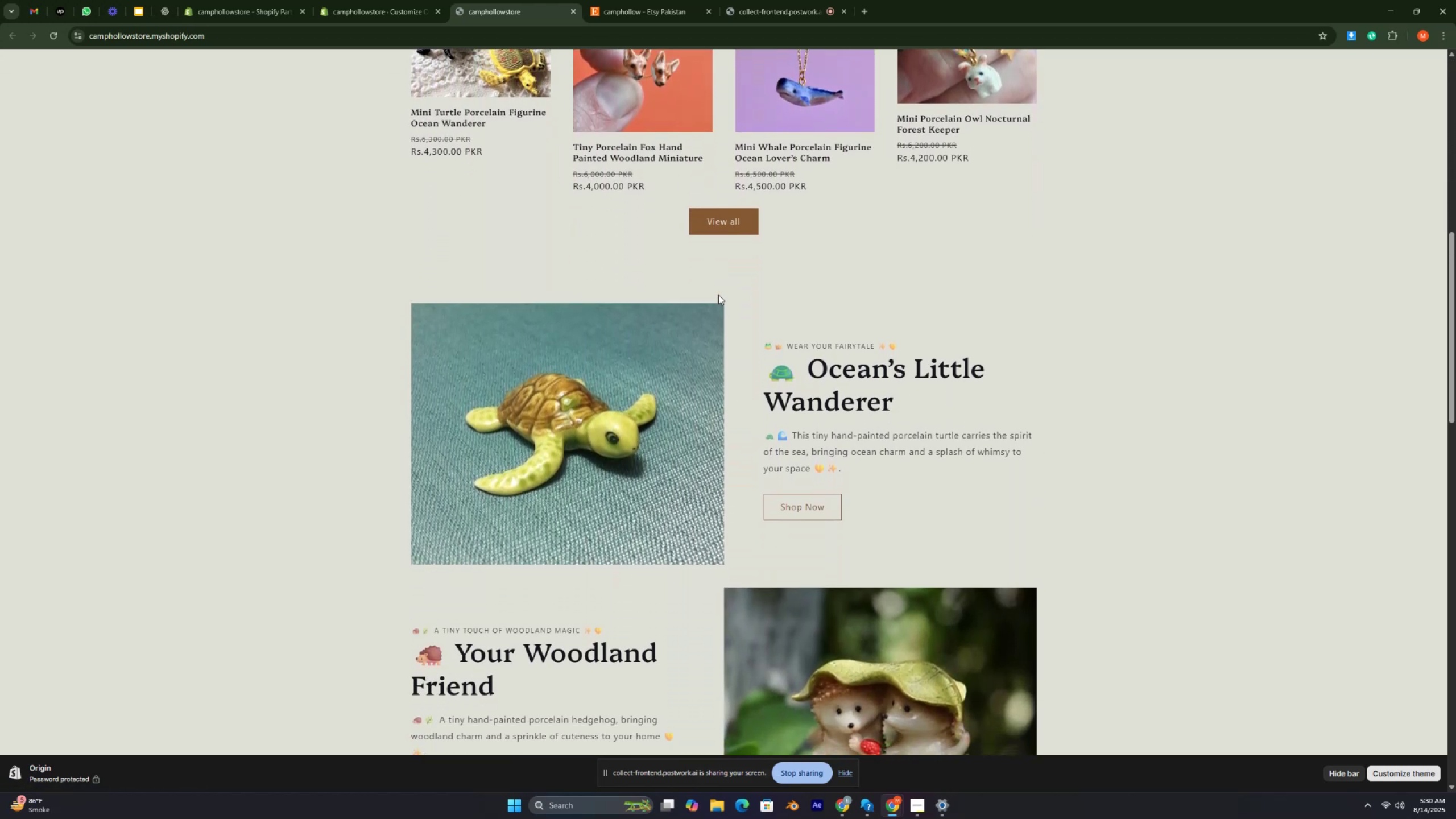 
key(ArrowDown)
 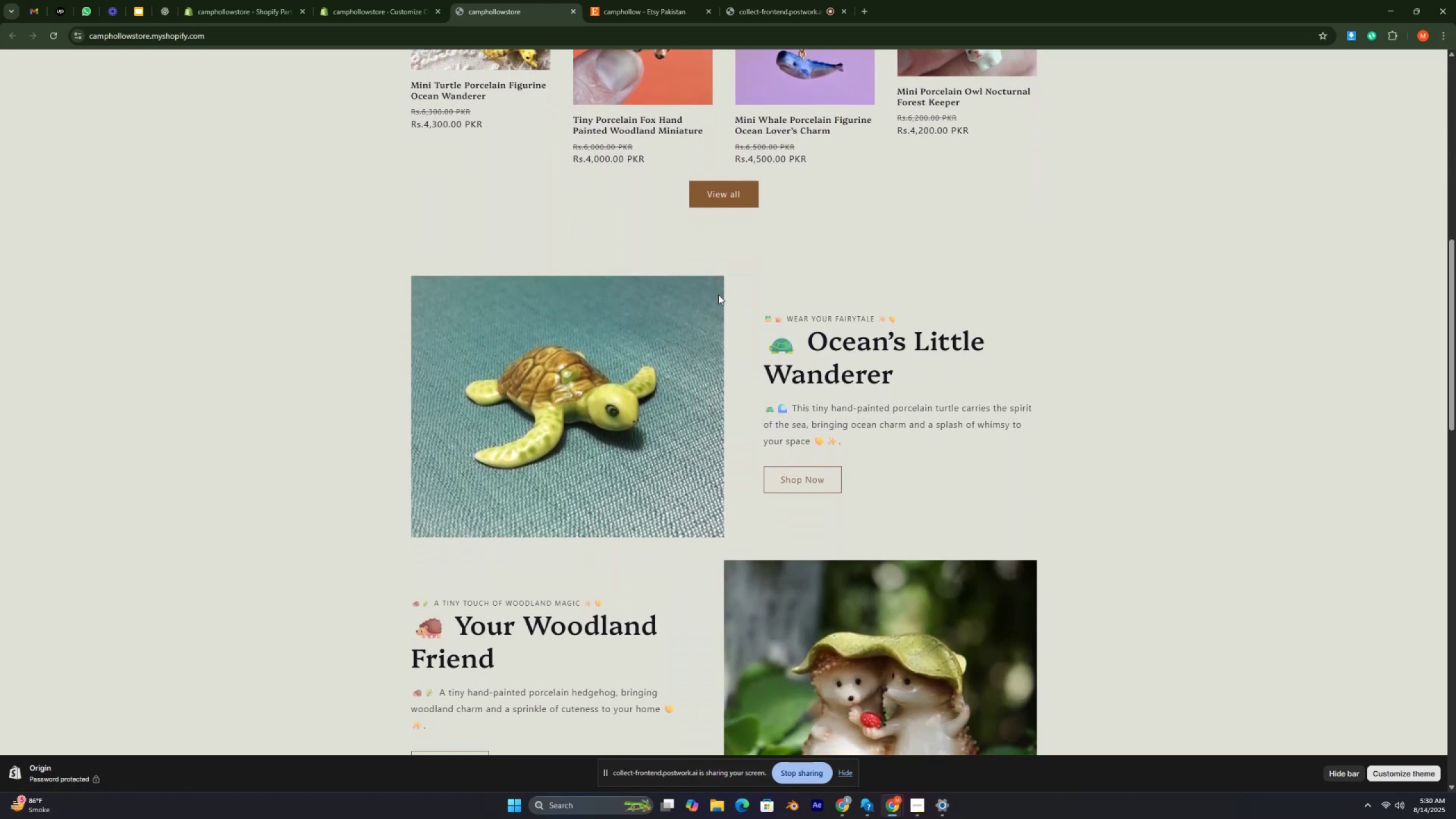 
key(ArrowDown)
 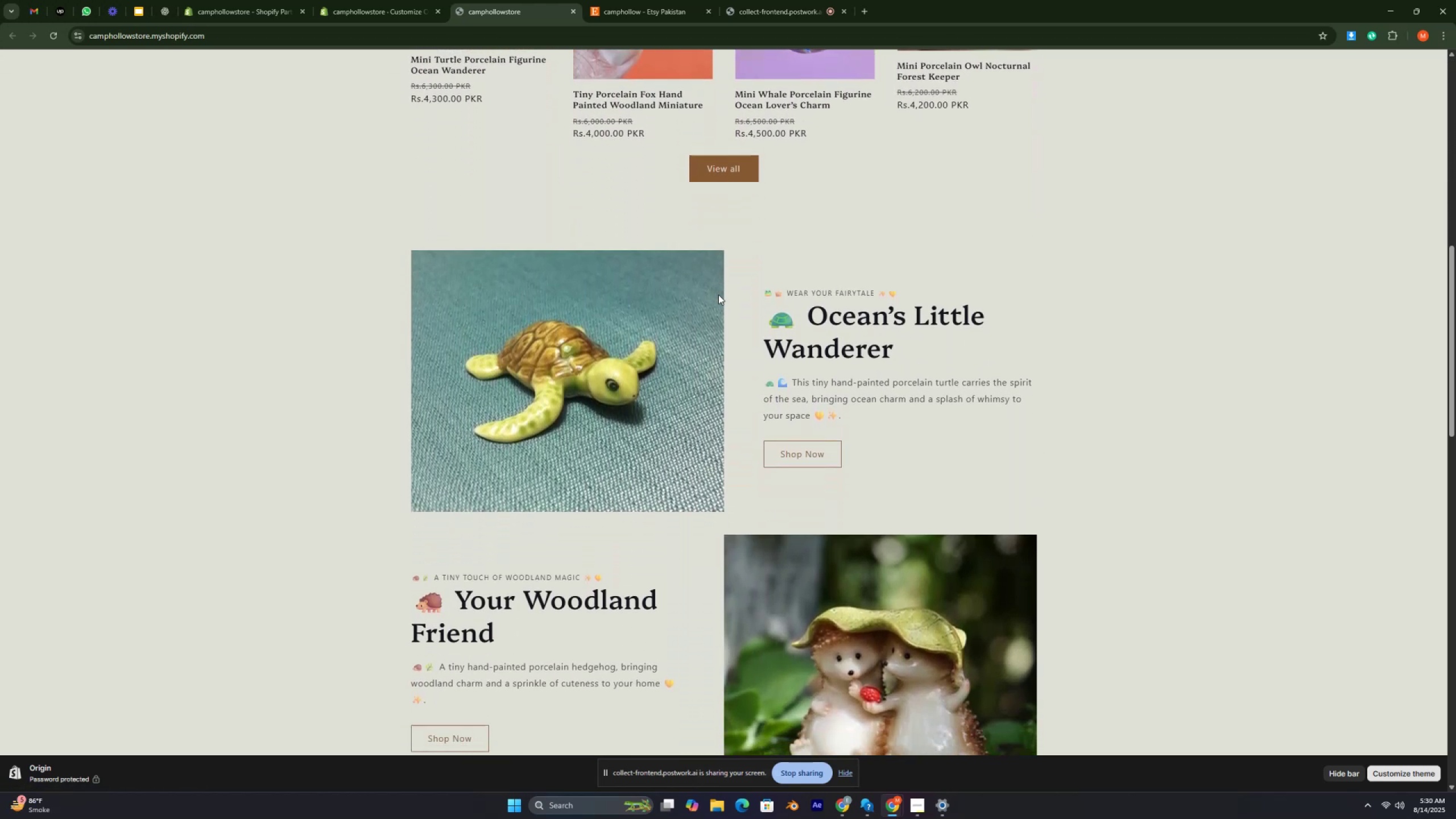 
key(ArrowDown)
 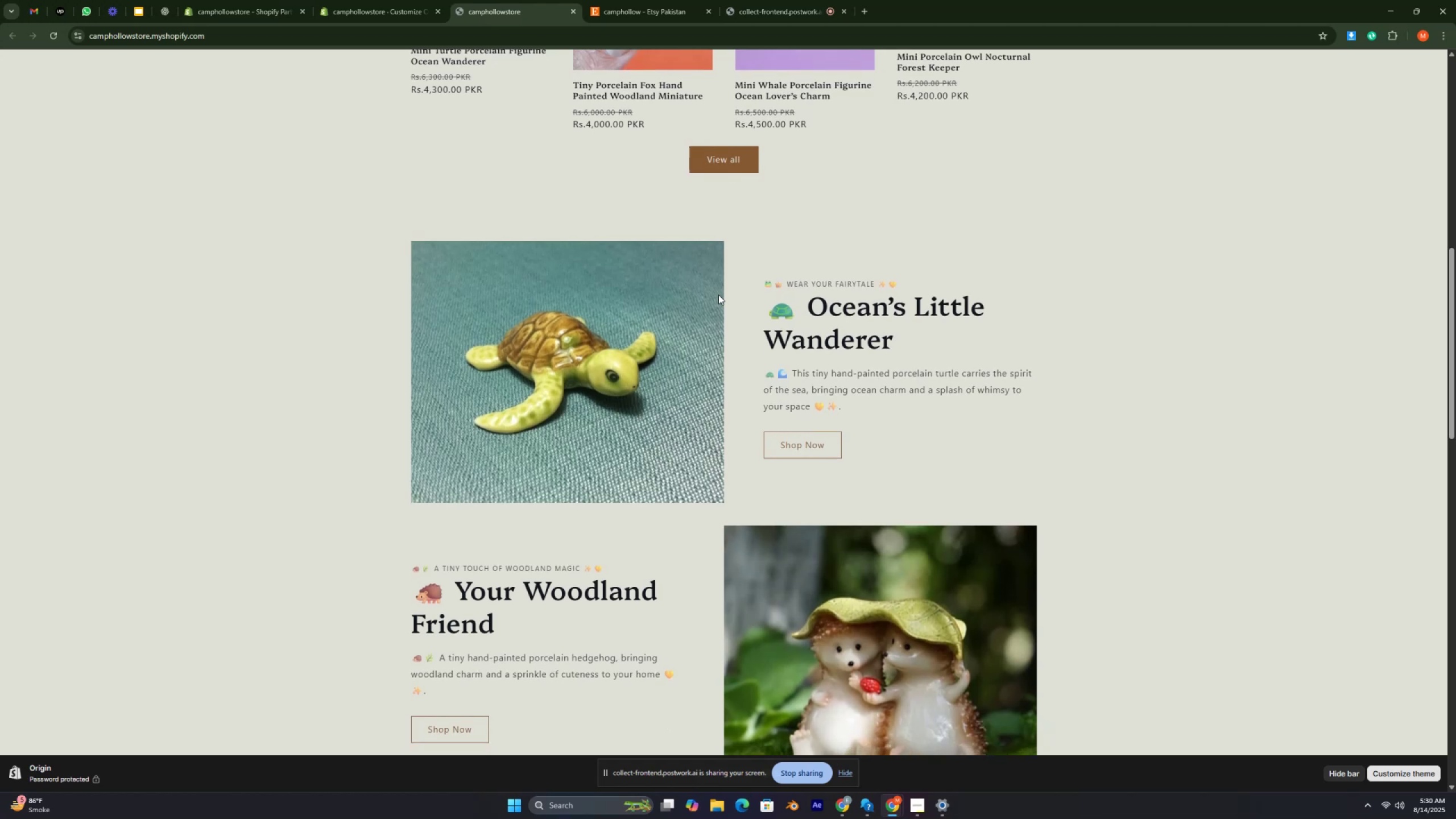 
key(ArrowDown)
 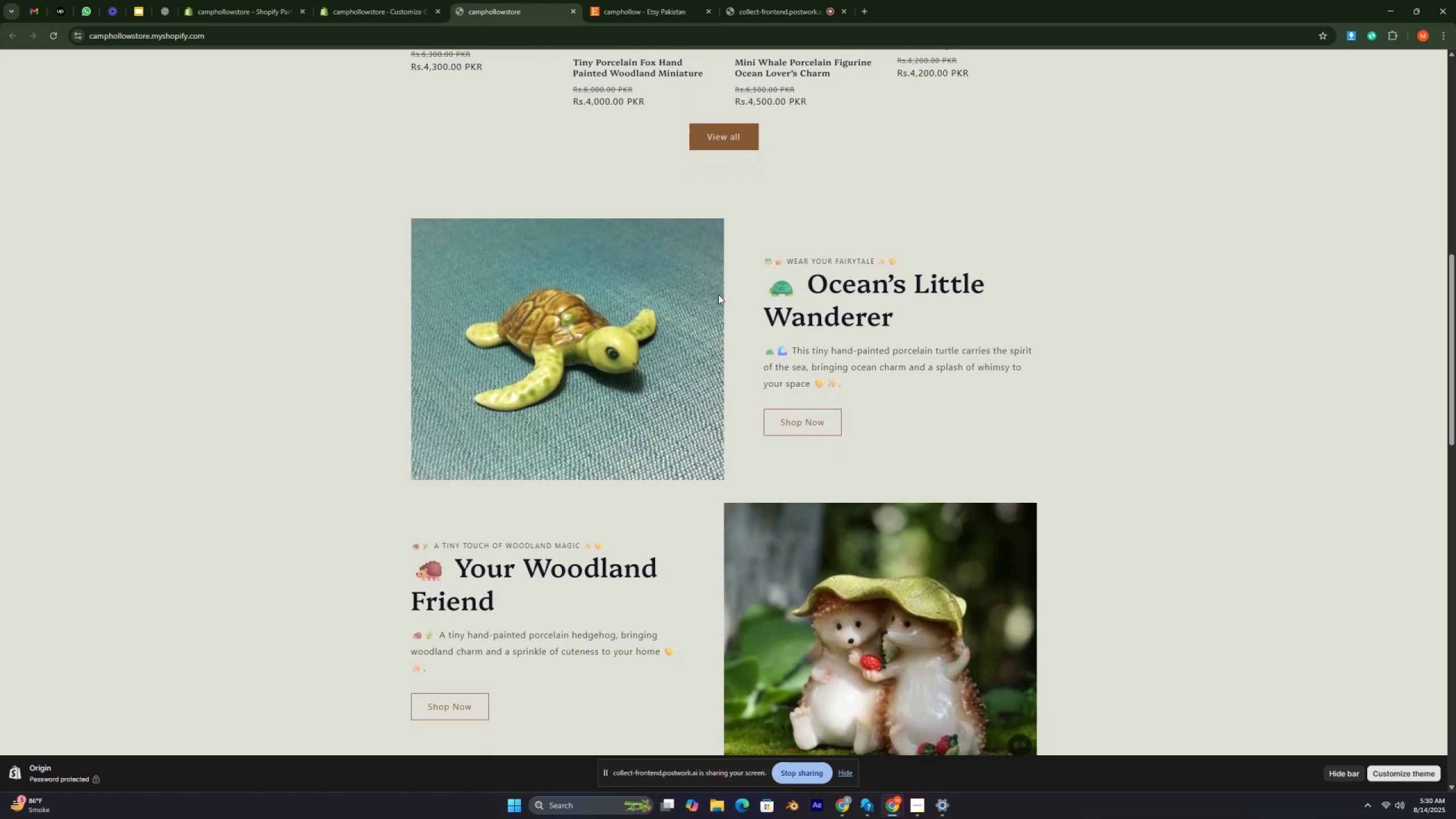 
key(ArrowDown)
 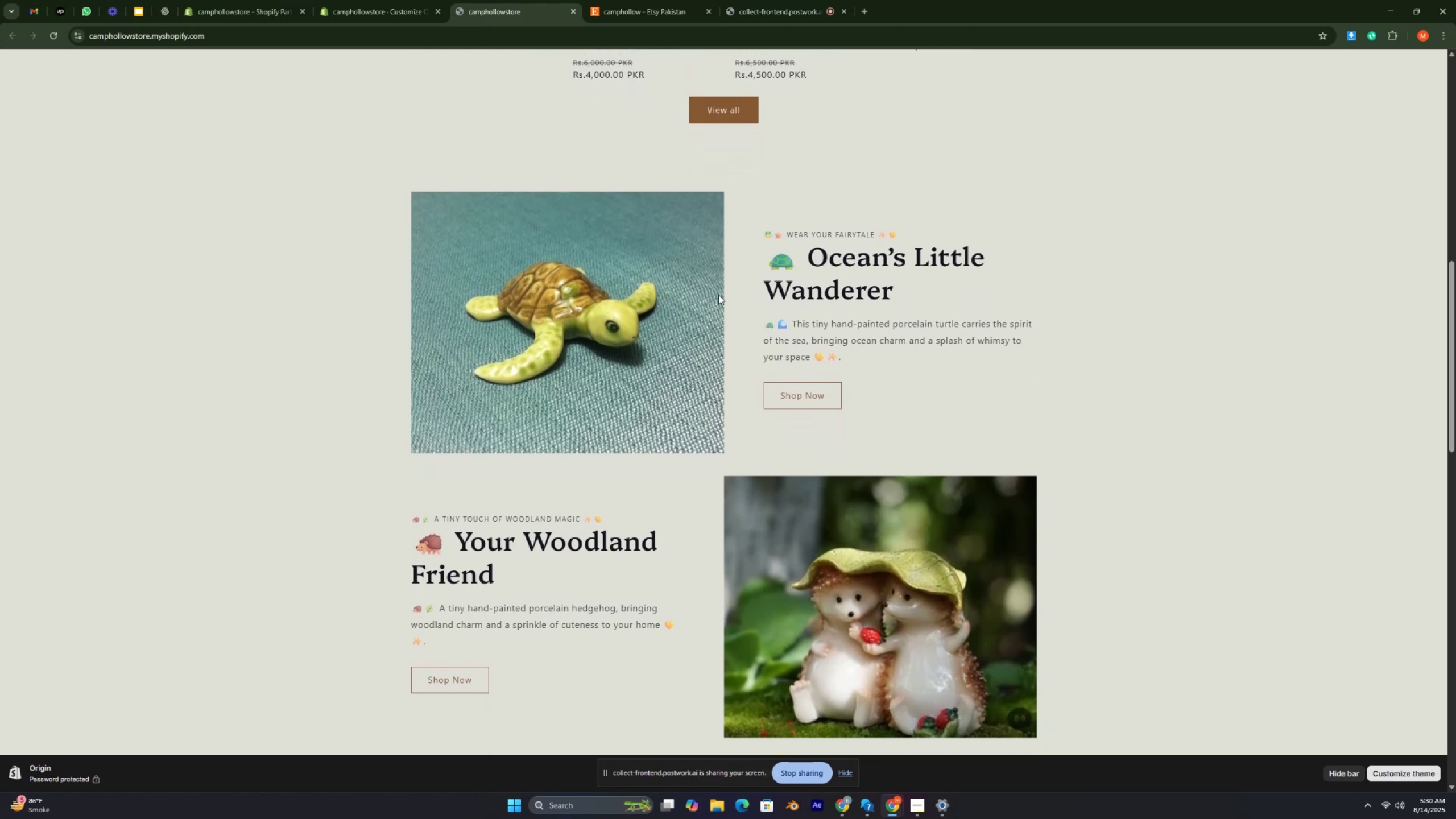 
key(ArrowDown)
 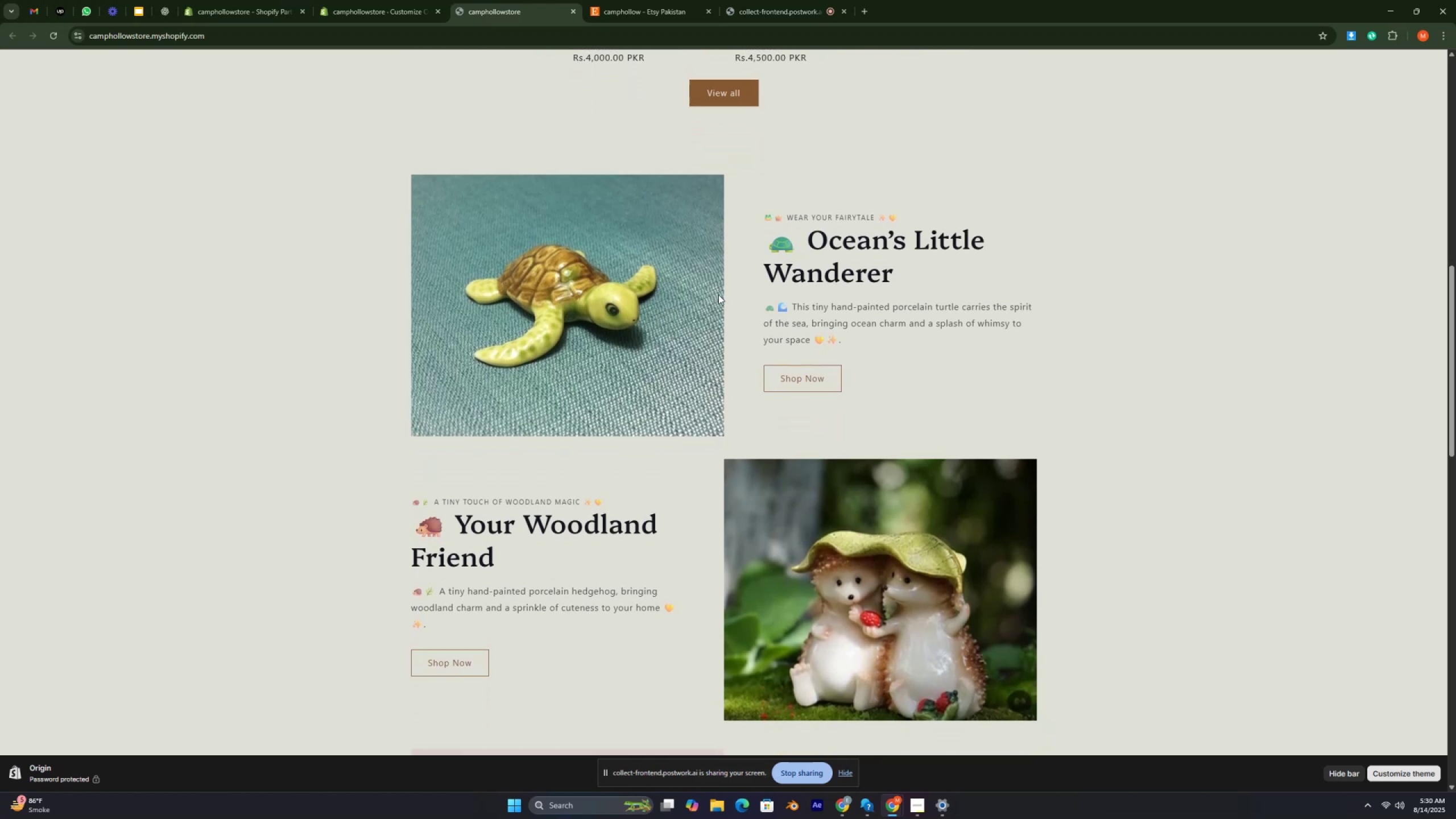 
key(ArrowDown)
 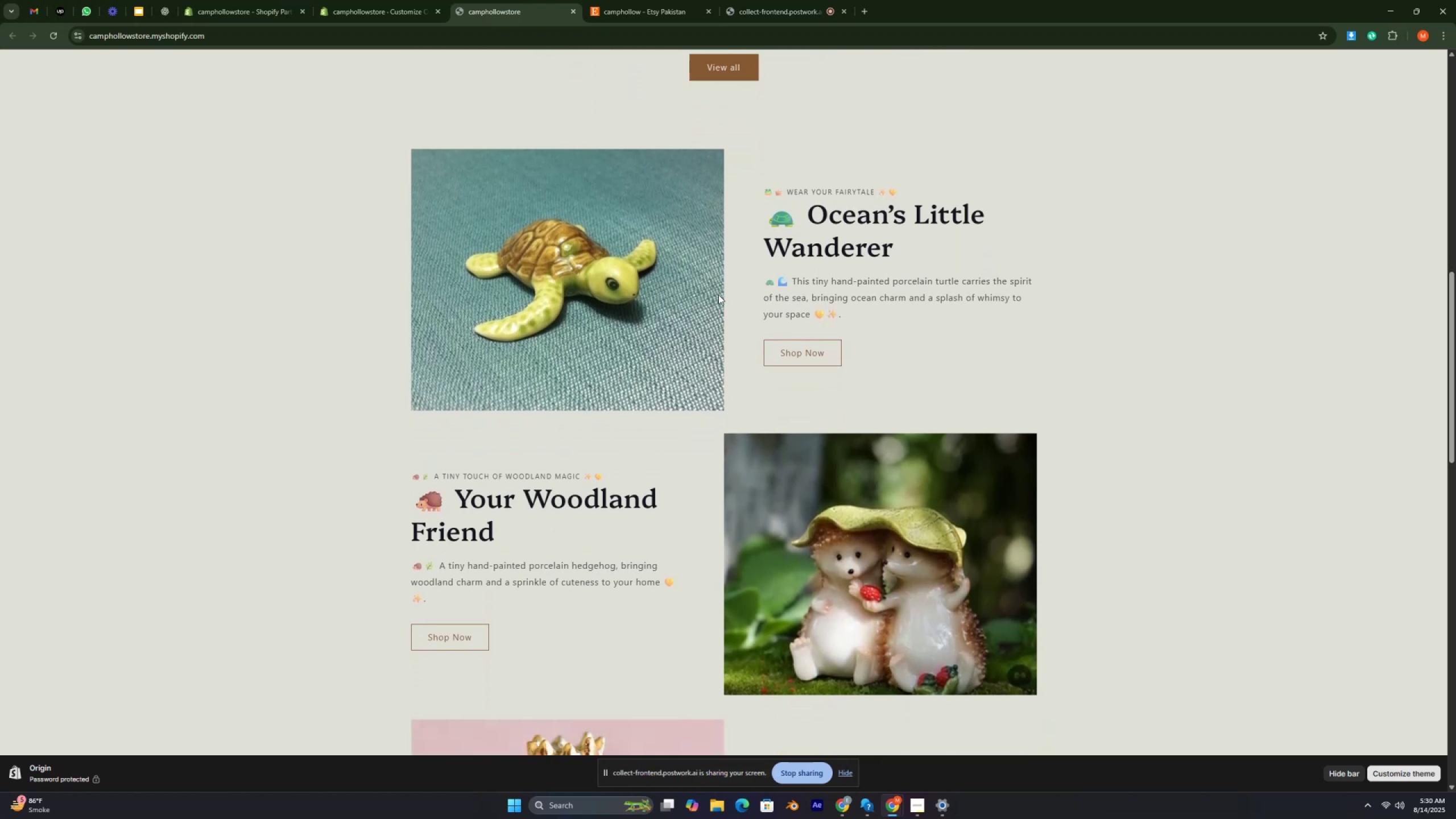 
key(ArrowDown)
 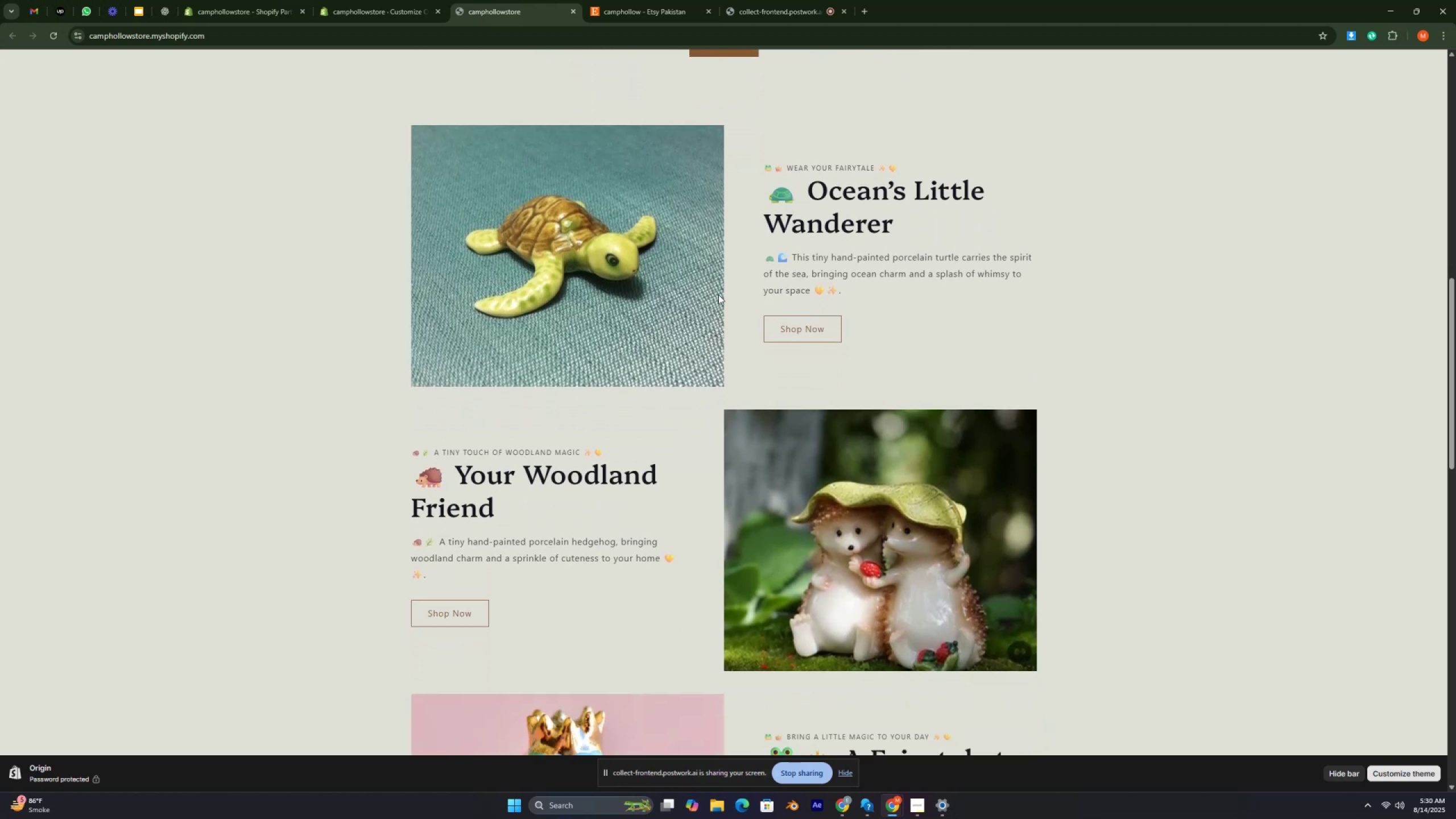 
key(ArrowDown)
 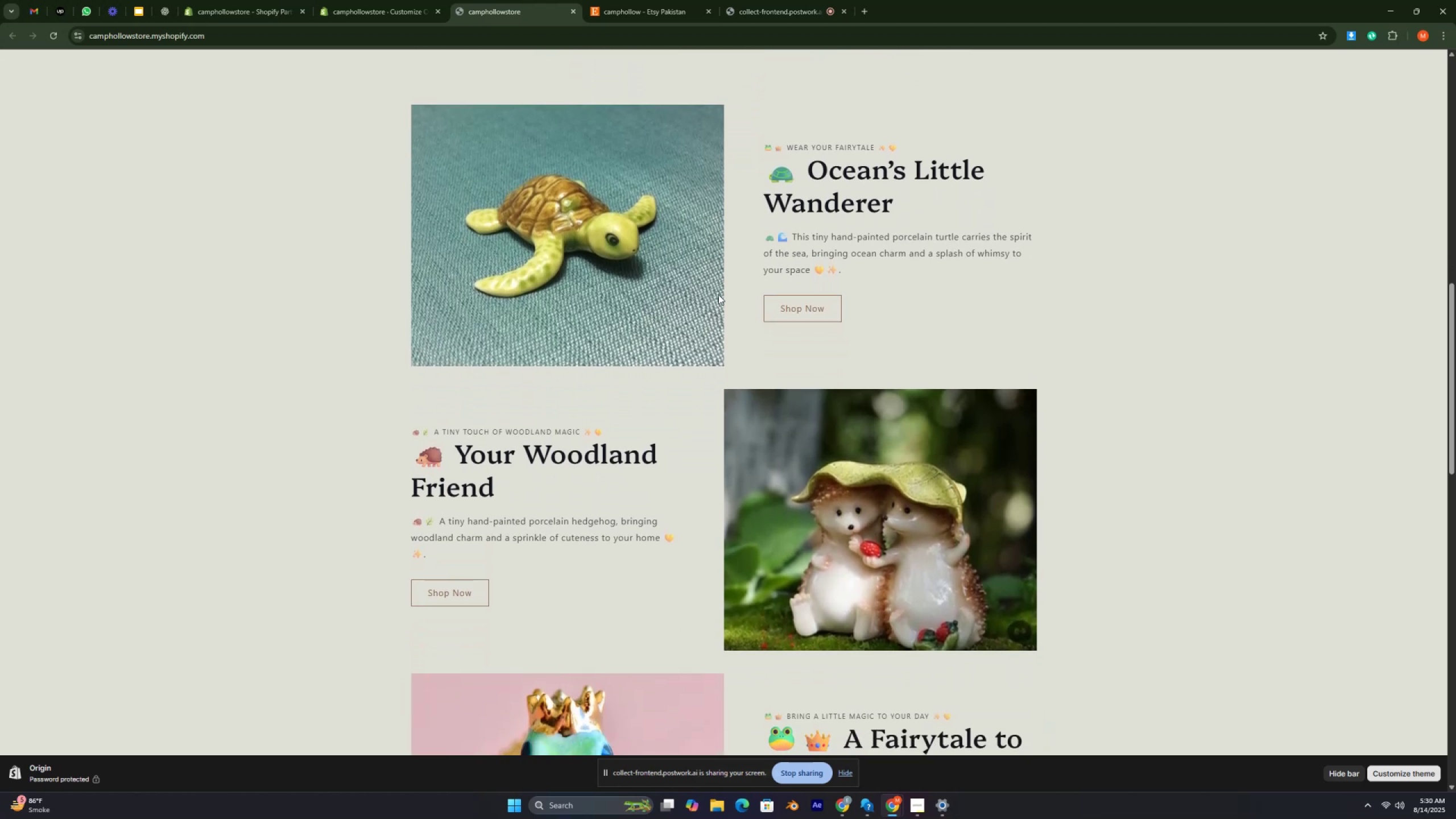 
key(ArrowDown)
 